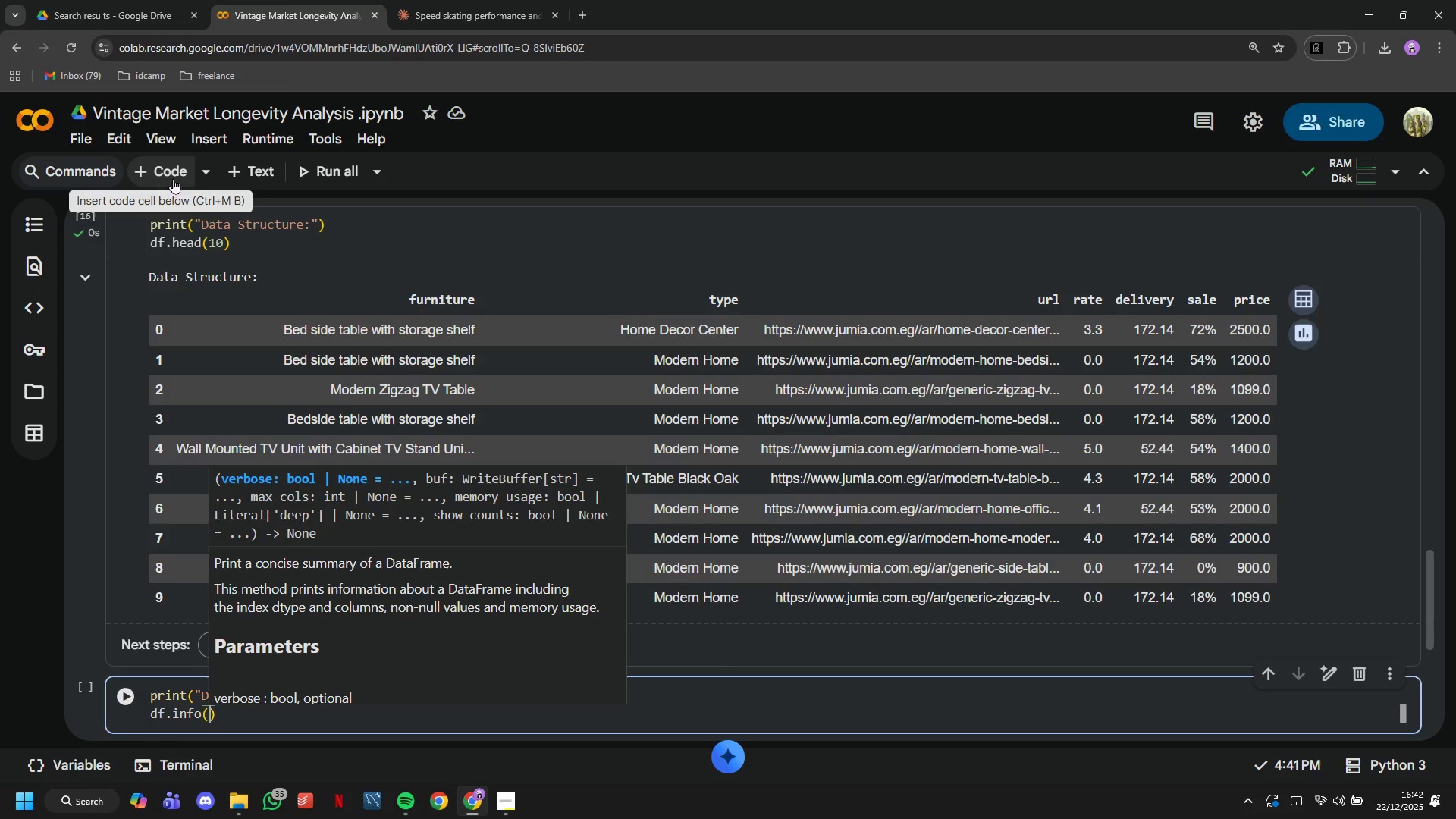 
scroll: coordinate [168, 168], scroll_direction: down, amount: 2.0
 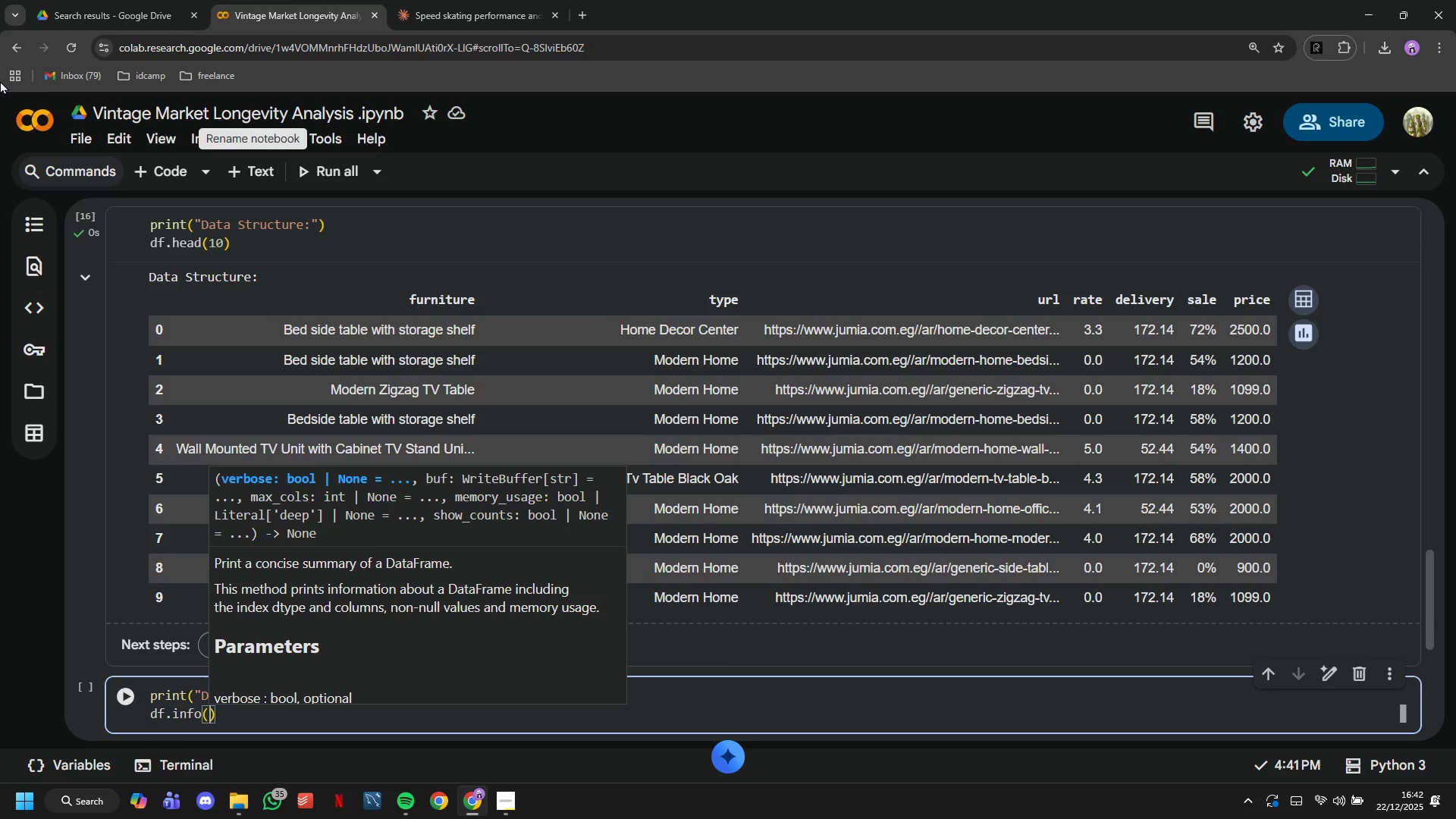 
double_click([123, 706])
 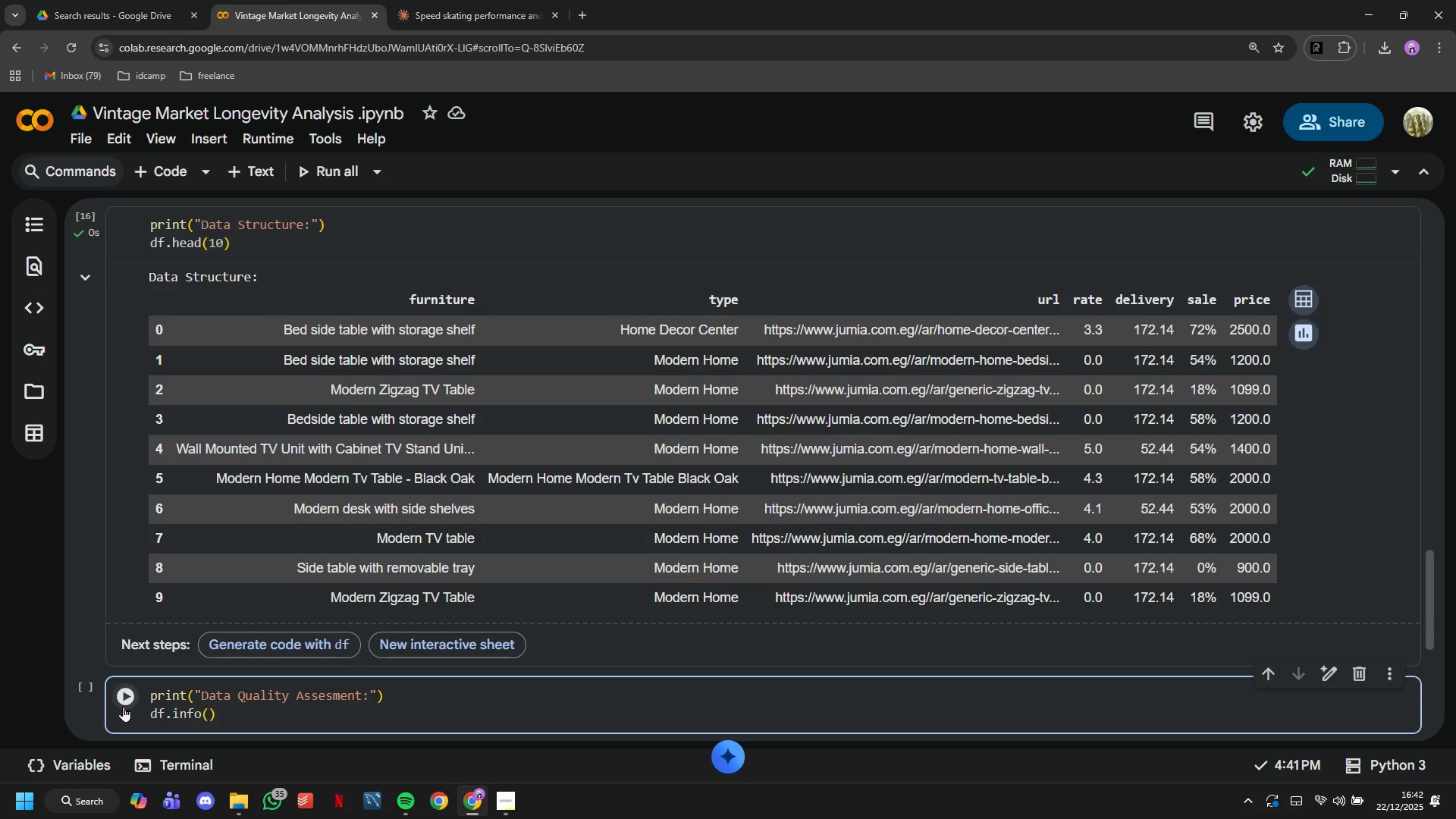 
scroll: coordinate [383, 419], scroll_direction: down, amount: 4.0
 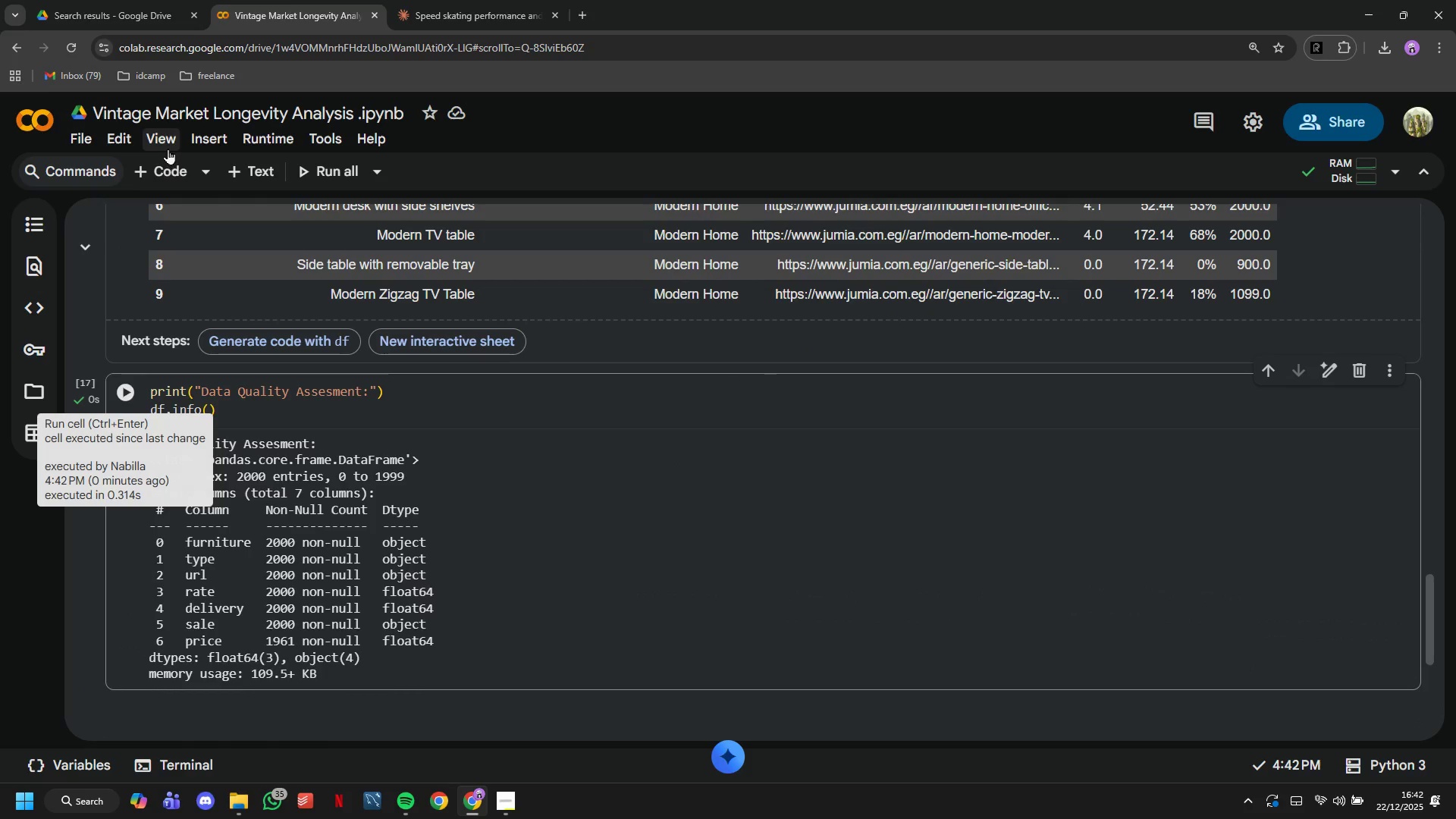 
left_click([155, 166])
 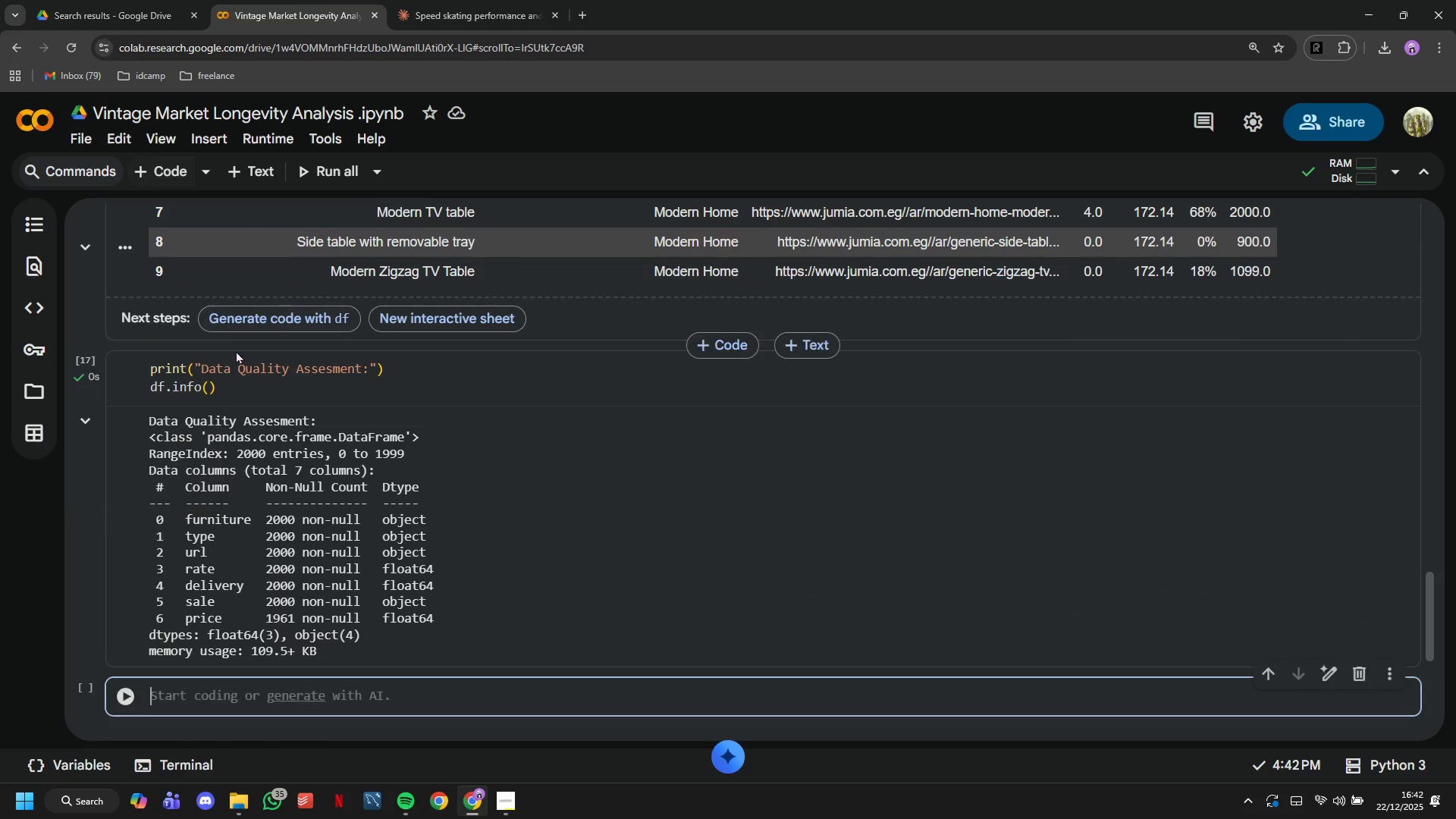 
scroll: coordinate [238, 362], scroll_direction: down, amount: 3.0
 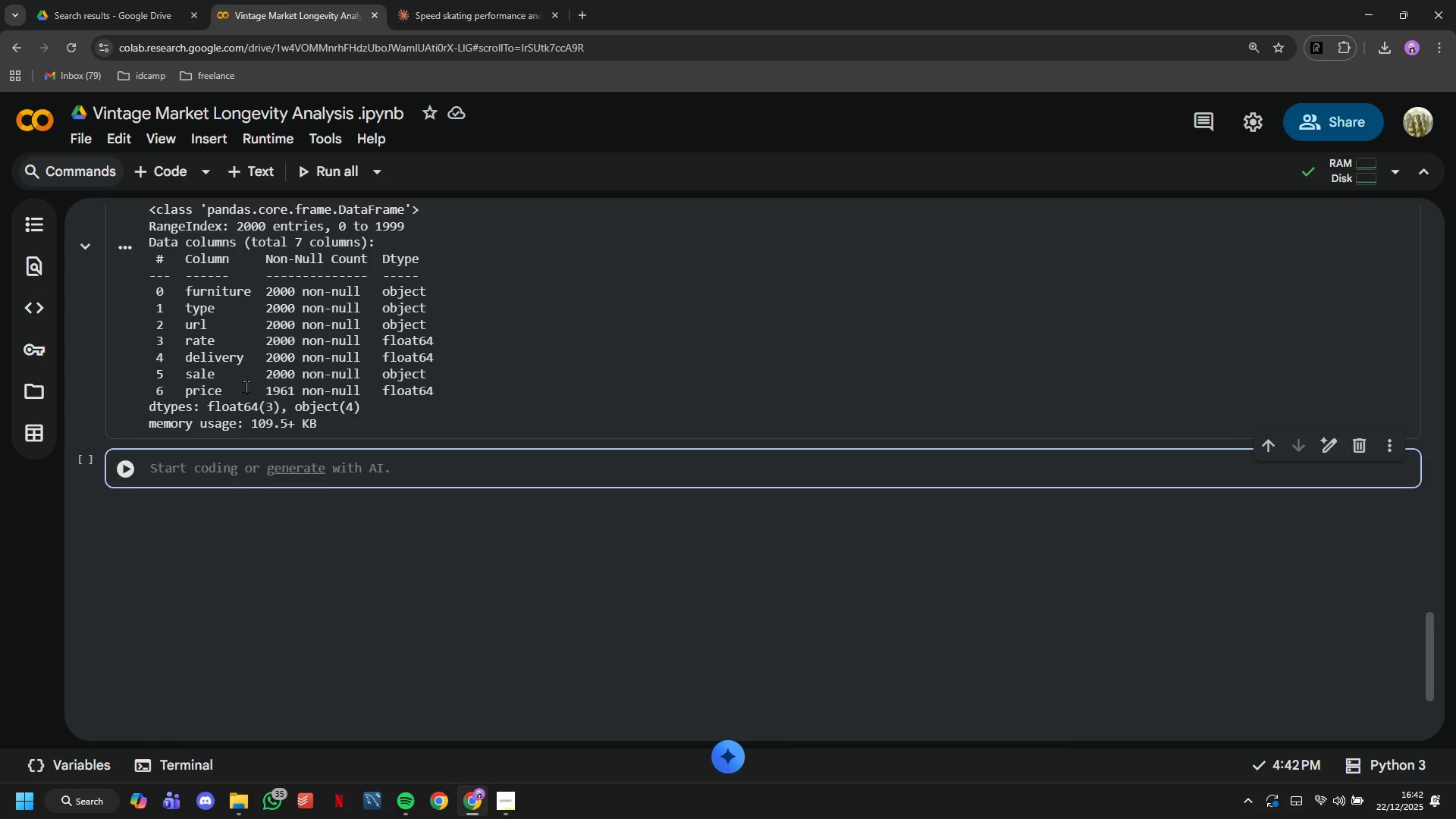 
type(print("Statistical Summayr)
key(Backspace)
key(Backspace)
type(ry: )
 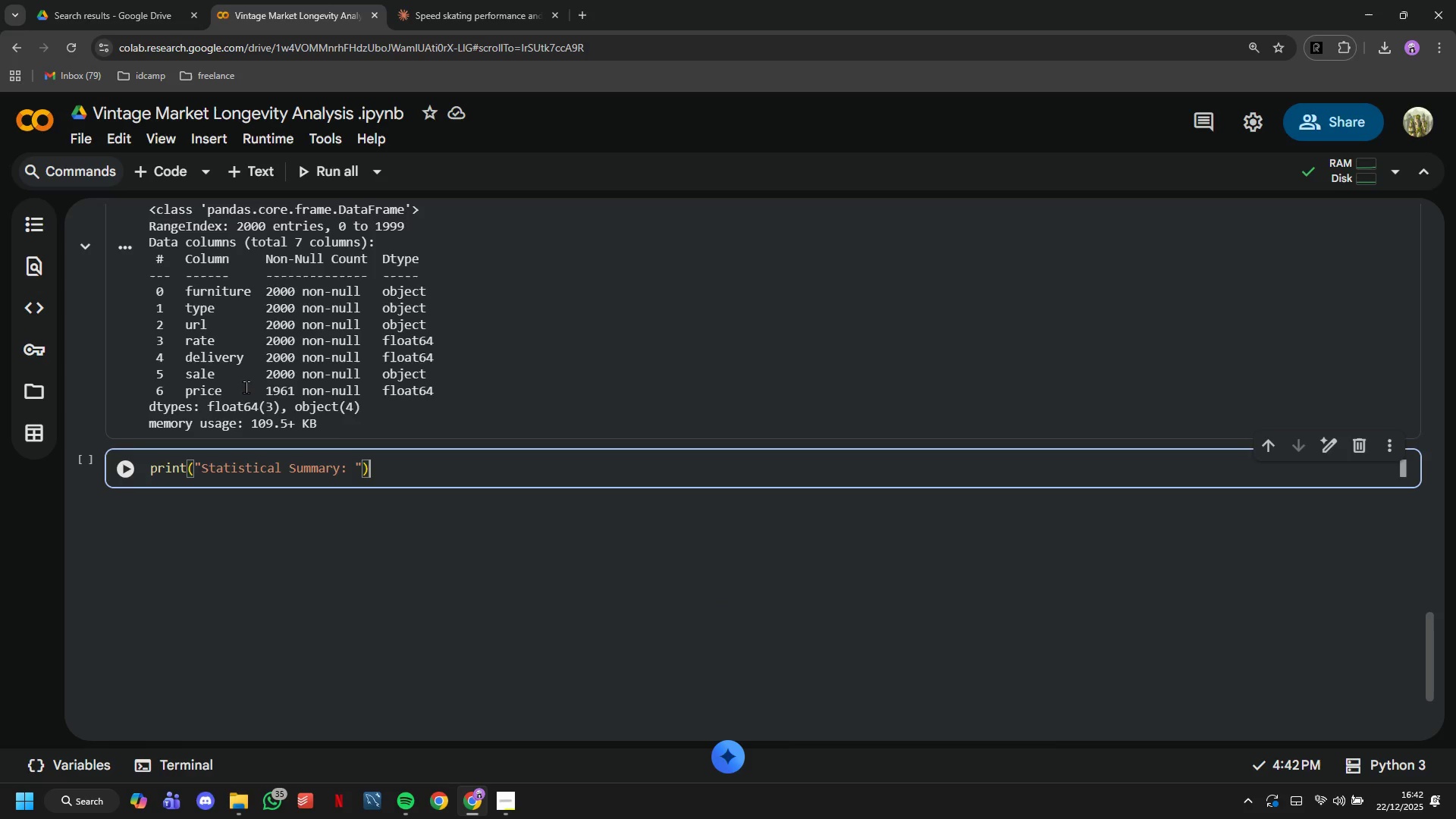 
 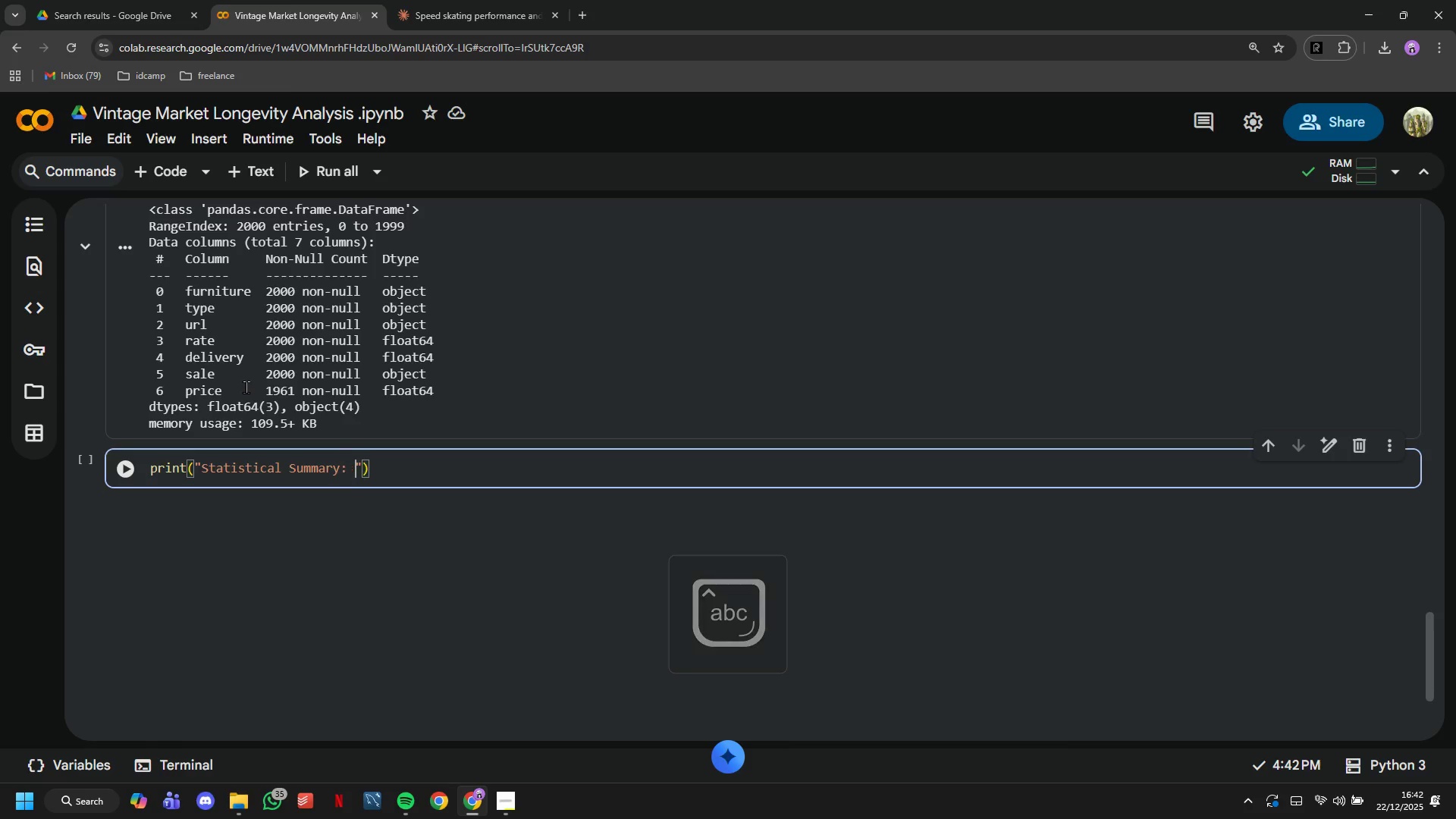 
key(ArrowRight)
 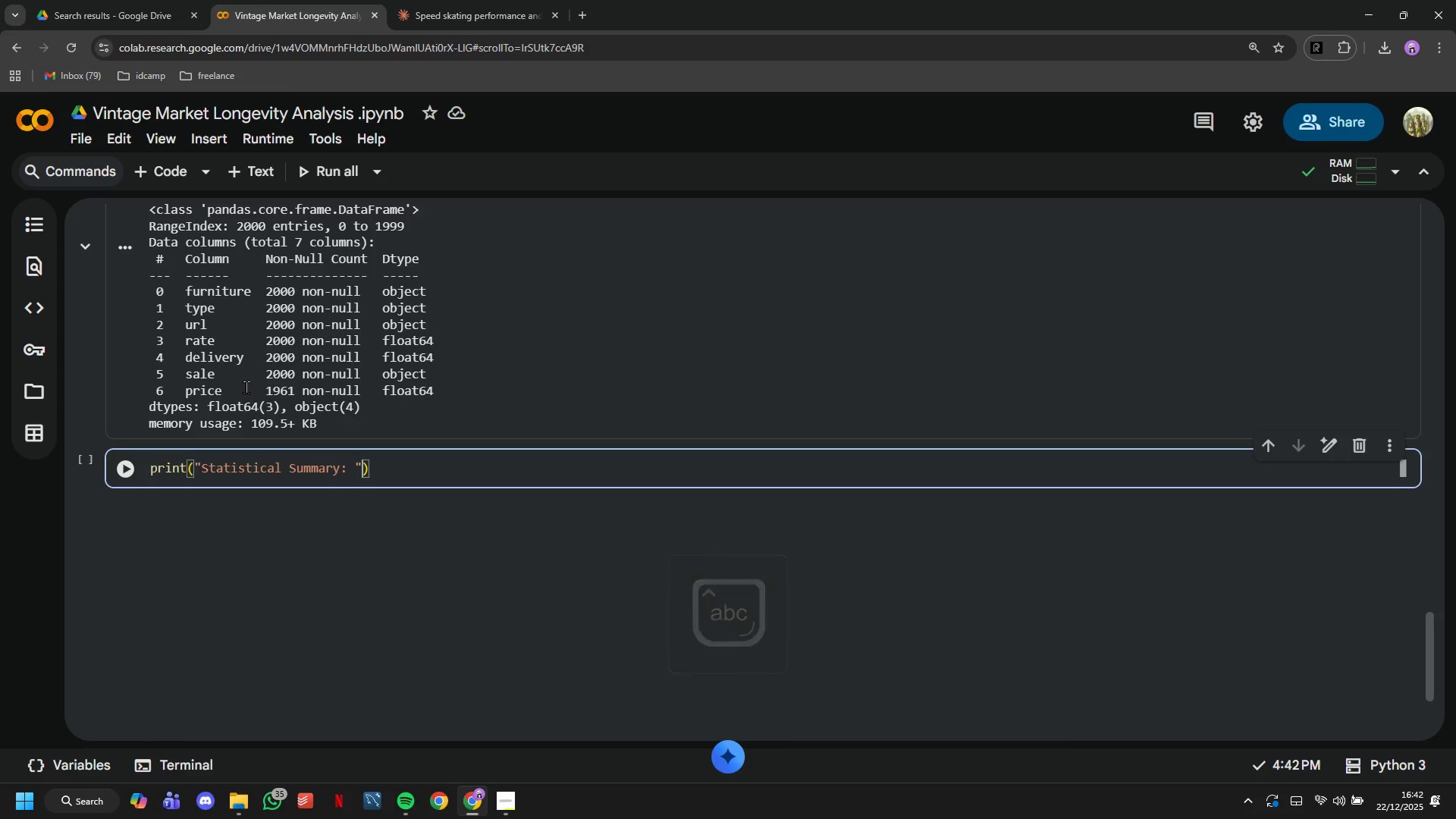 
key(ArrowRight)
 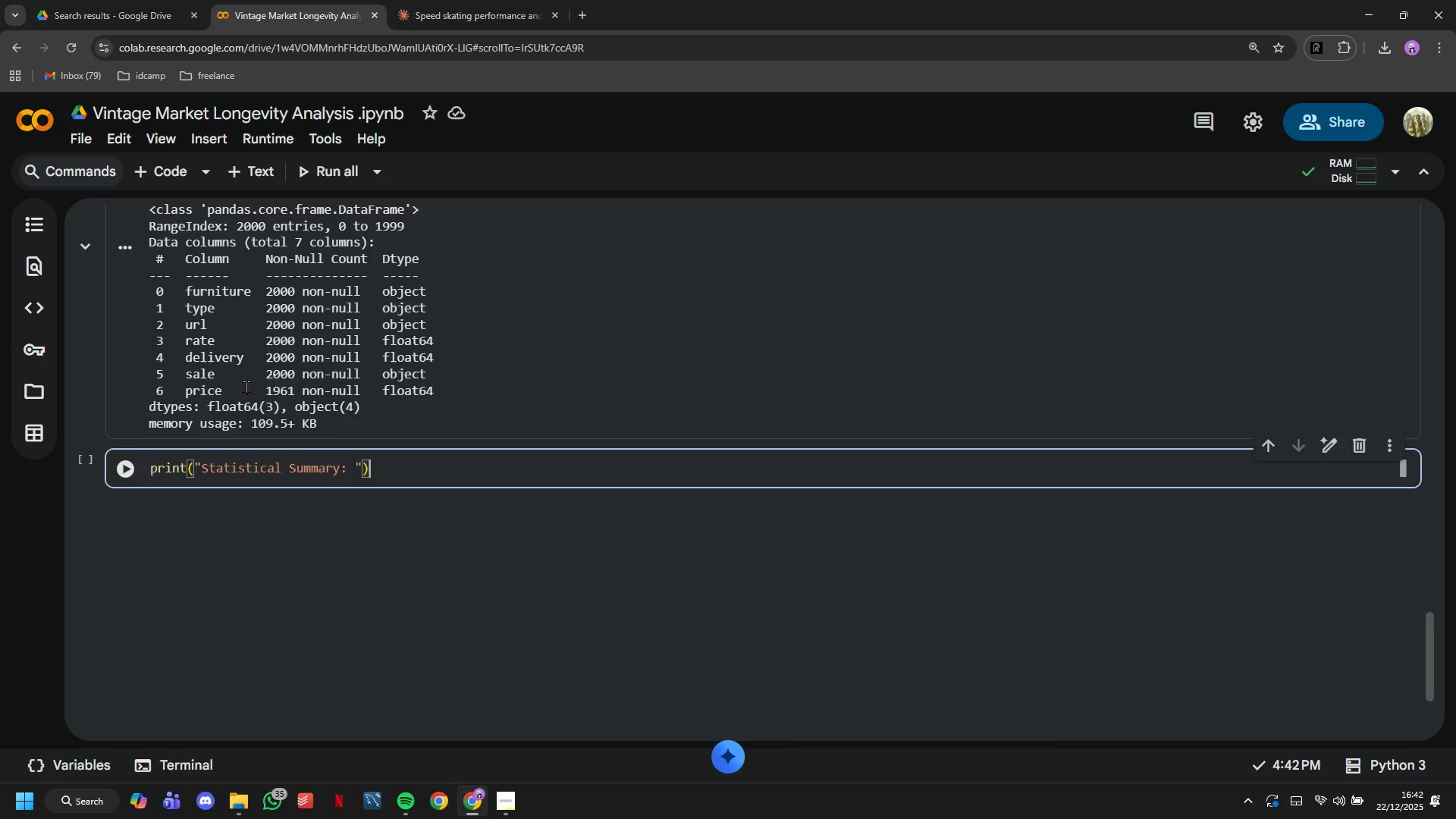 
key(Enter)
 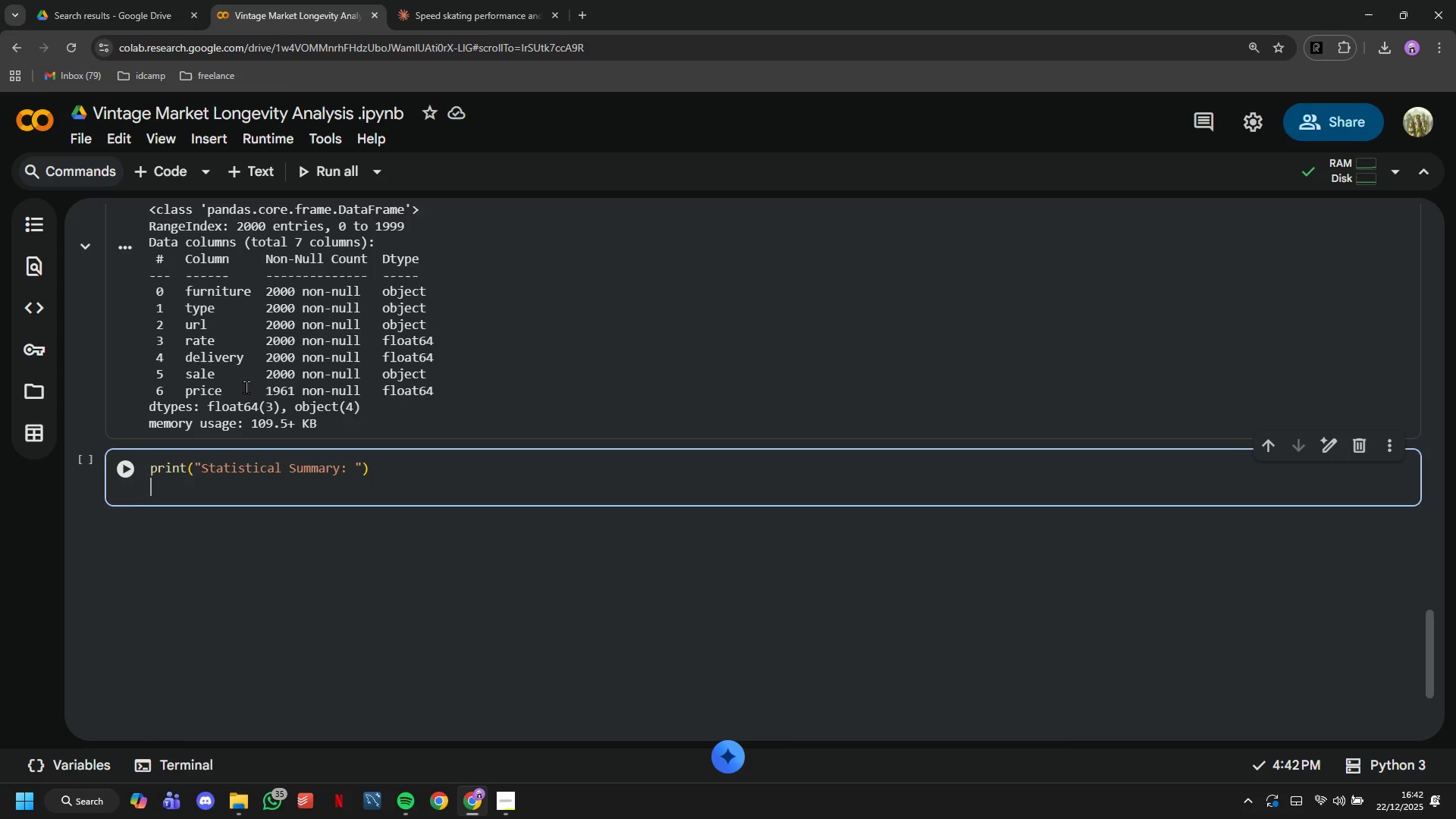 
type(df.decribe()
 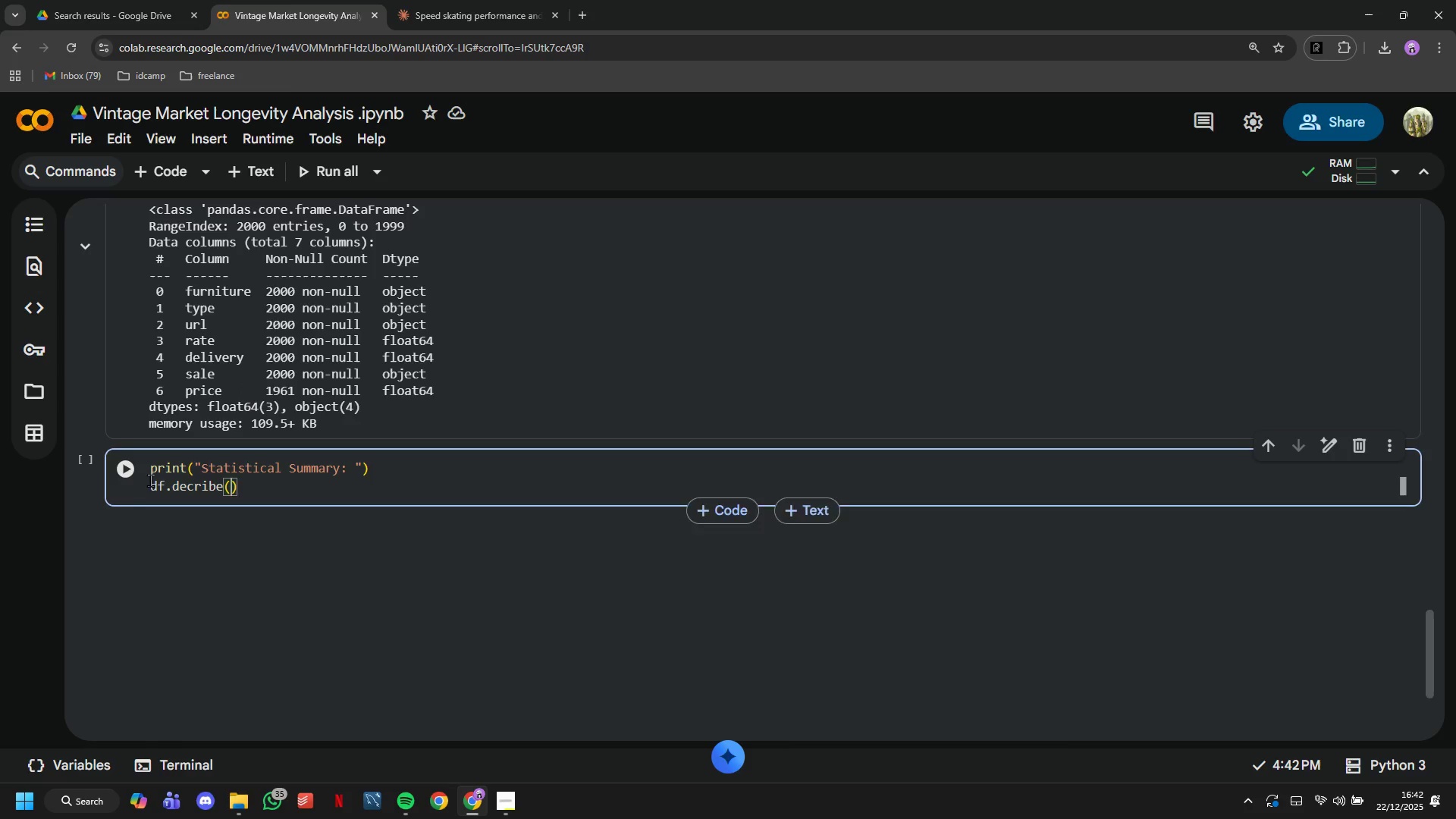 
left_click([130, 472])
 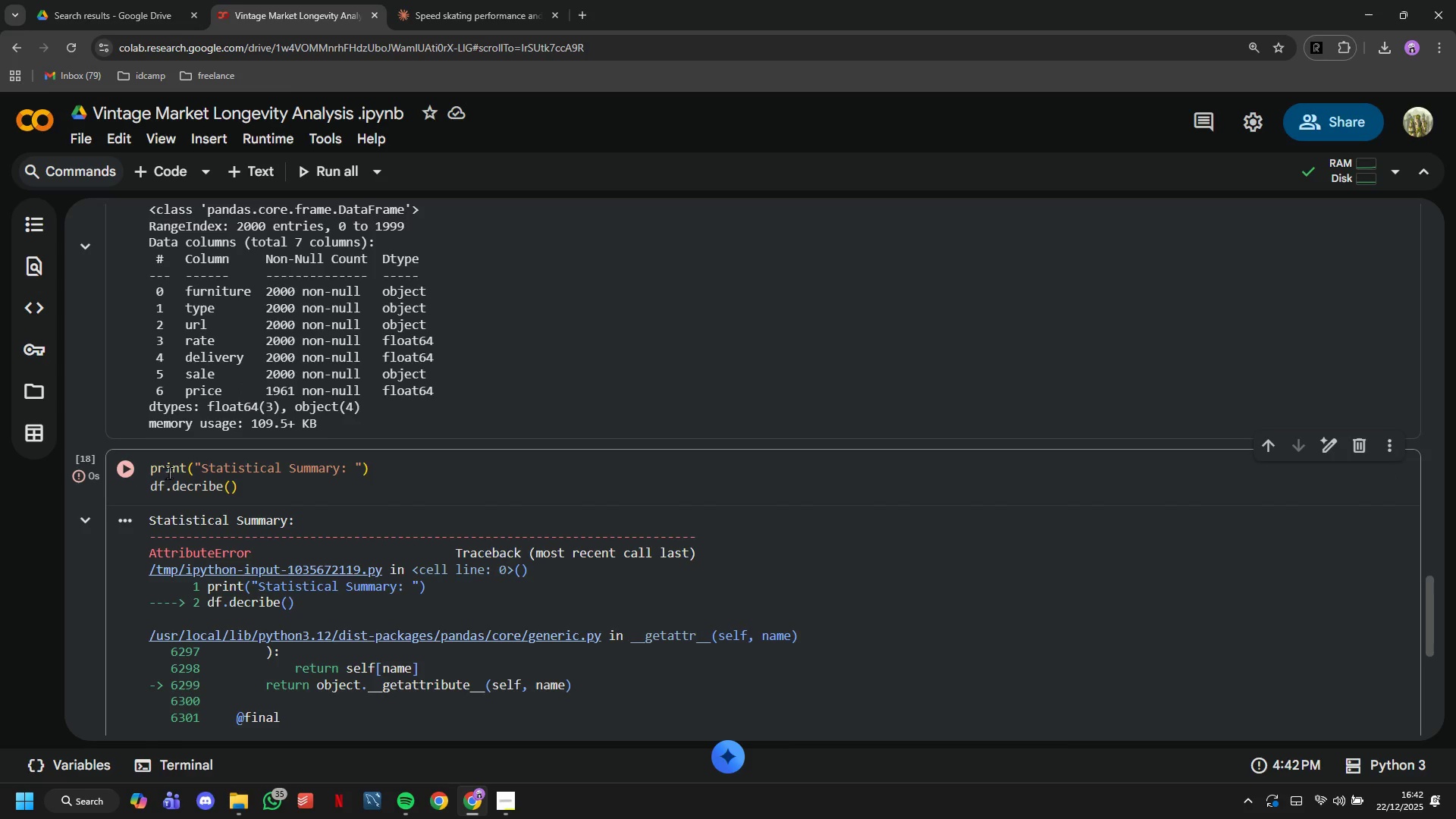 
scroll: coordinate [169, 472], scroll_direction: down, amount: 2.0
 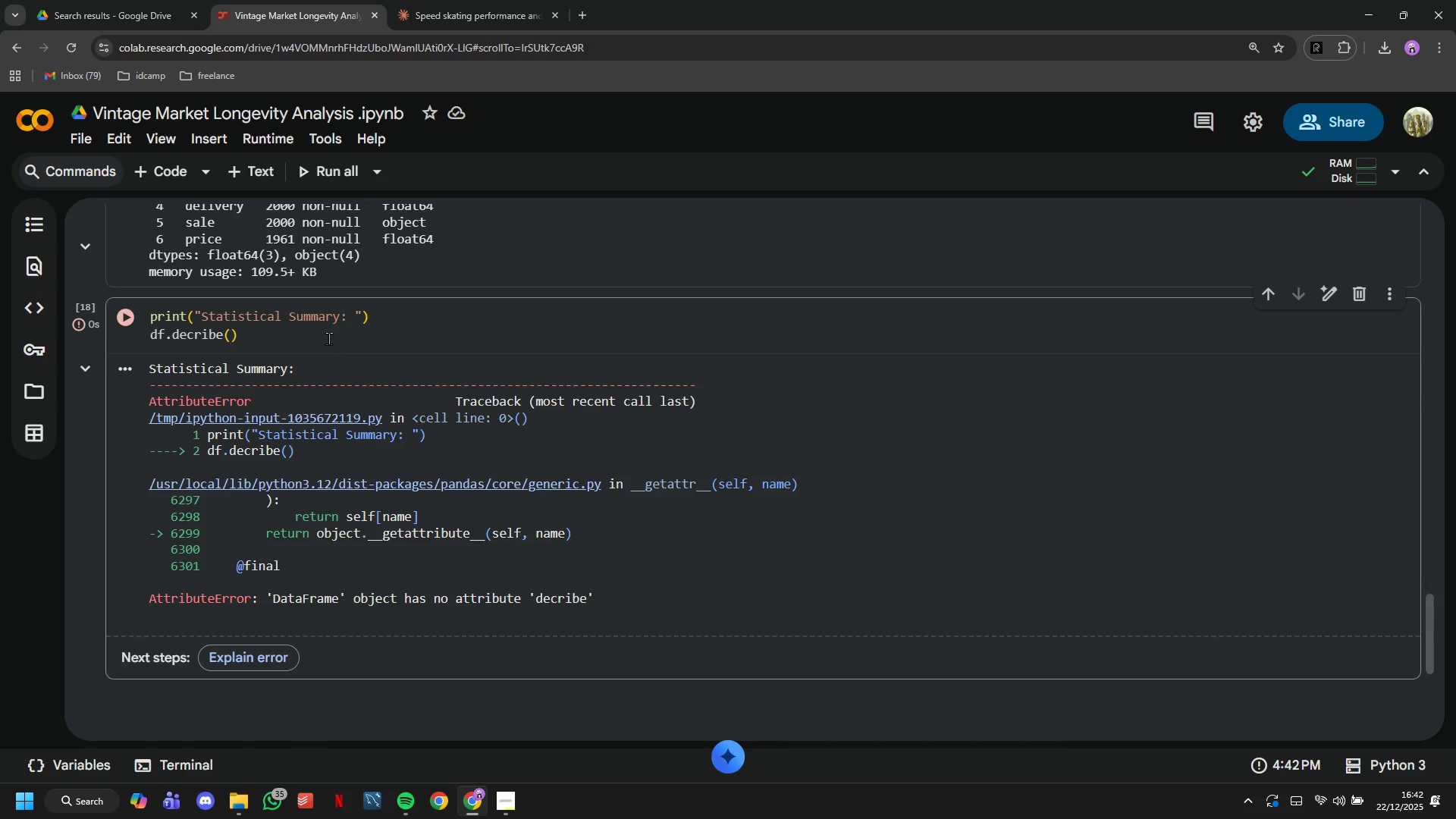 
left_click([328, 338])
 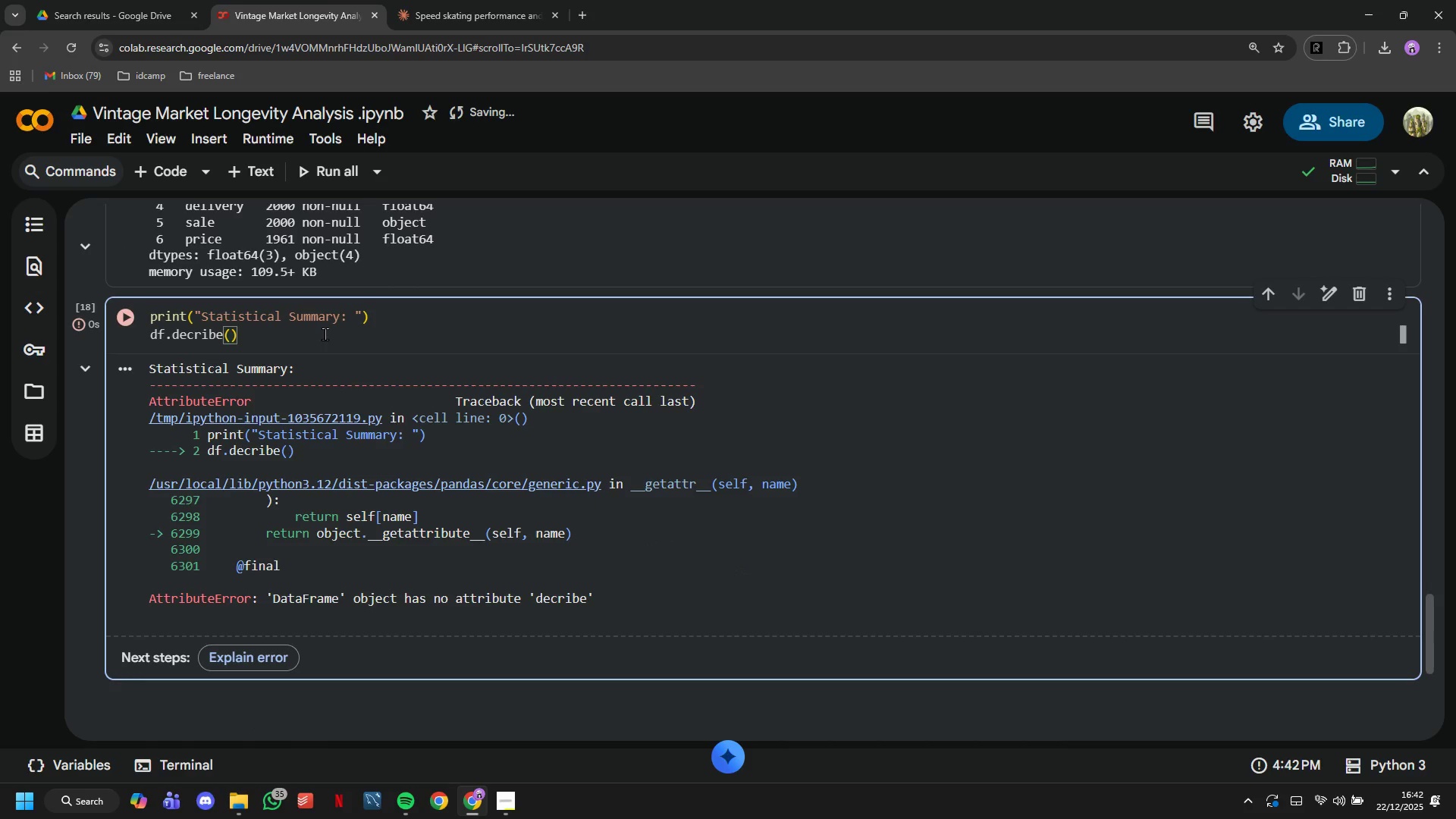 
key(Backspace)
 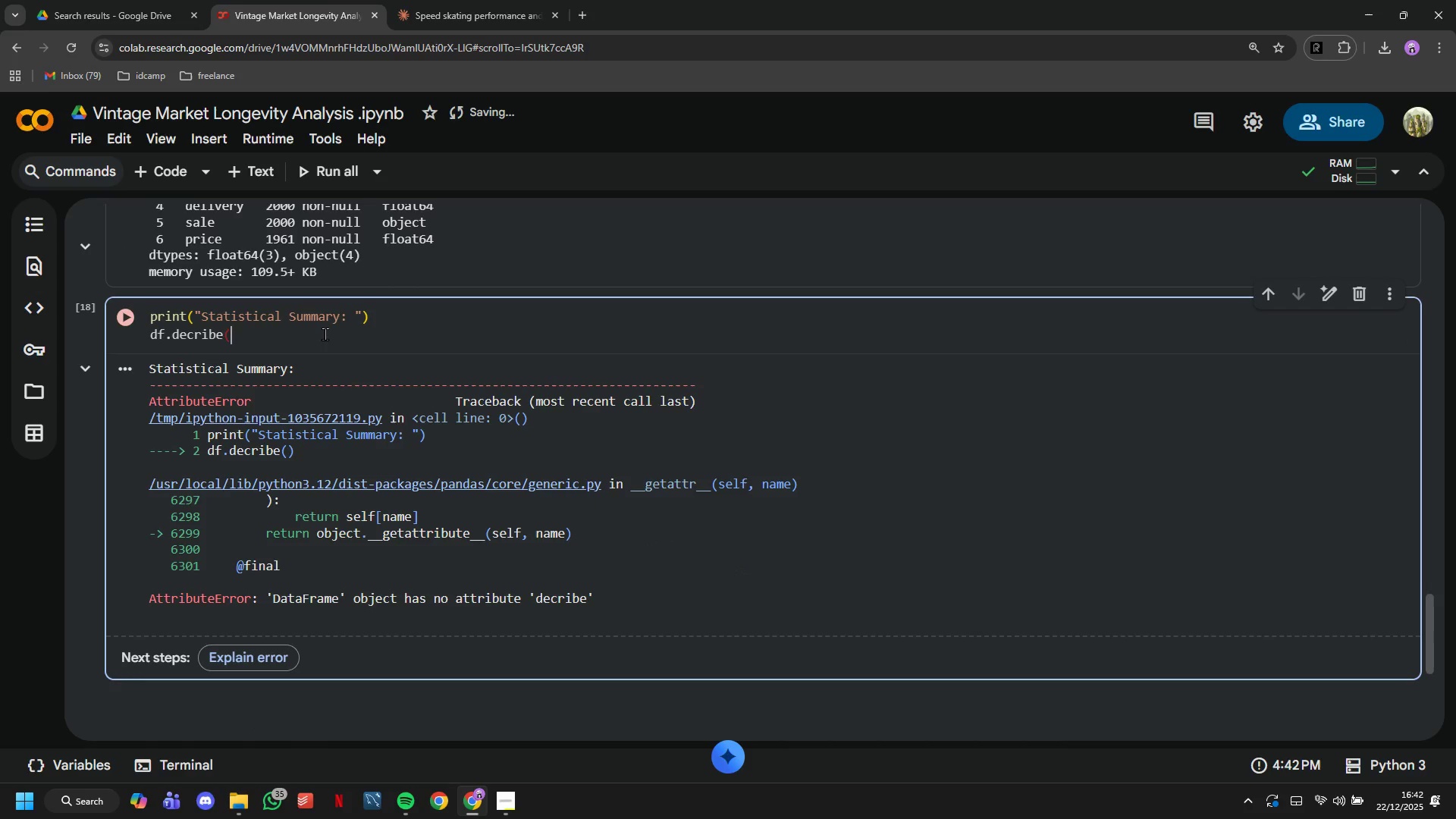 
key(Backspace)
 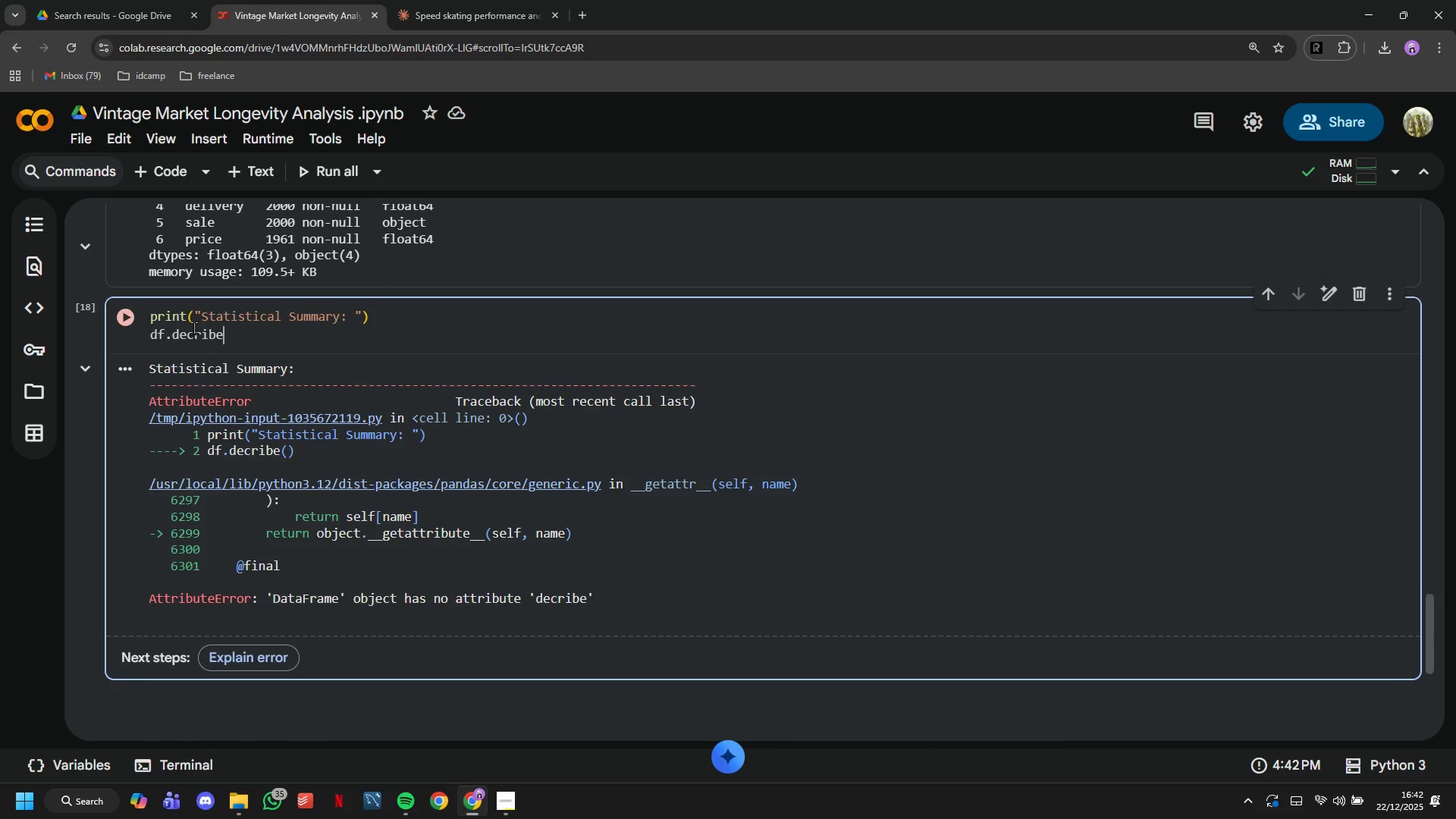 
left_click([191, 330])
 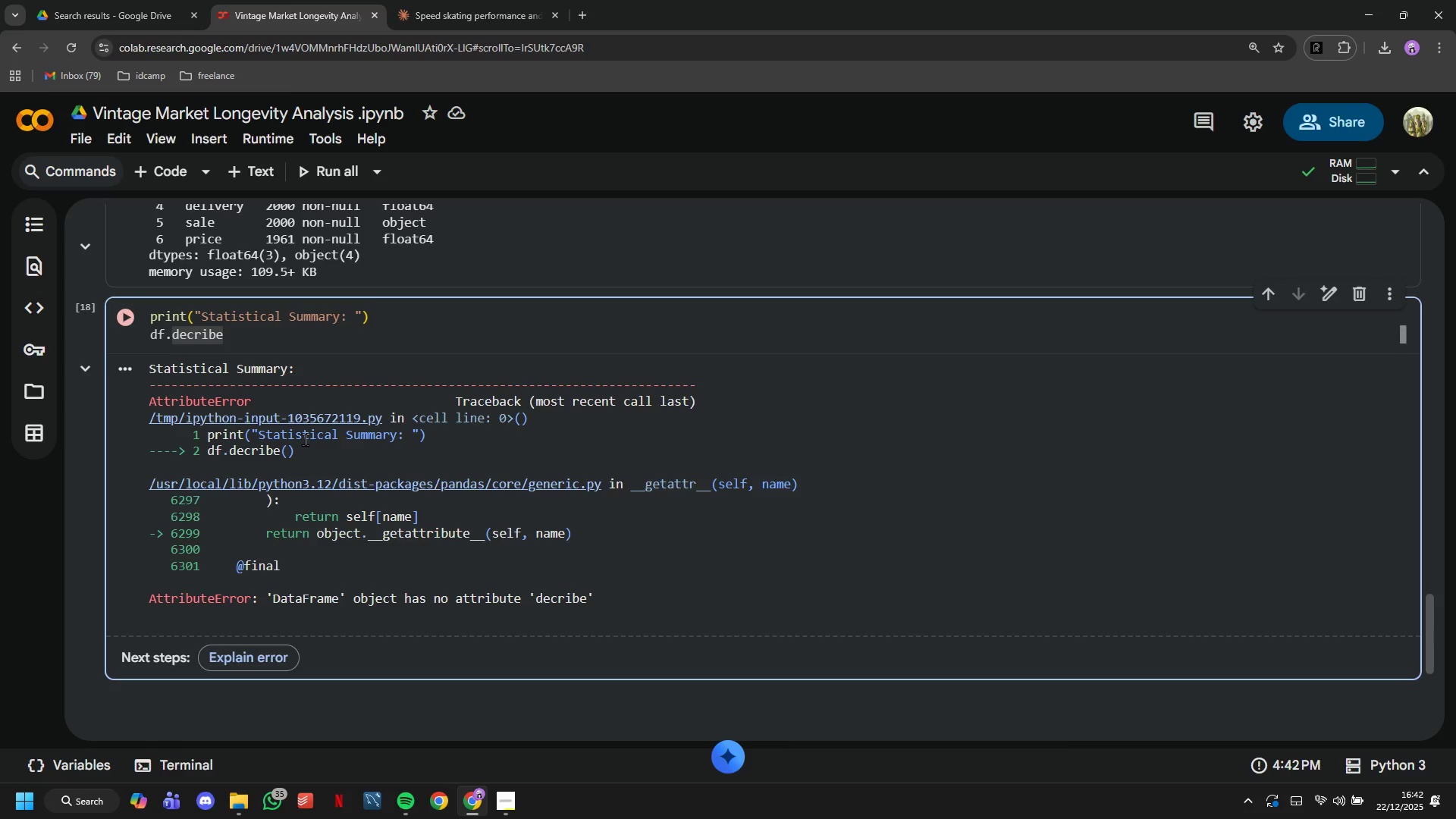 
key(ArrowLeft)
 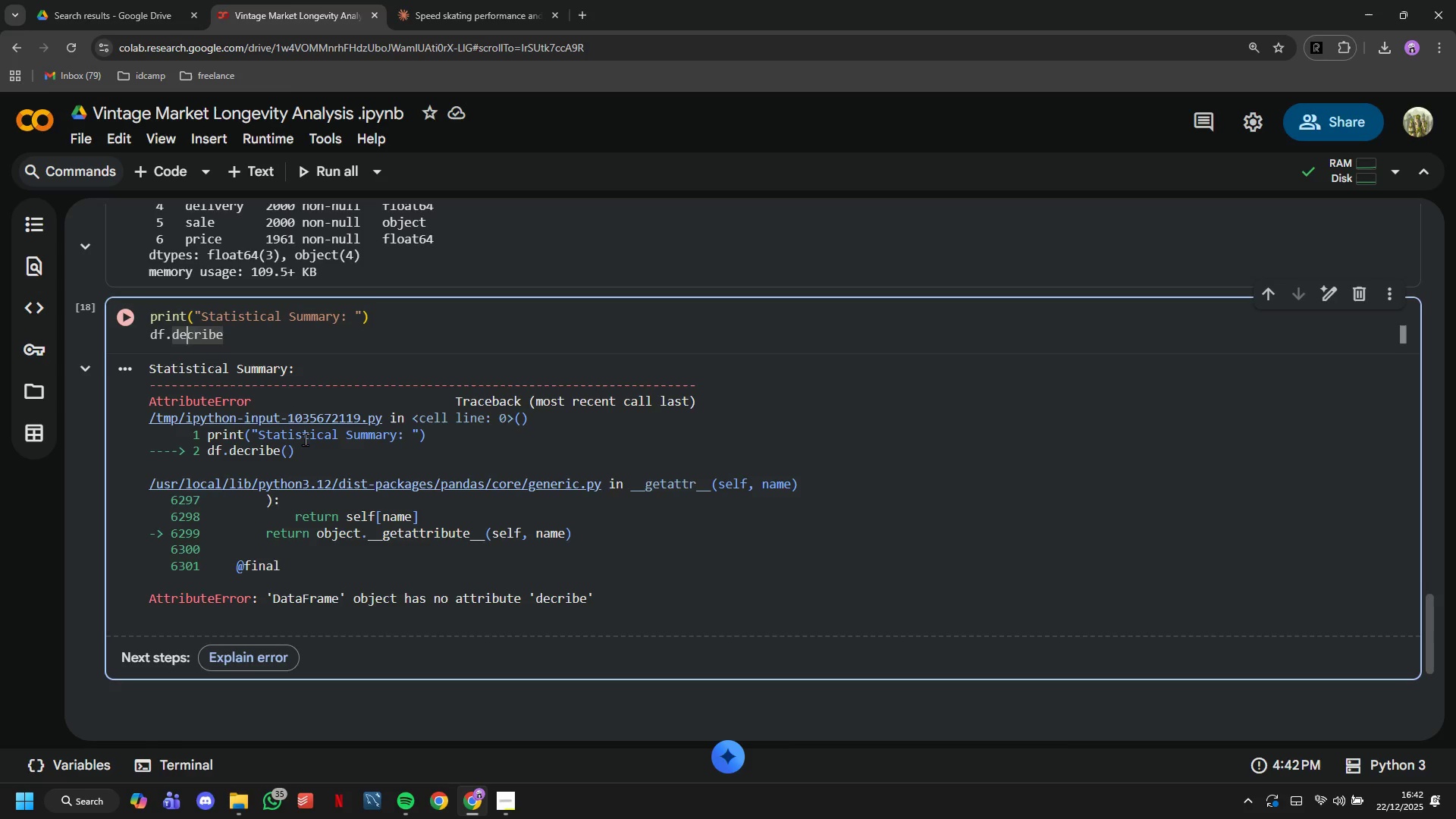 
key(S)
 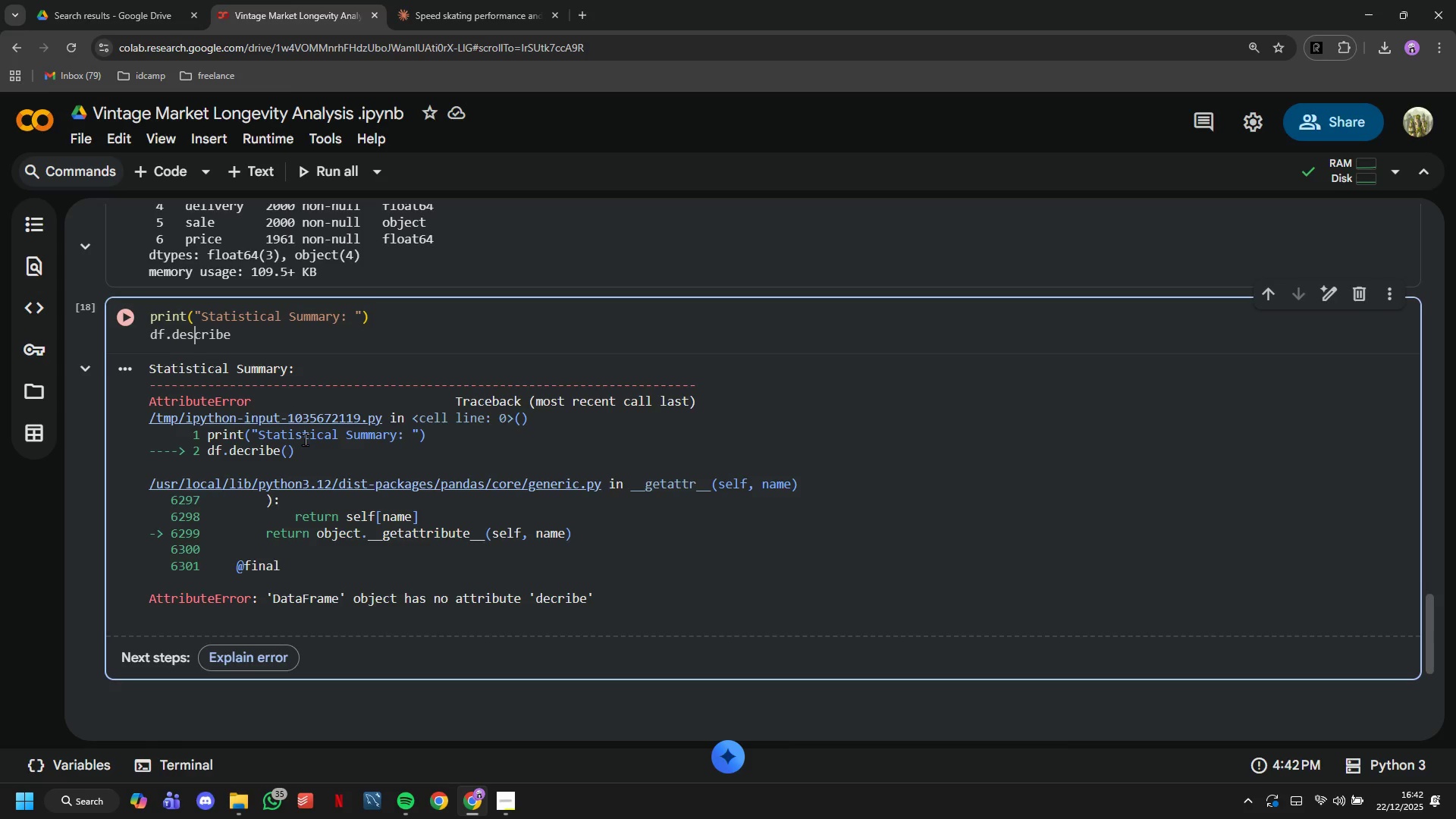 
key(ArrowRight)
 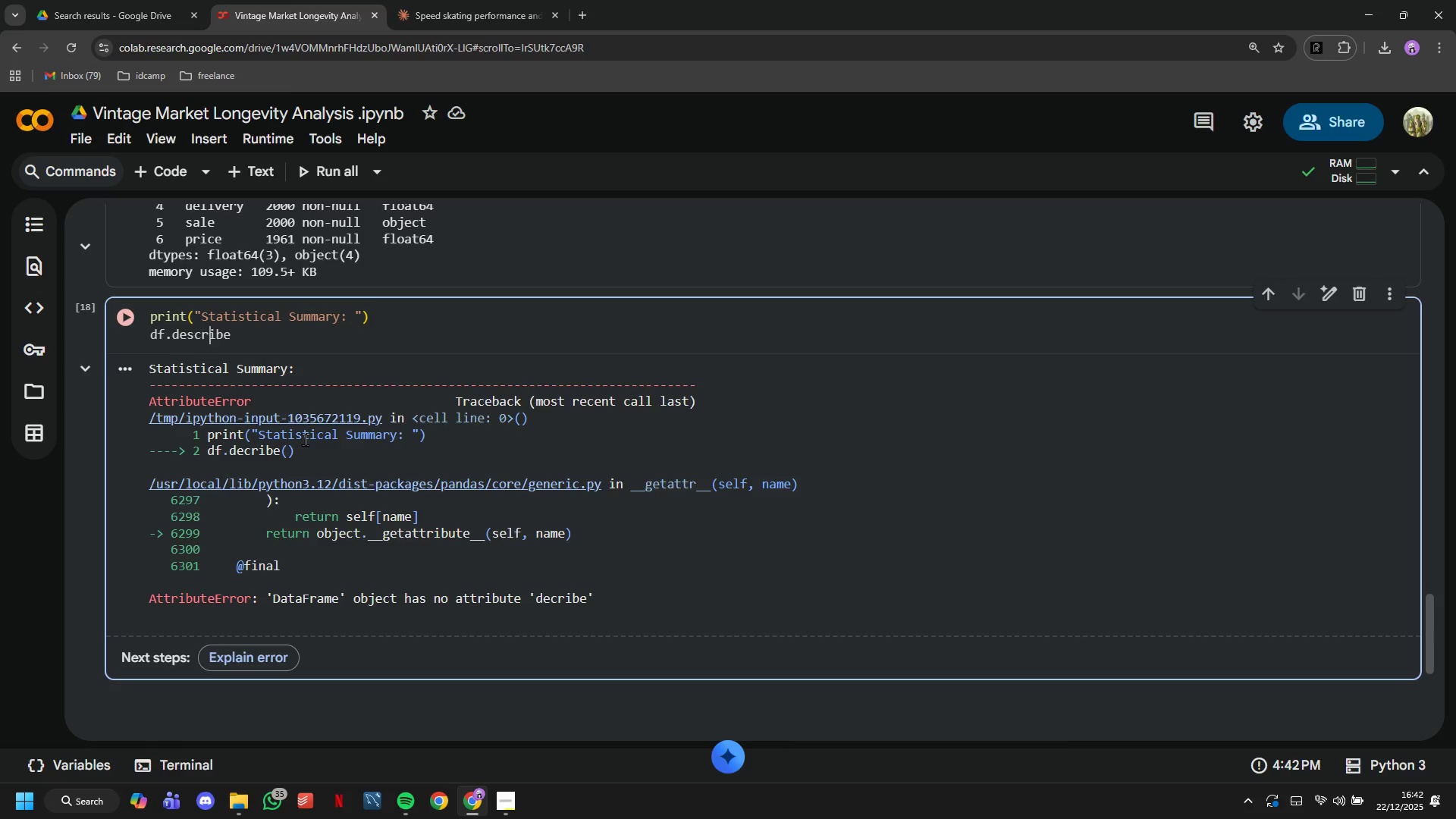 
key(ArrowRight)
 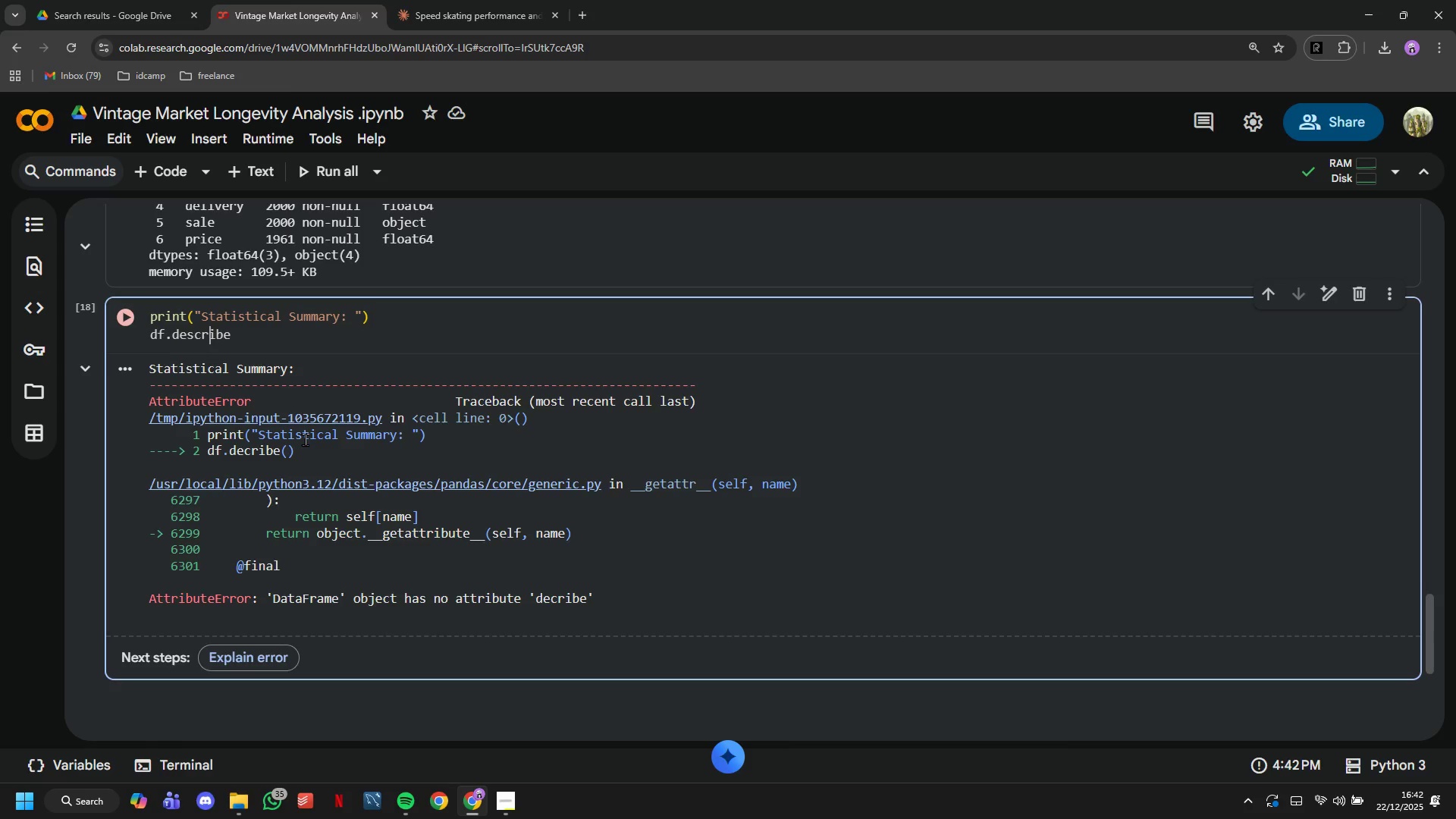 
key(ArrowRight)
 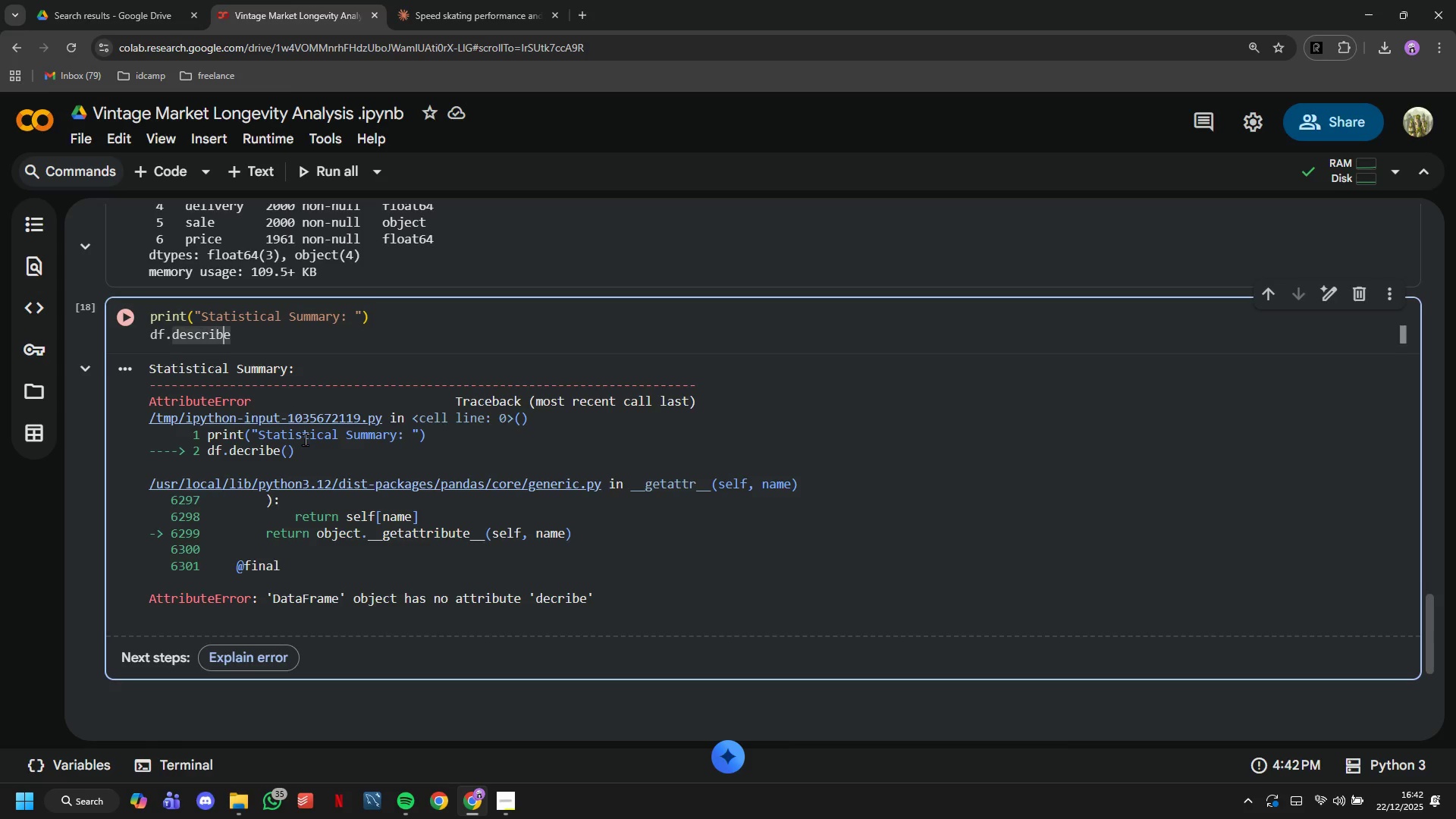 
key(ArrowRight)
 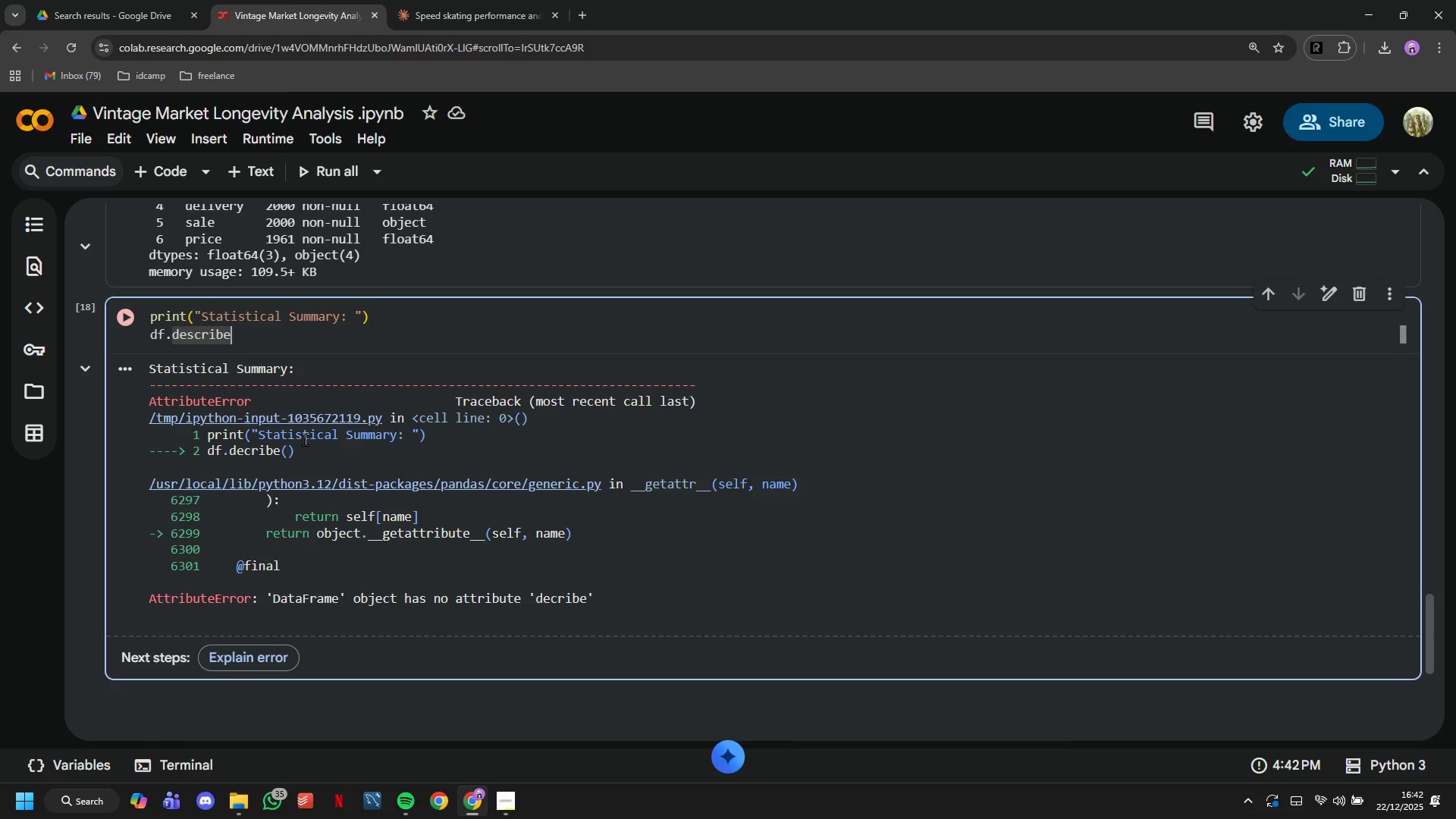 
key(ArrowRight)
 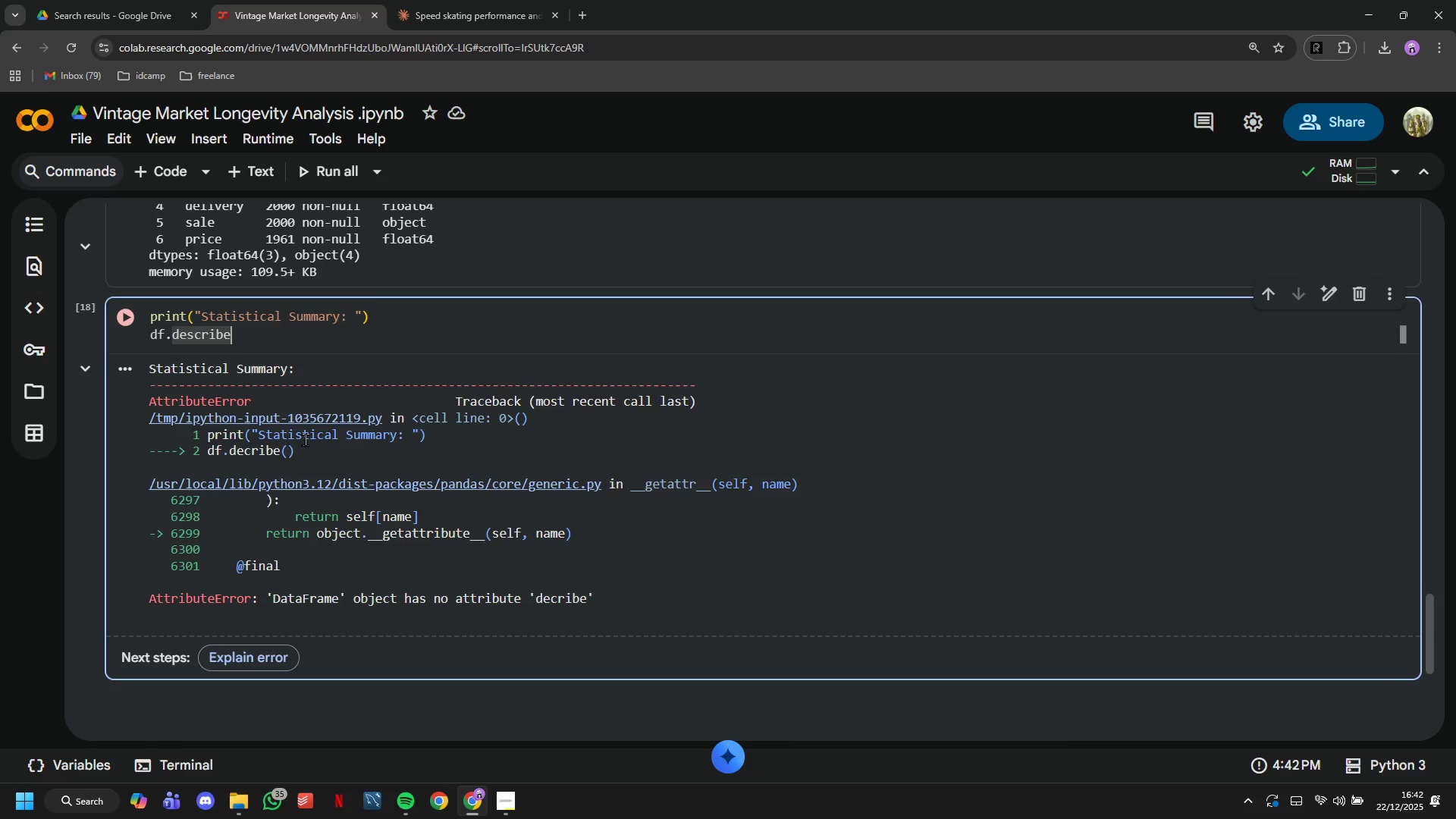 
key(Shift+9)
 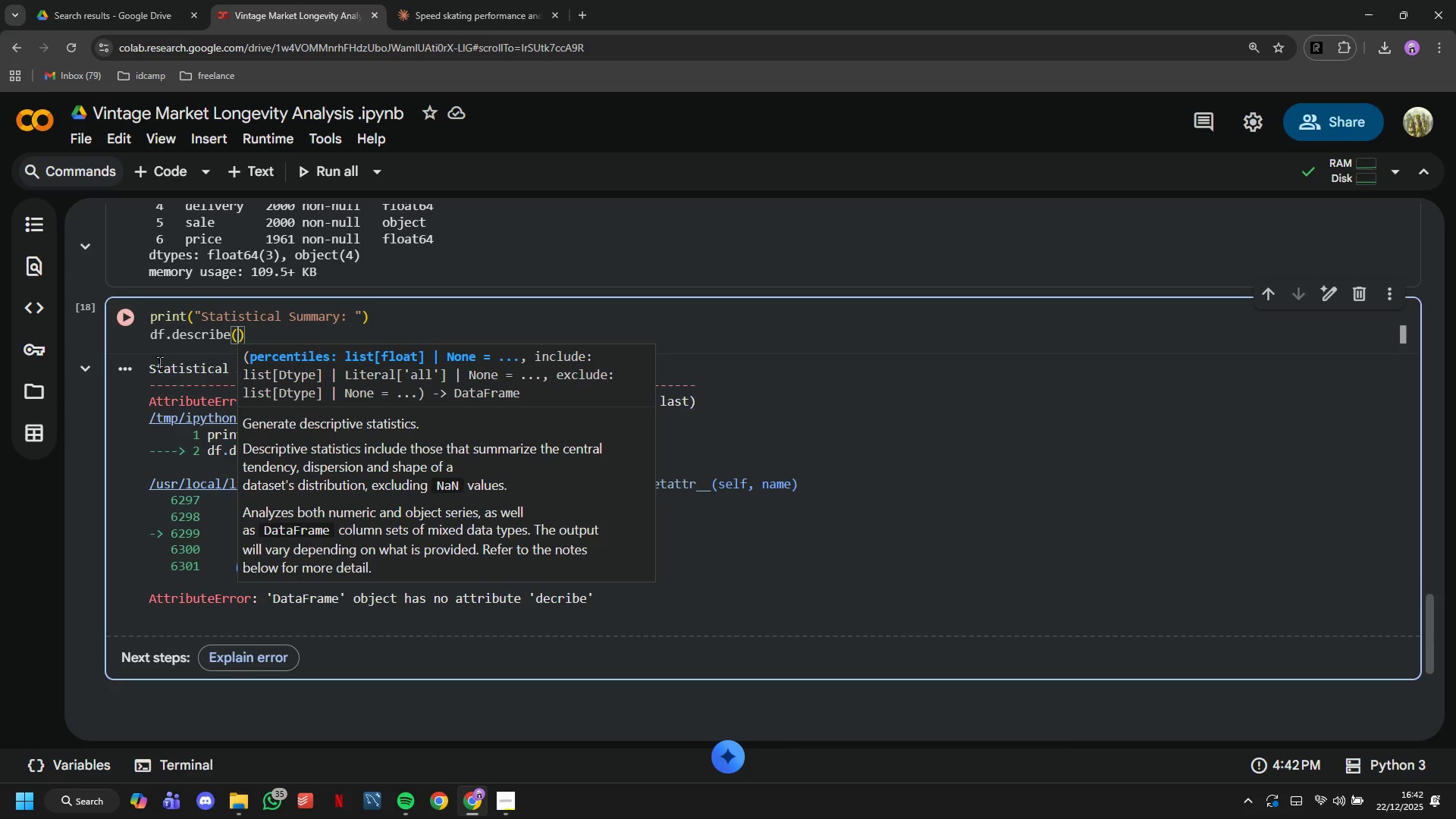 
left_click([110, 321])
 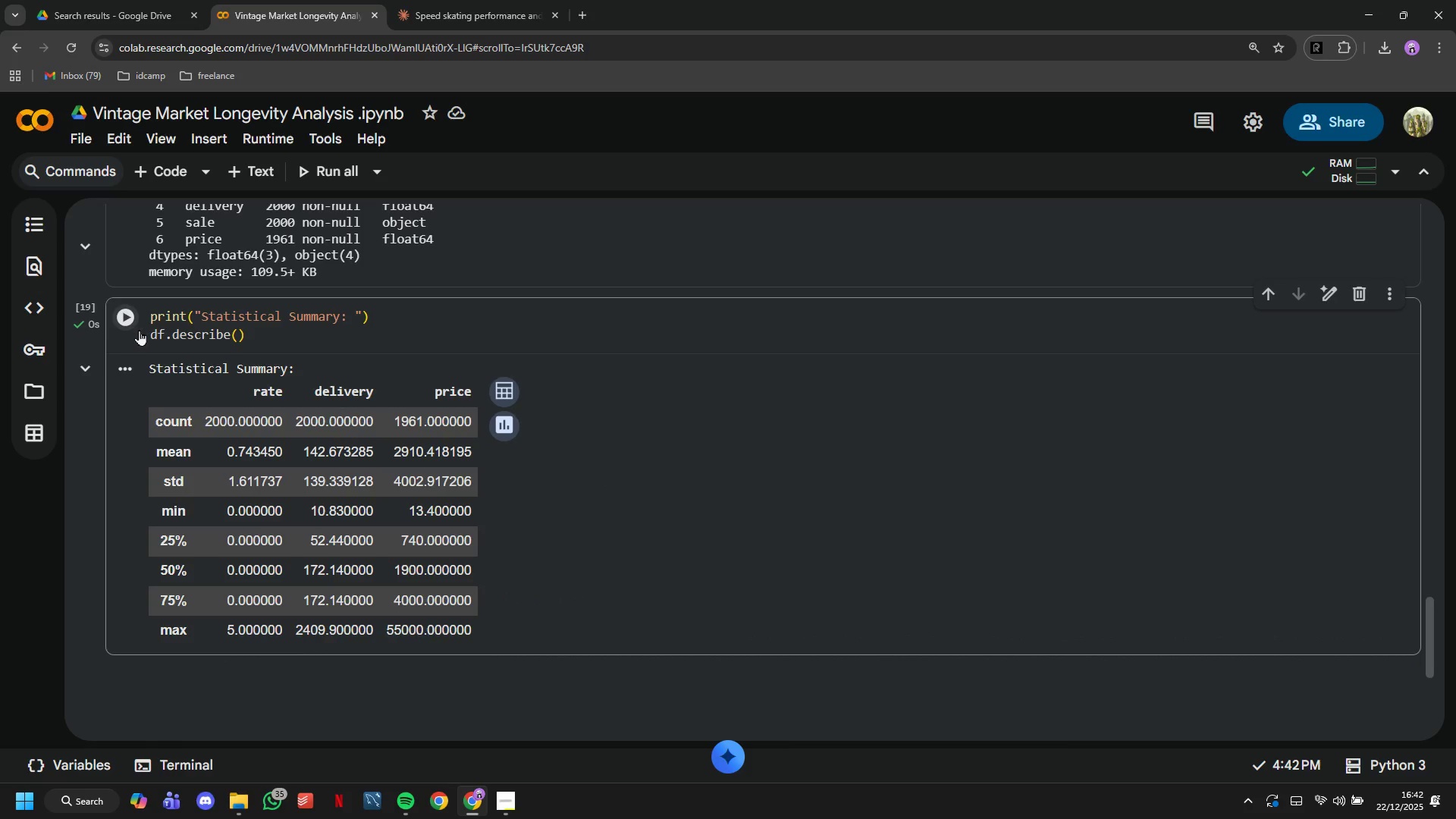 
scroll: coordinate [139, 330], scroll_direction: down, amount: 1.0
 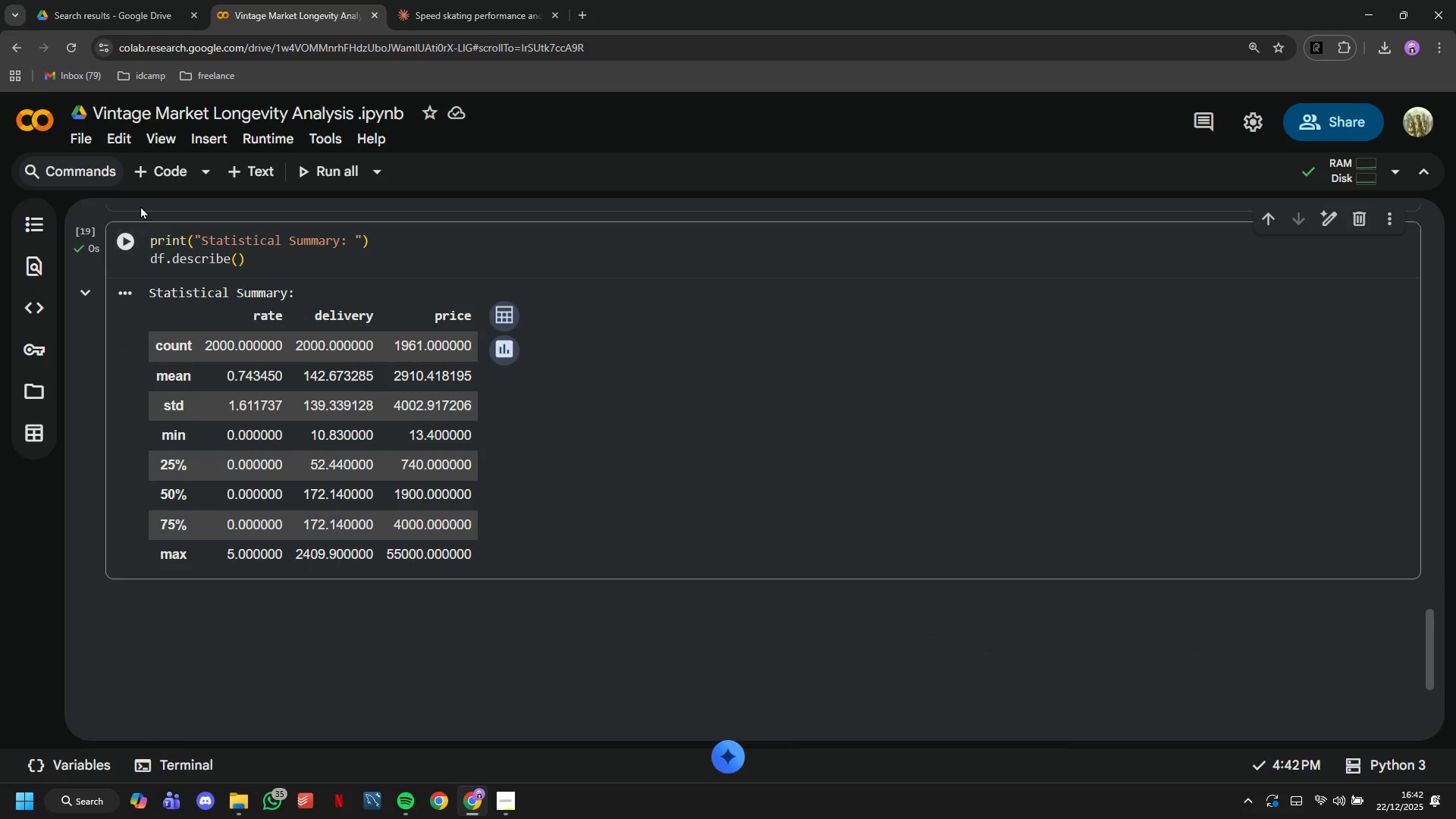 
mouse_move([158, 183])
 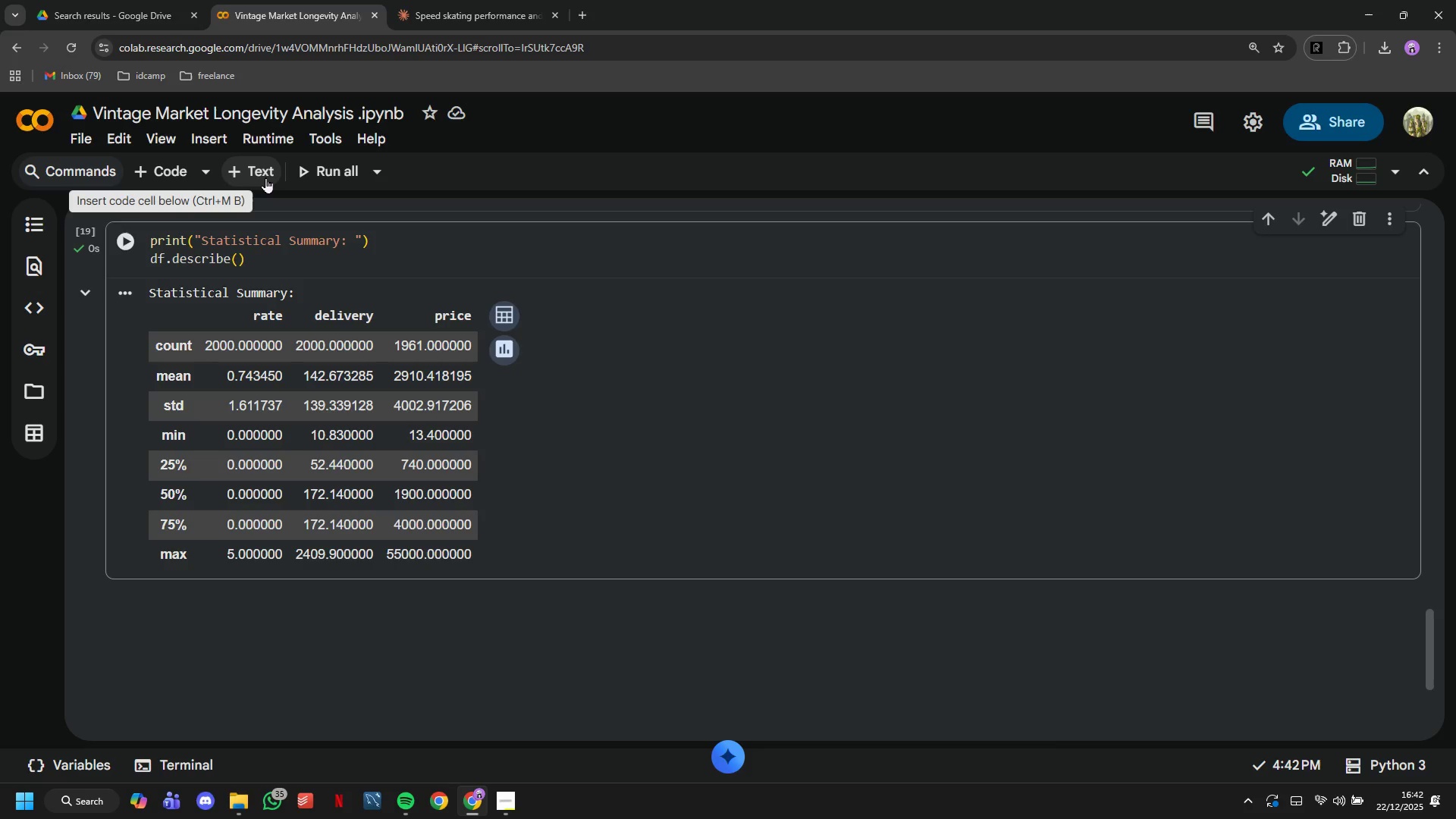 
left_click([265, 177])
 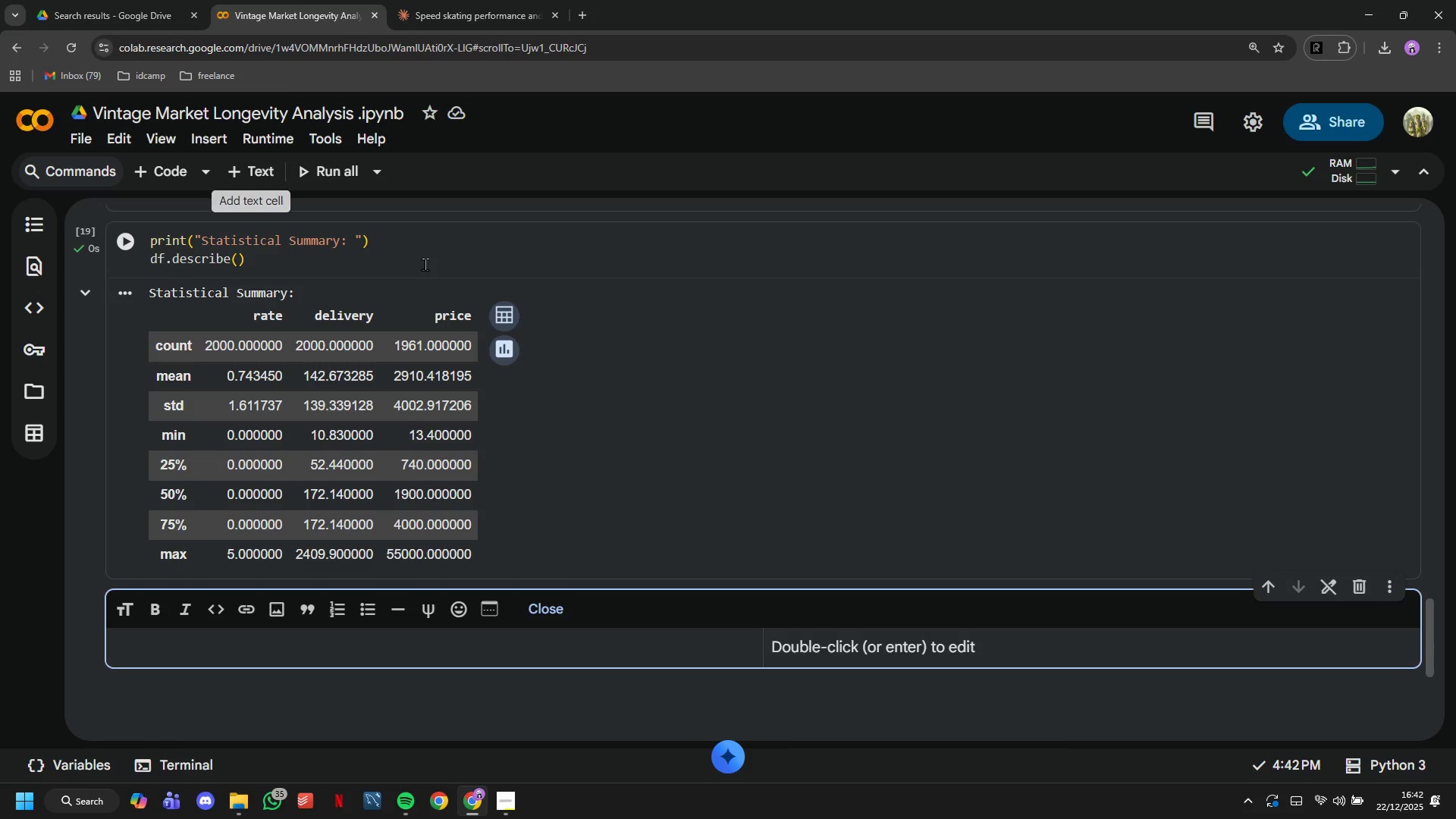 
type(## 3. Data Cleaning and Preparation)
 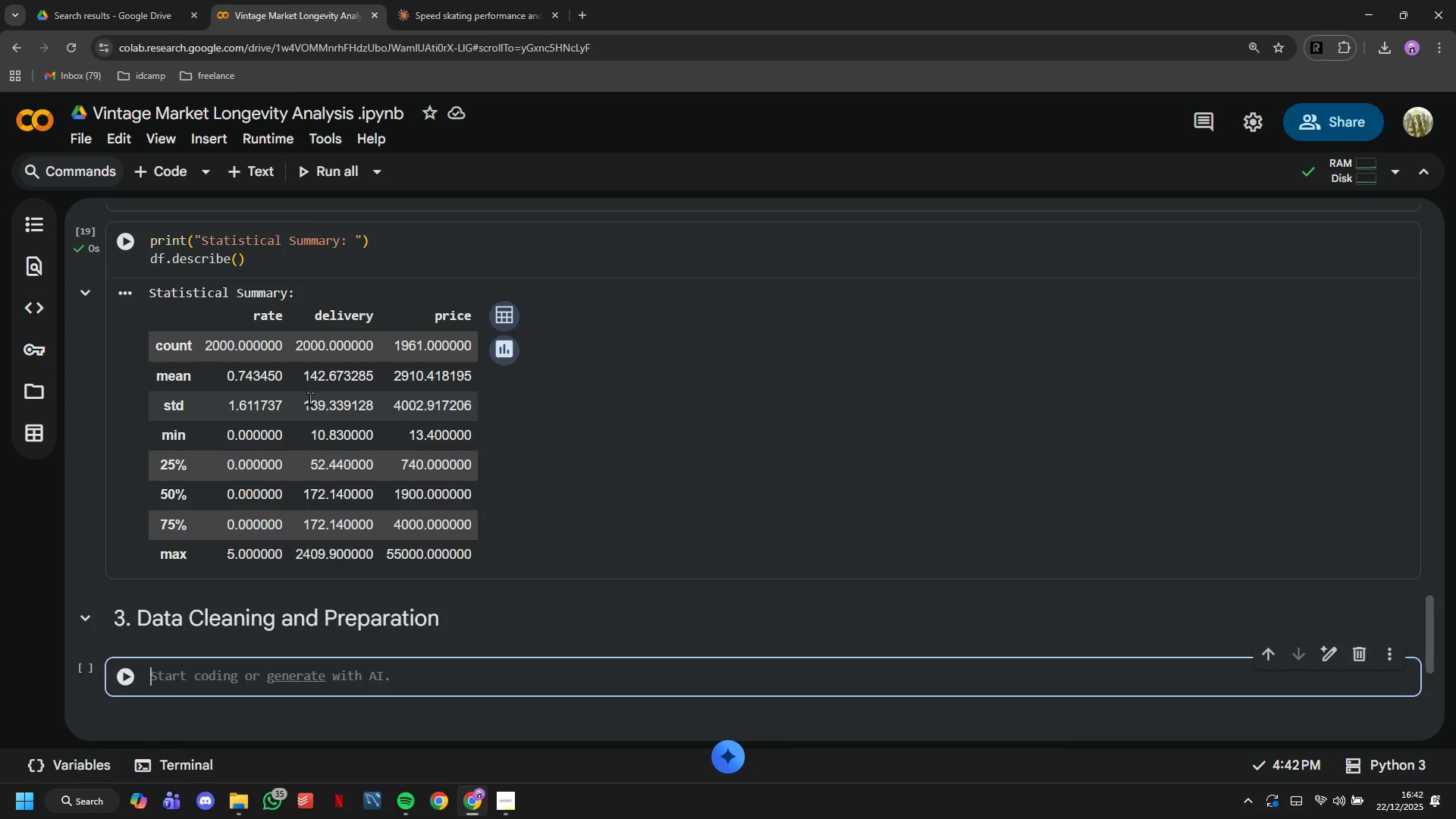 
wait(5.56)
 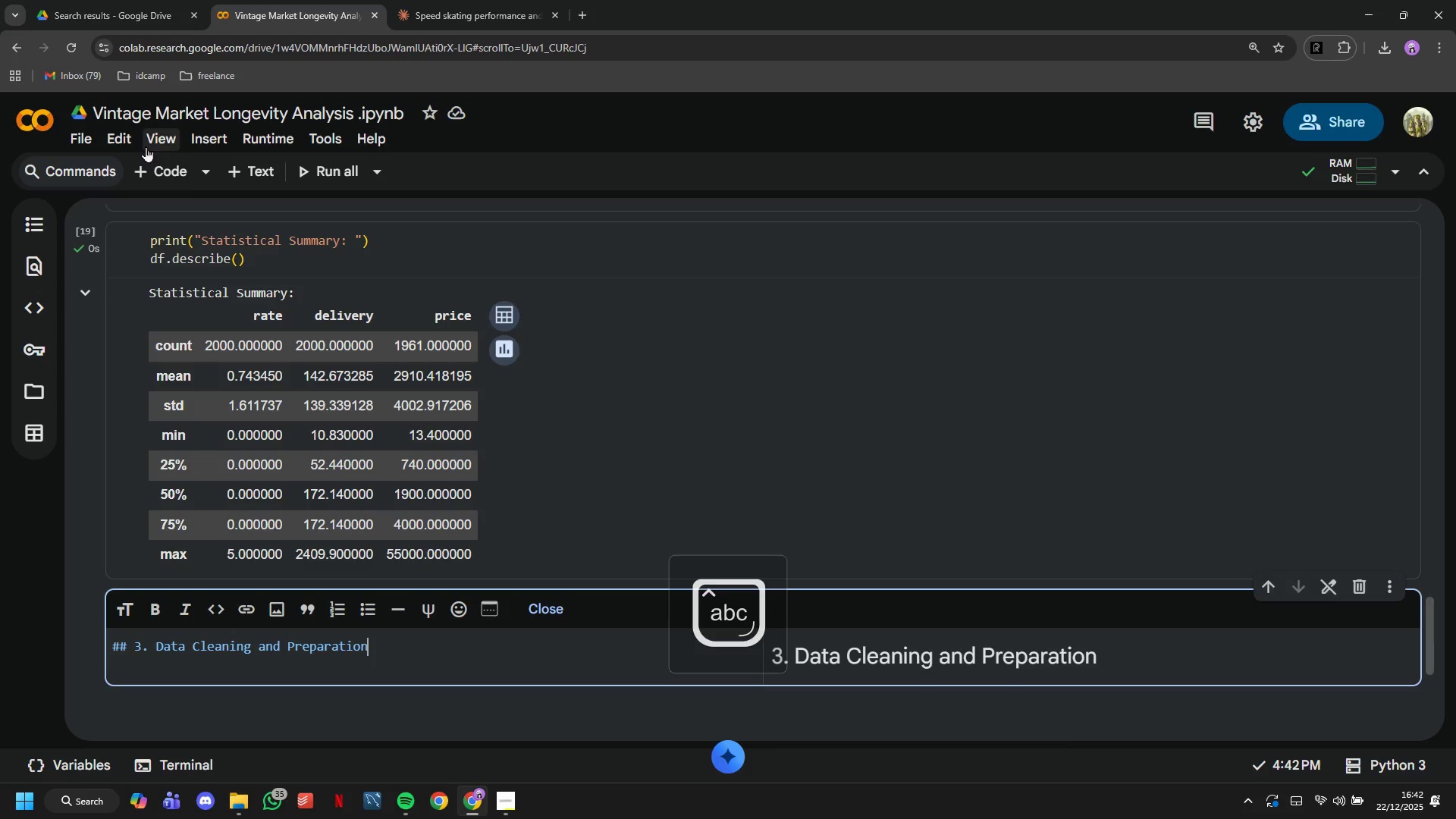 
type(# Check missing valuse)
key(Backspace)
key(Backspace)
type(es)
 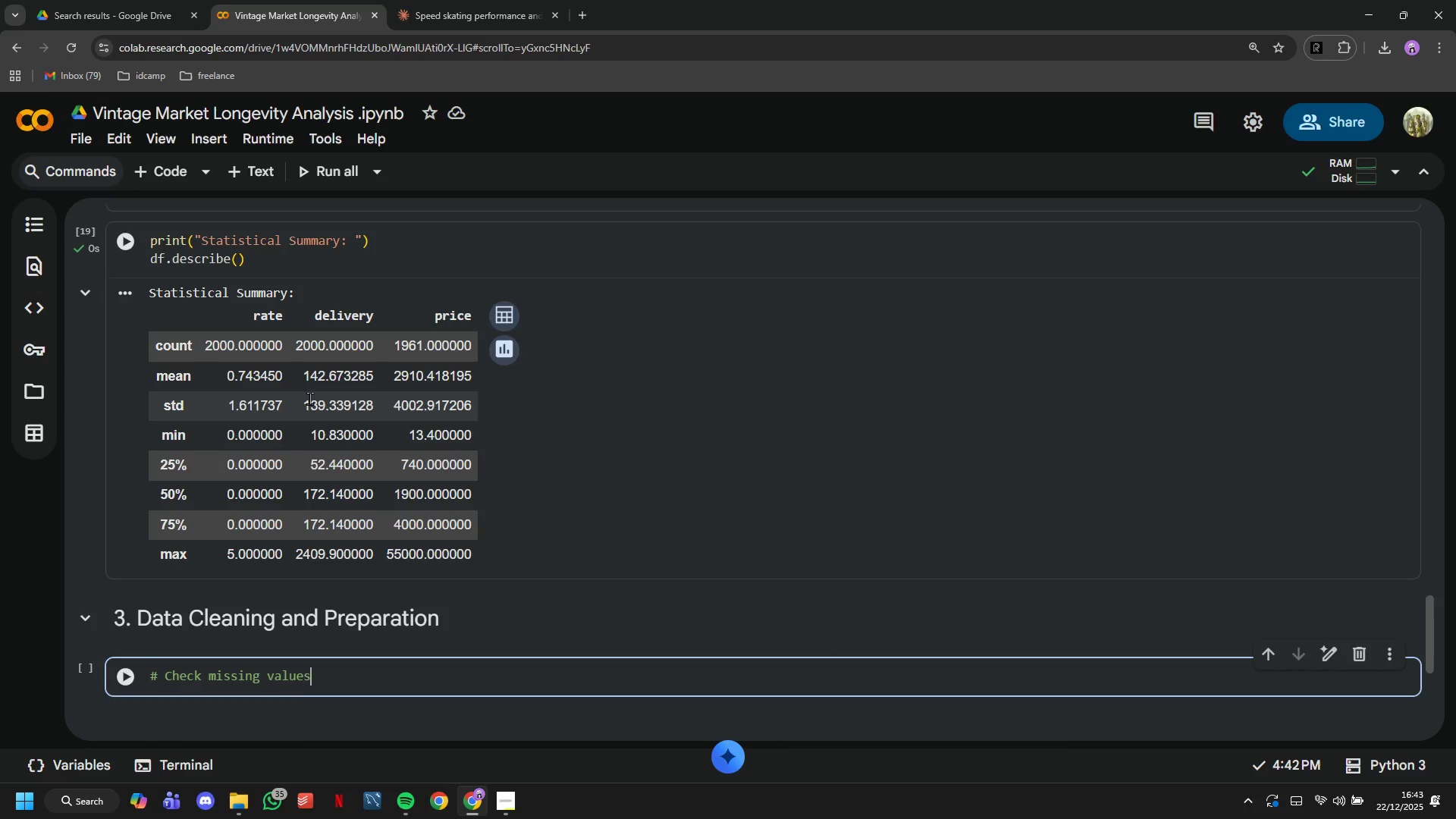 
key(Enter)
 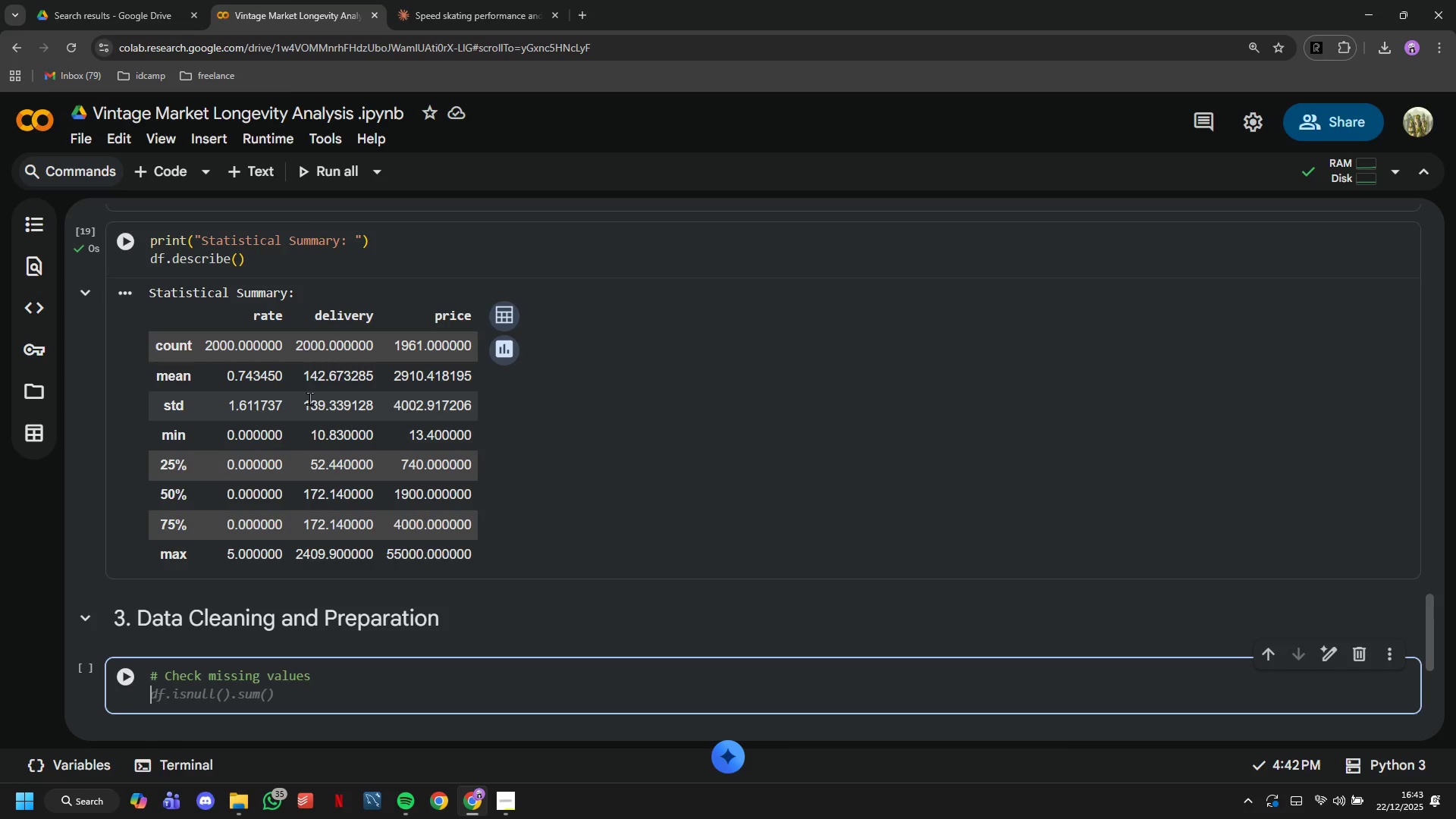 
key(Enter)
 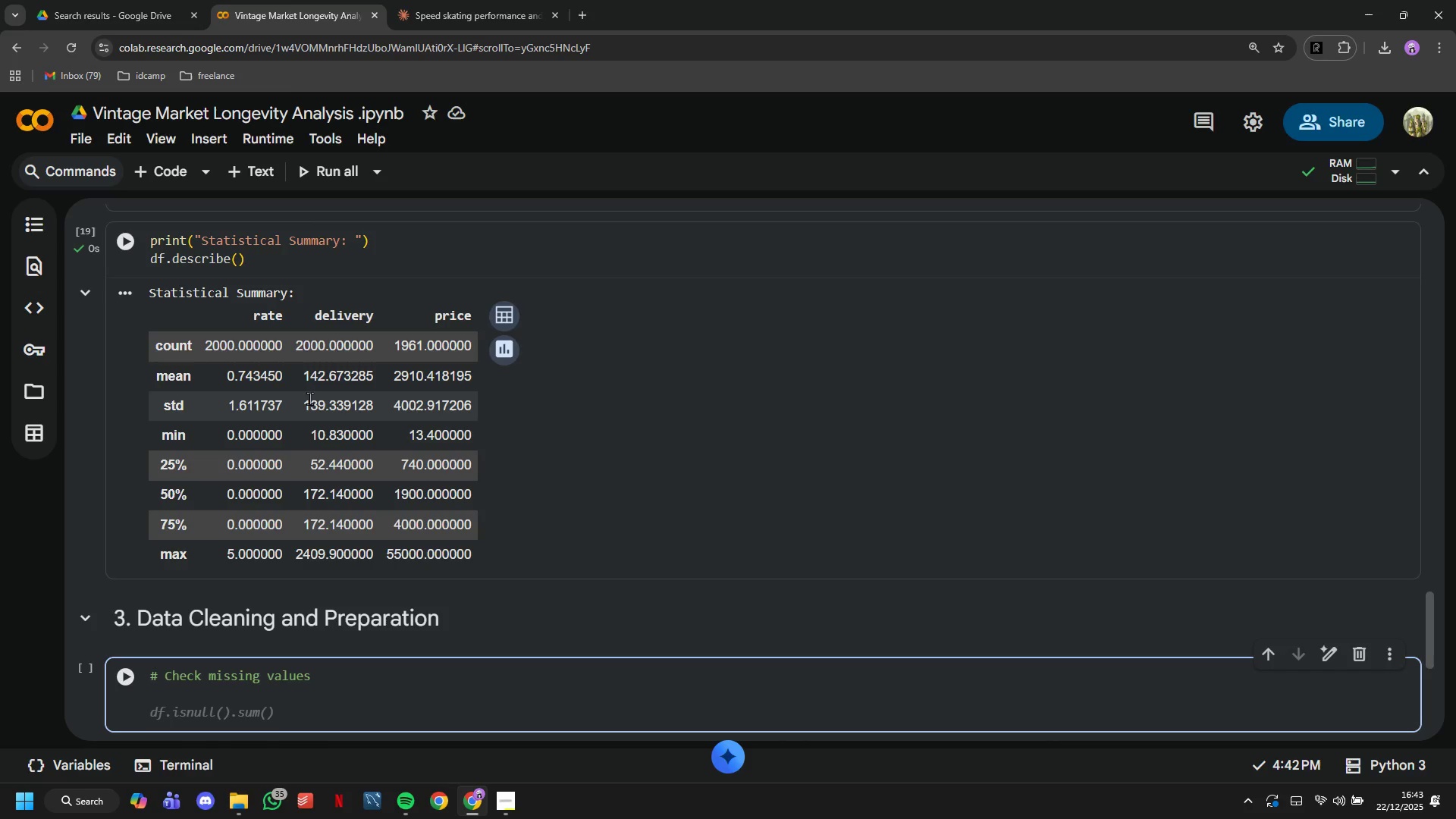 
type(print("Missing )
key(Tab)
 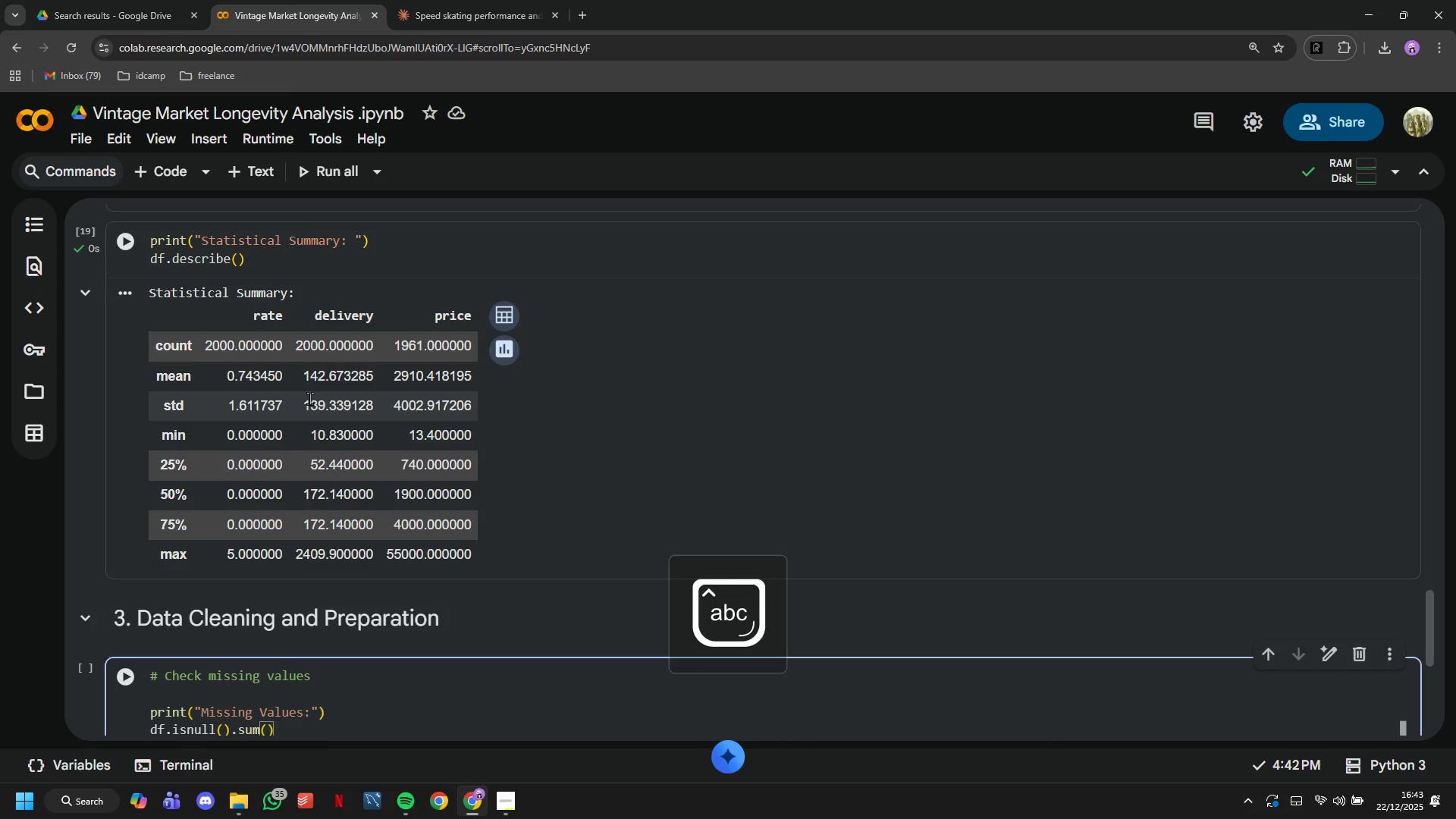 
scroll: coordinate [306, 388], scroll_direction: down, amount: 2.0
 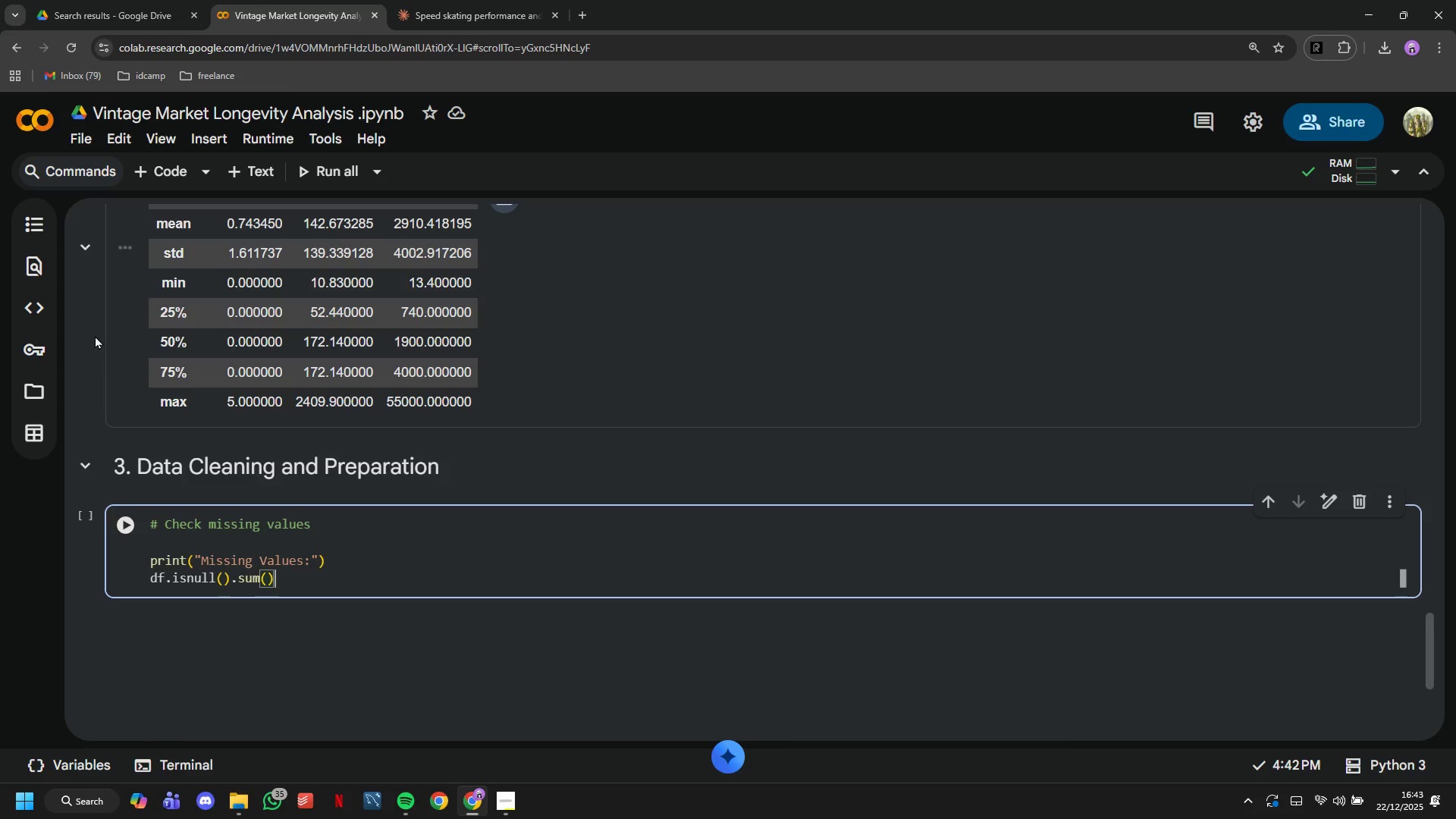 
left_click([126, 519])
 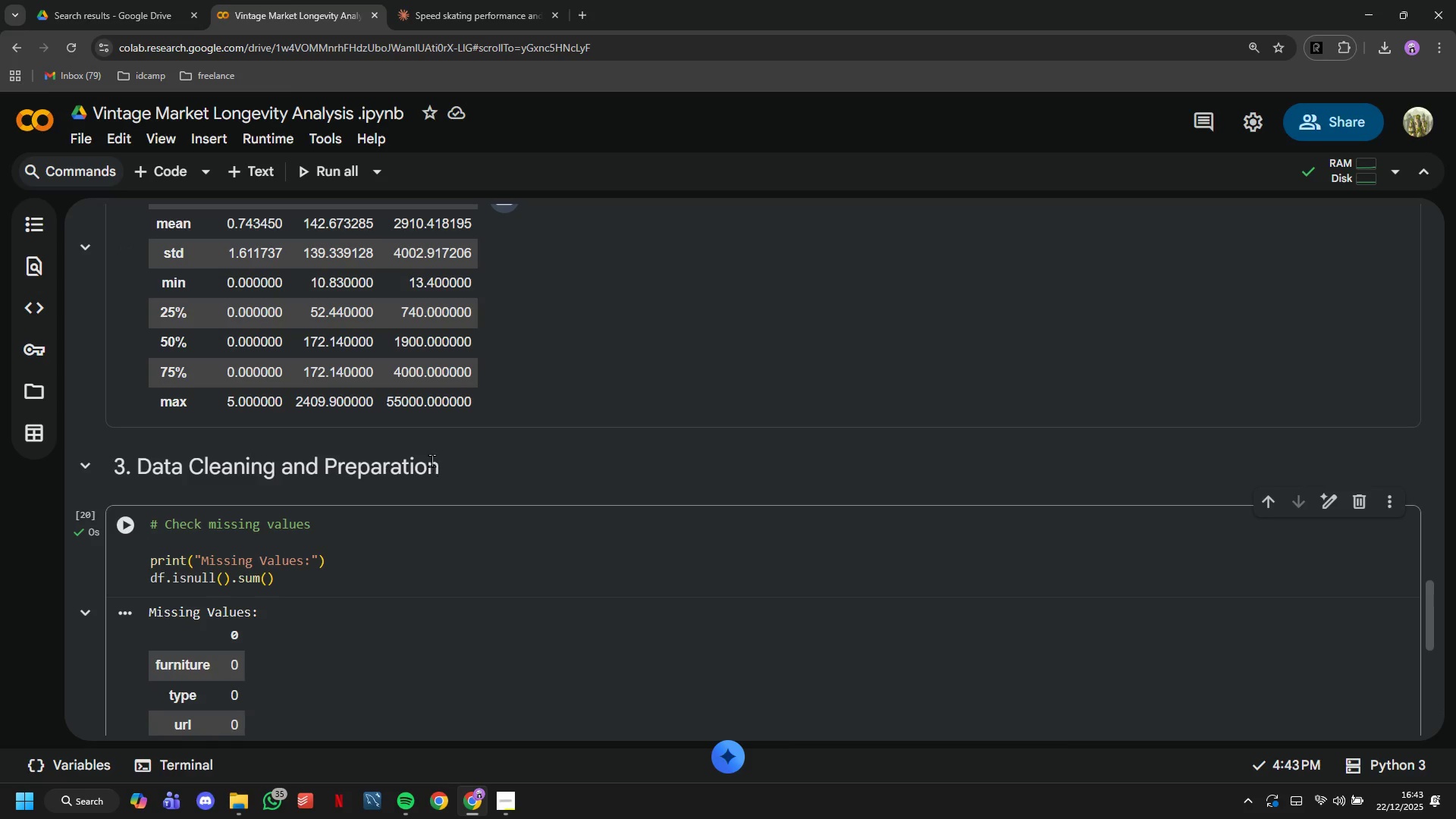 
scroll: coordinate [420, 435], scroll_direction: down, amount: 4.0
 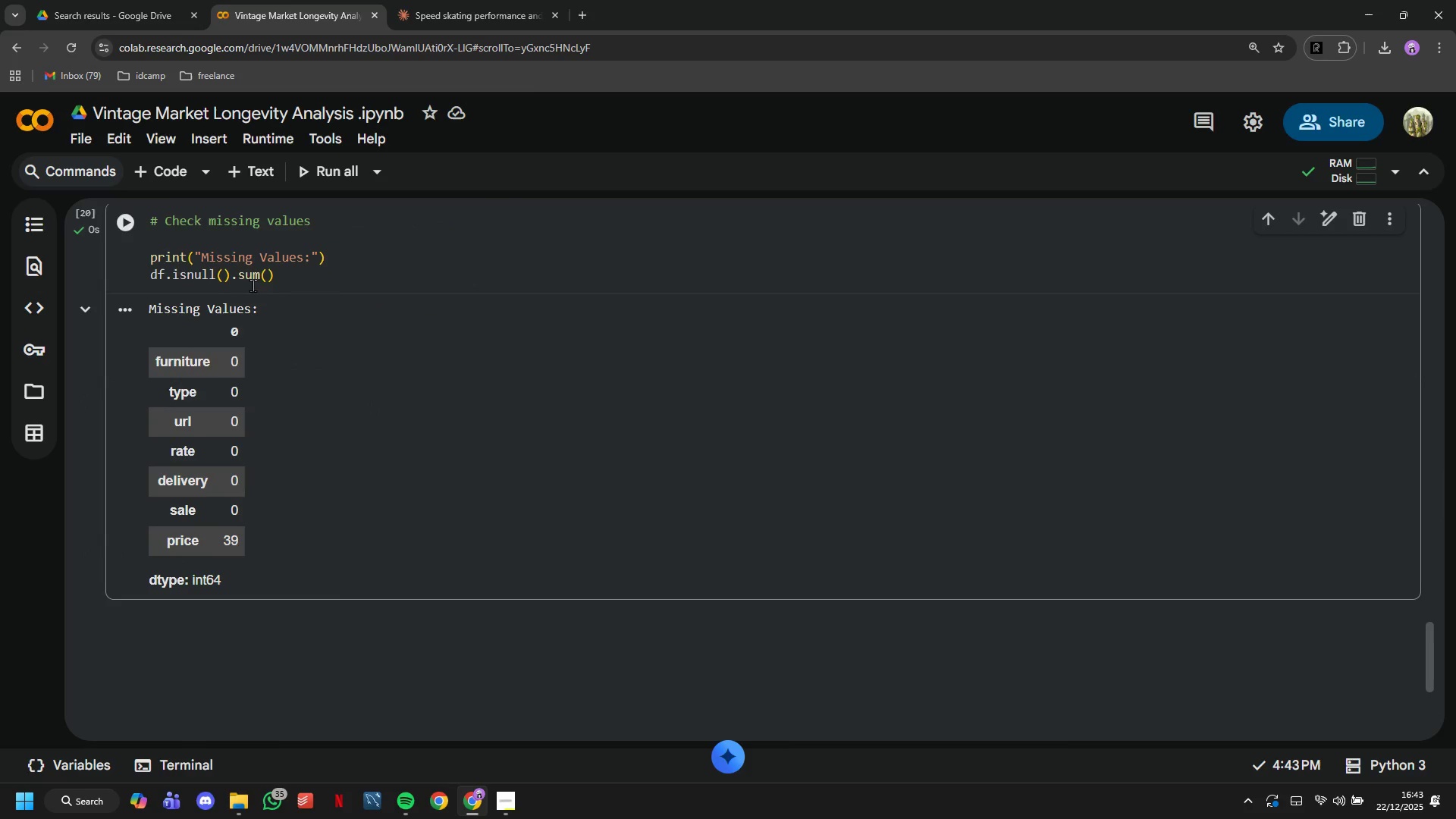 
left_click([179, 171])
 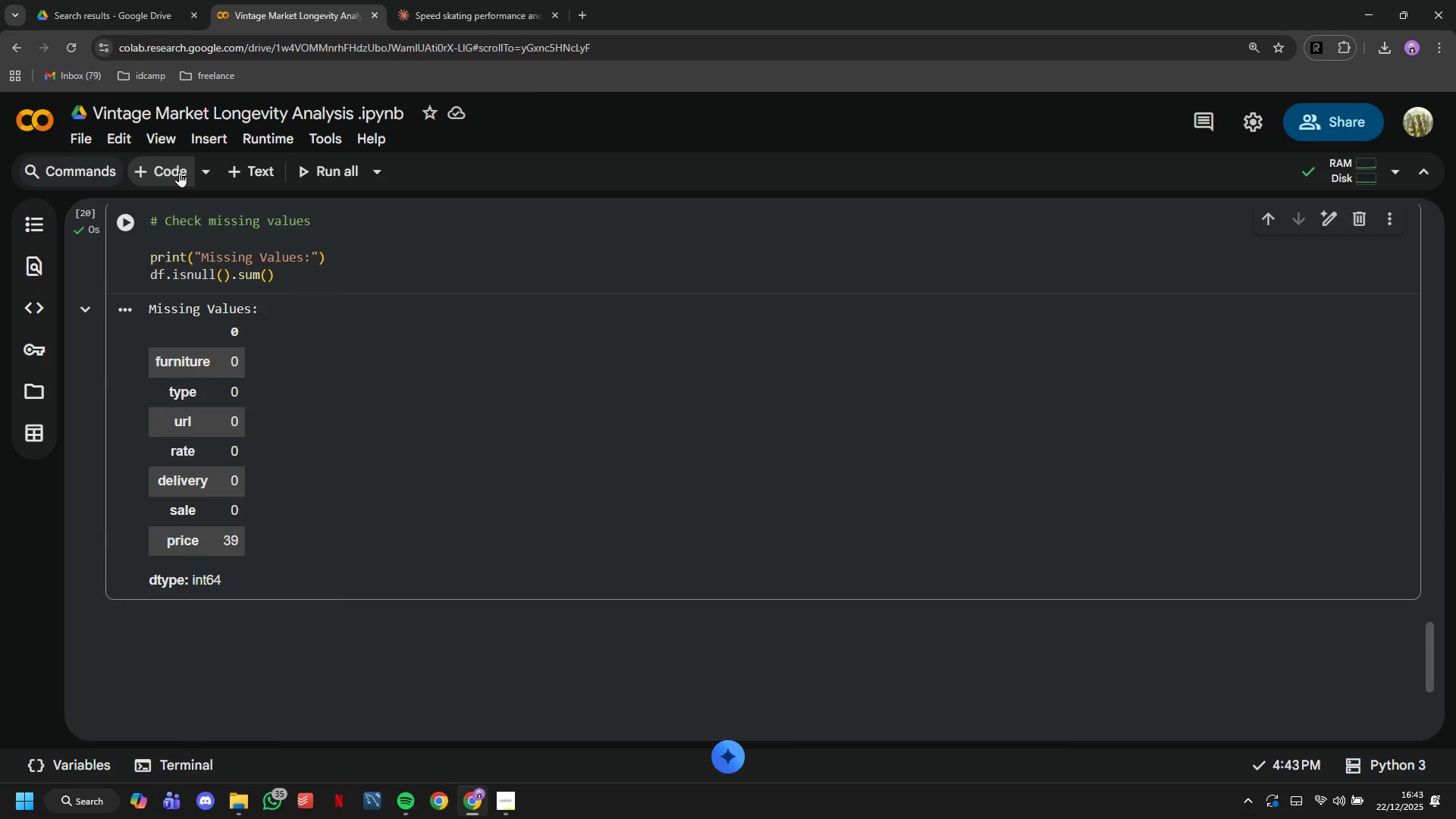 
type(# Create cleand ataset)
 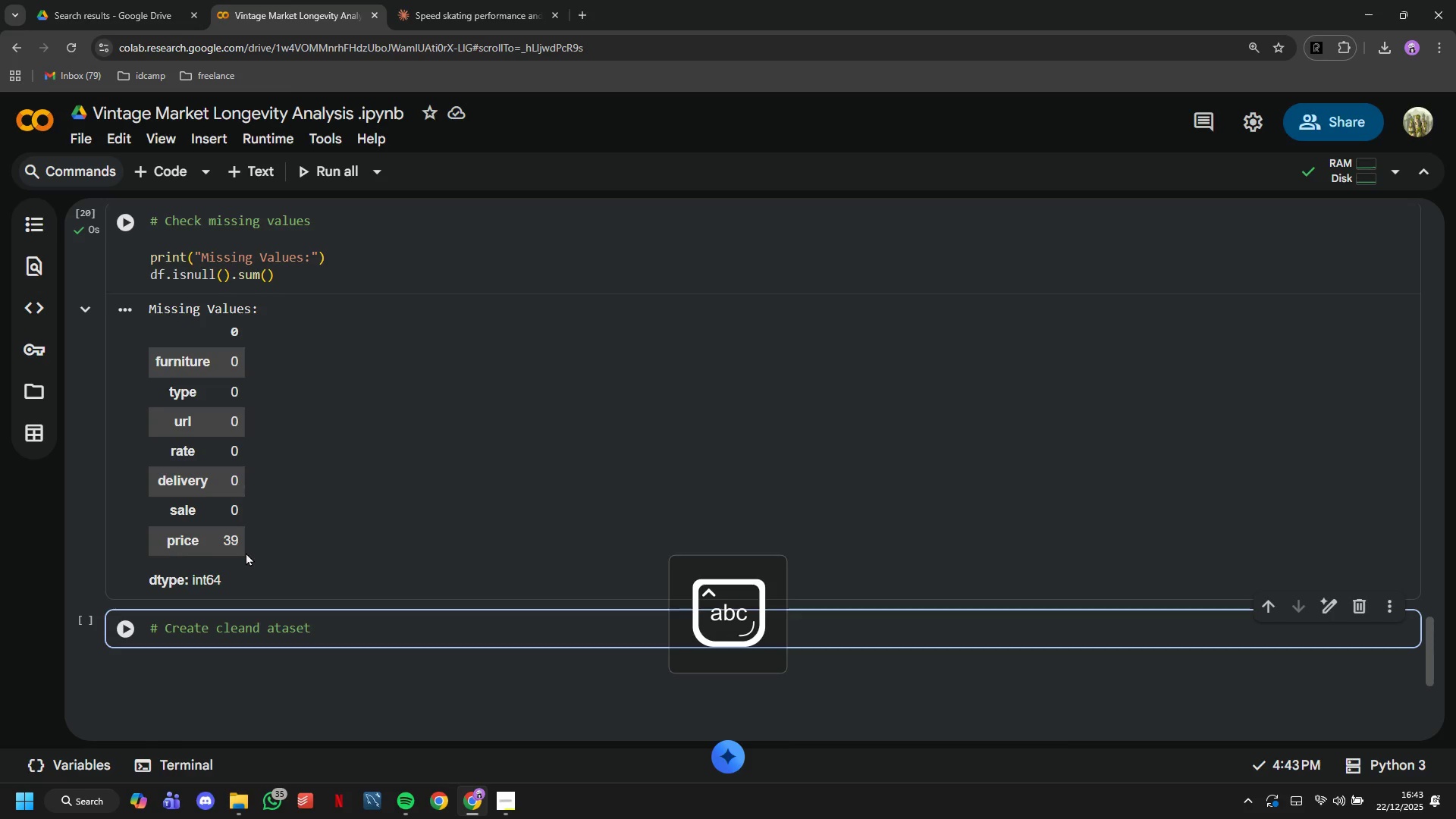 
key(ArrowLeft)
 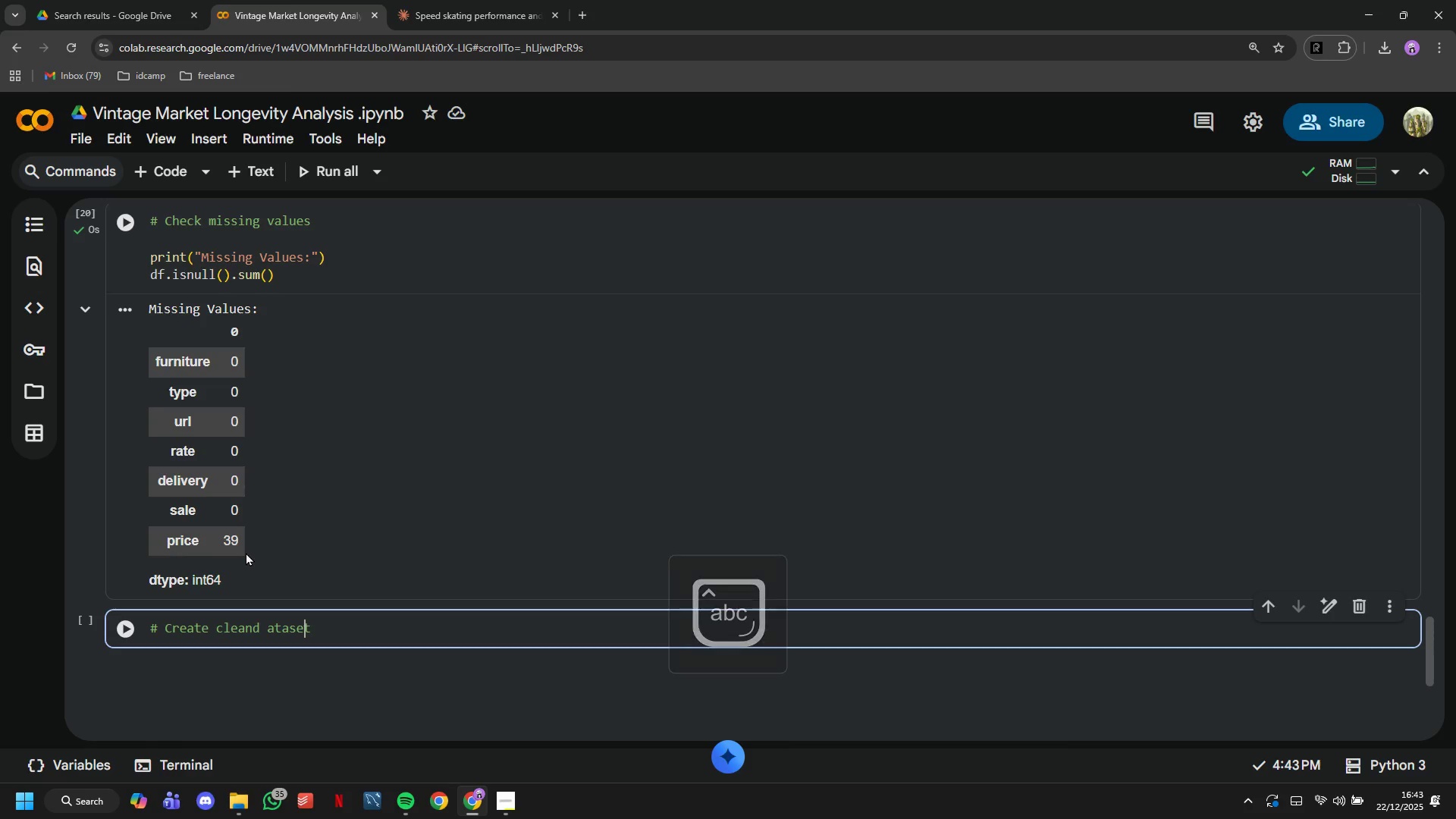 
key(ArrowLeft)
 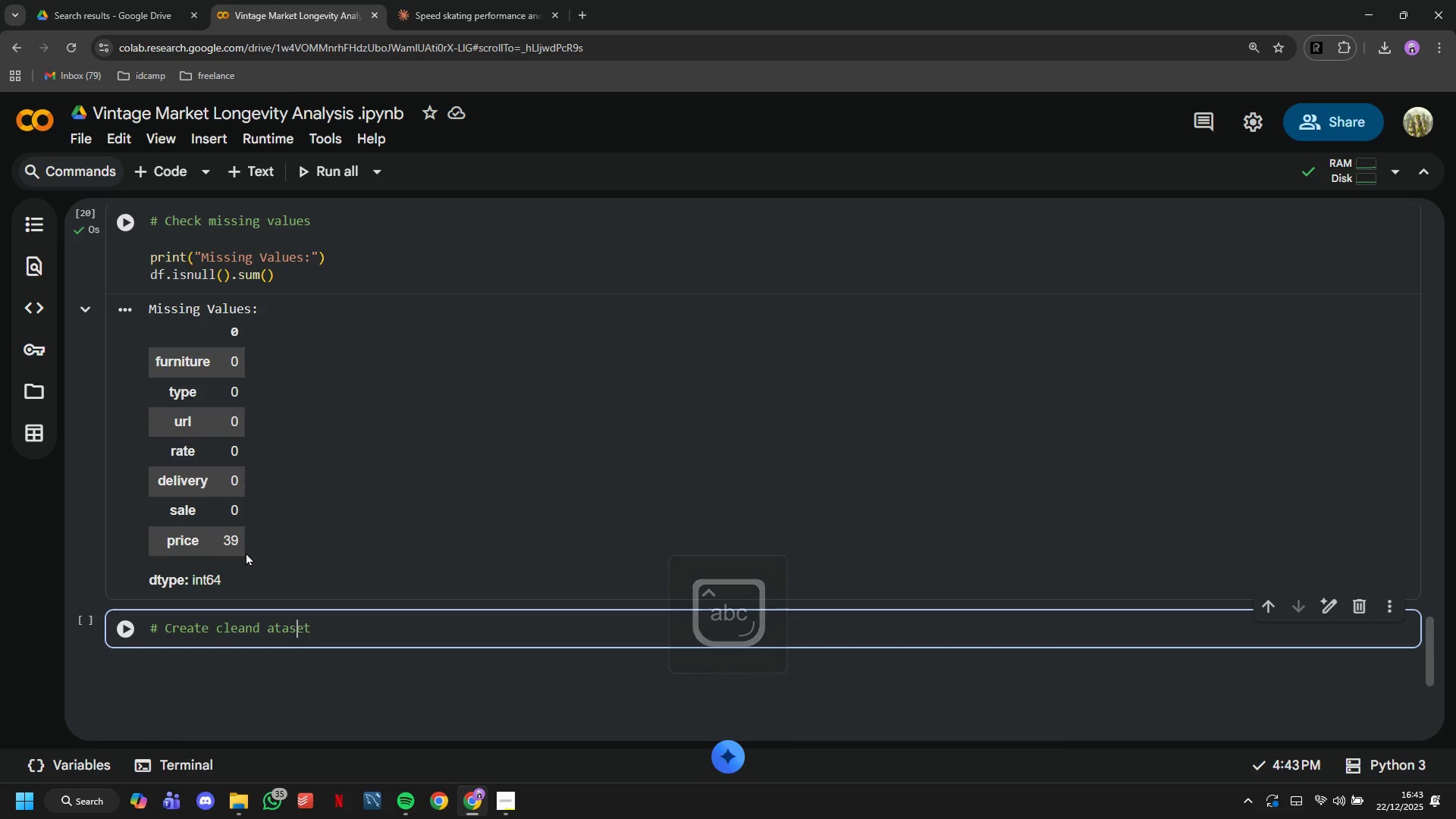 
key(ArrowLeft)
 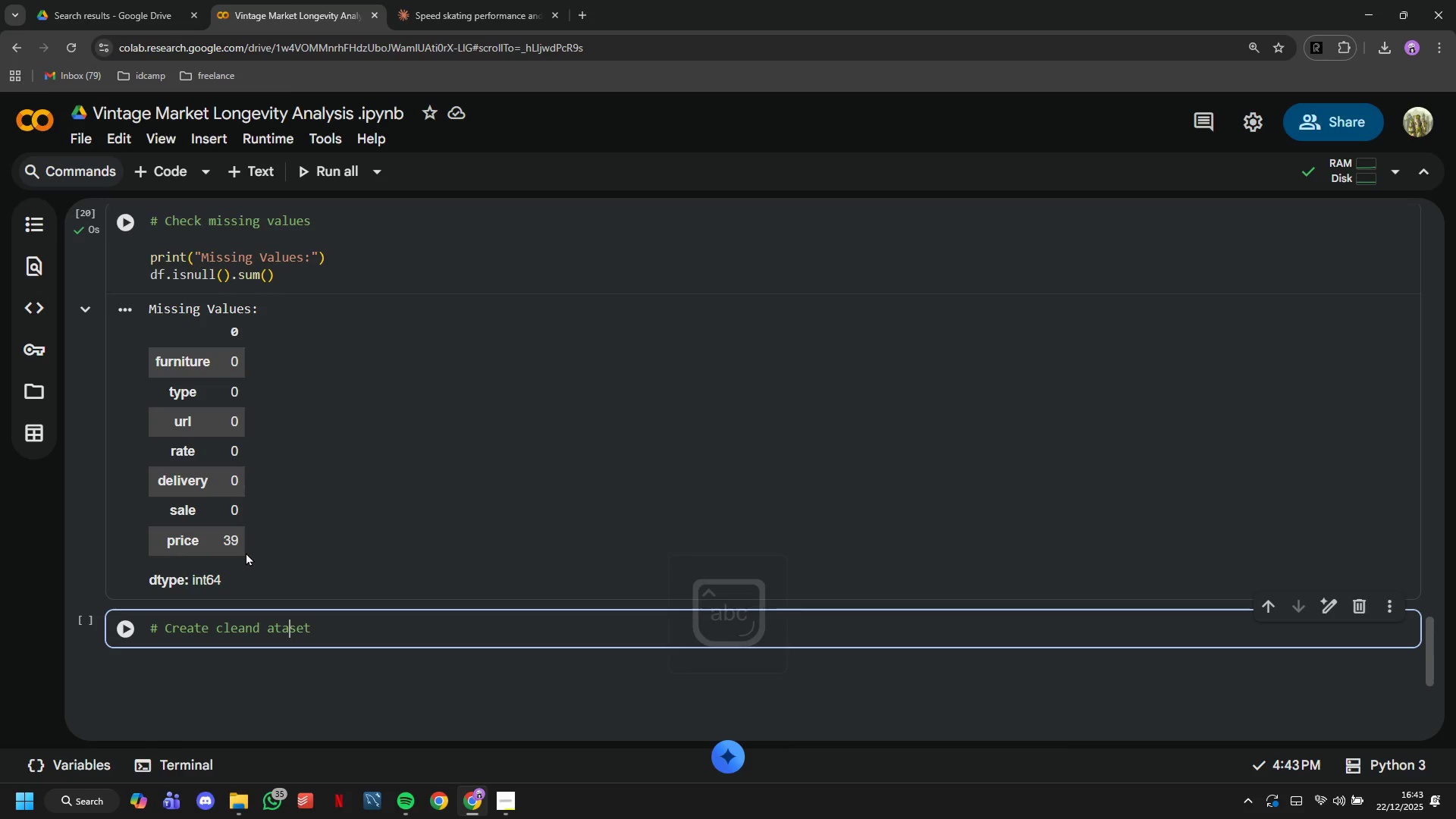 
key(ArrowLeft)
 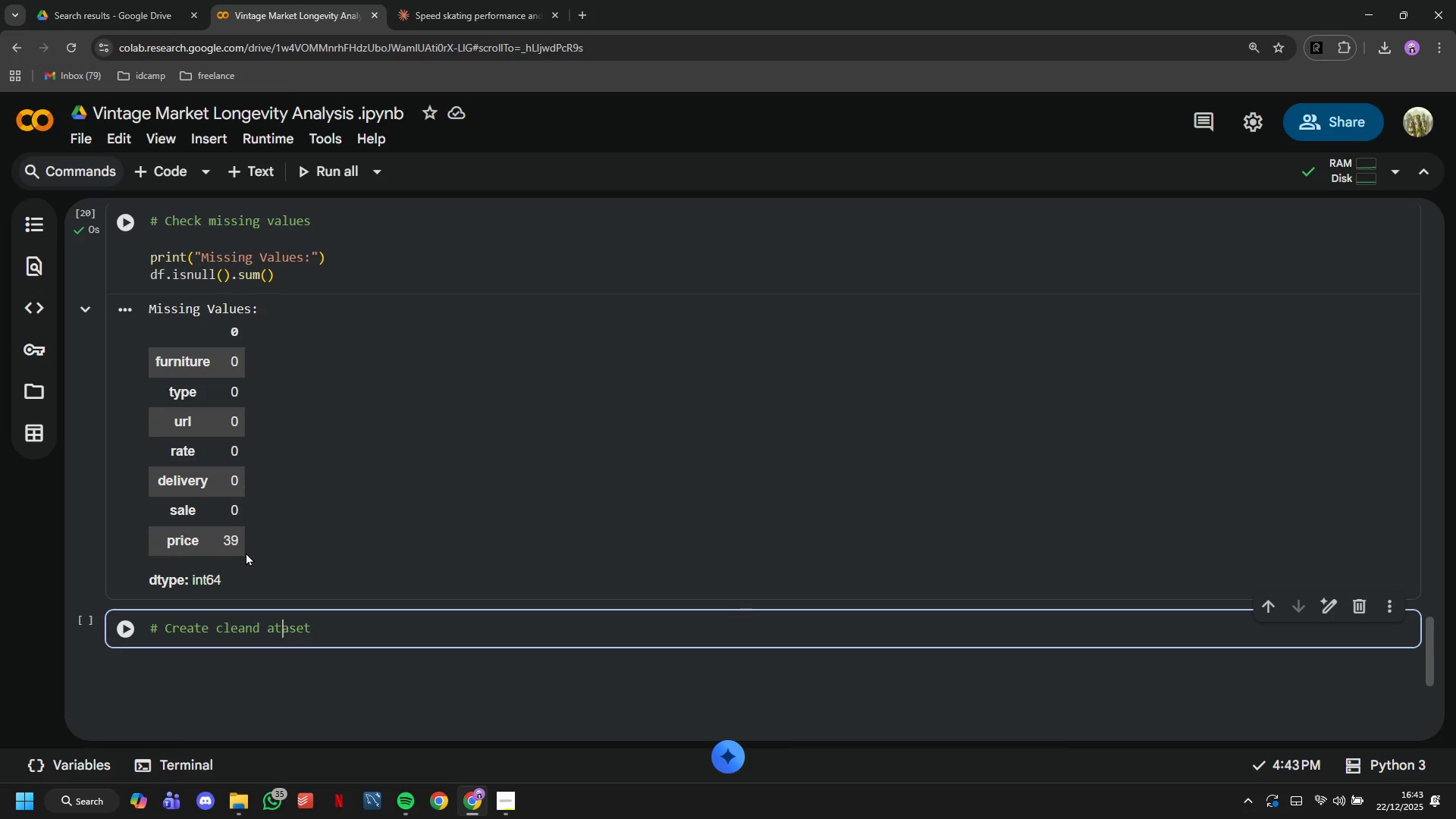 
key(ArrowLeft)
 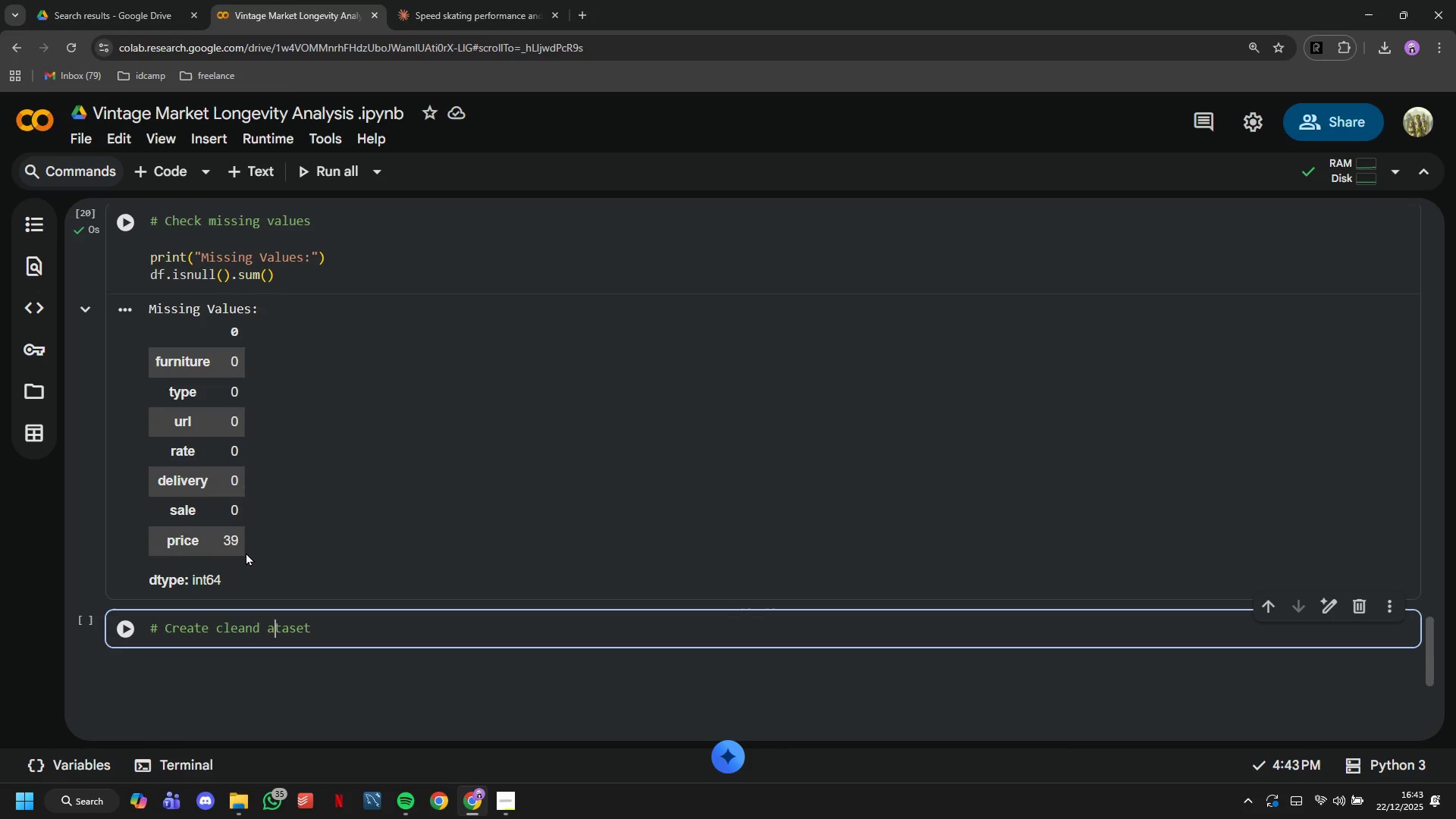 
key(ArrowLeft)
 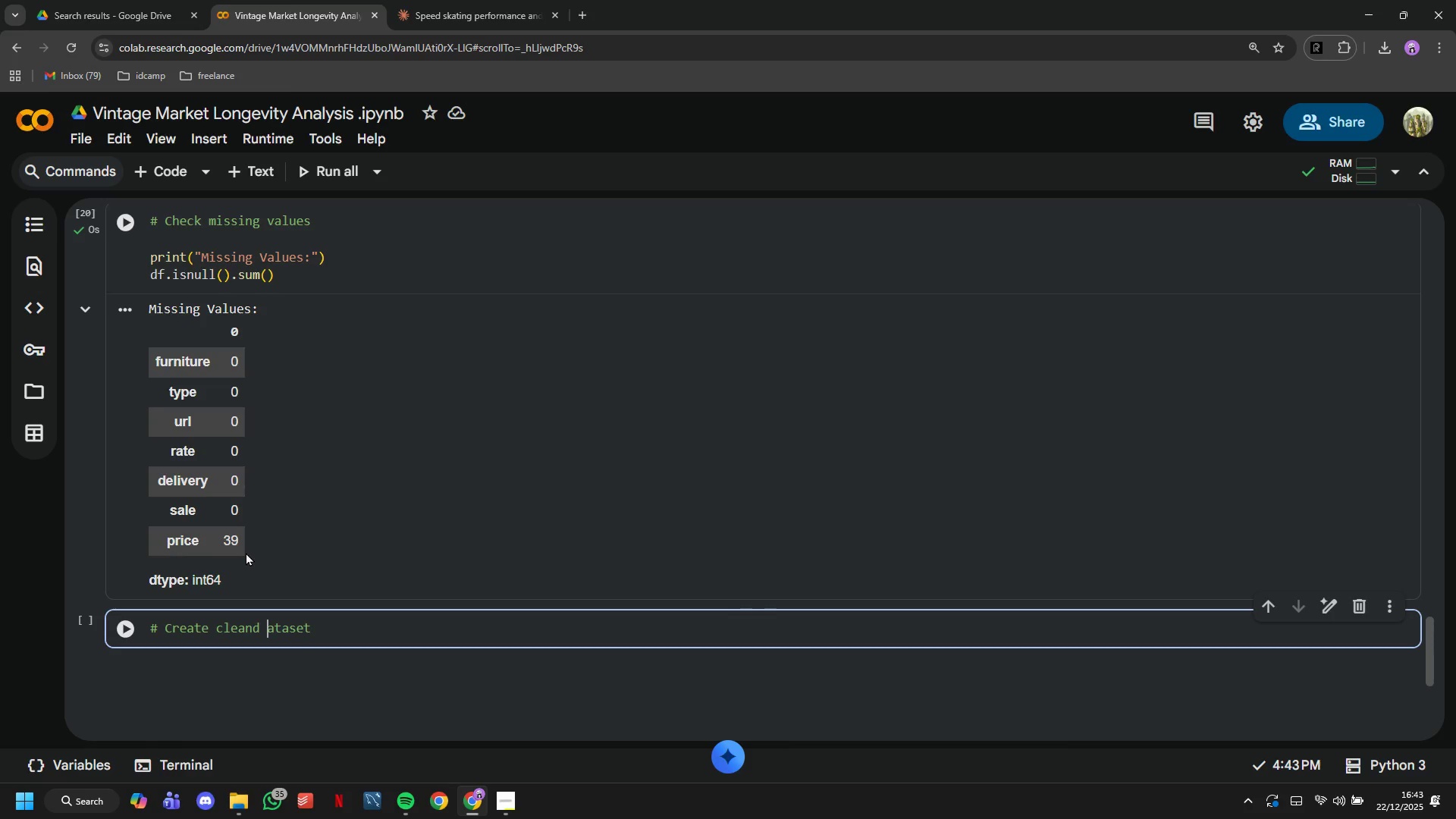 
key(Backspace)
 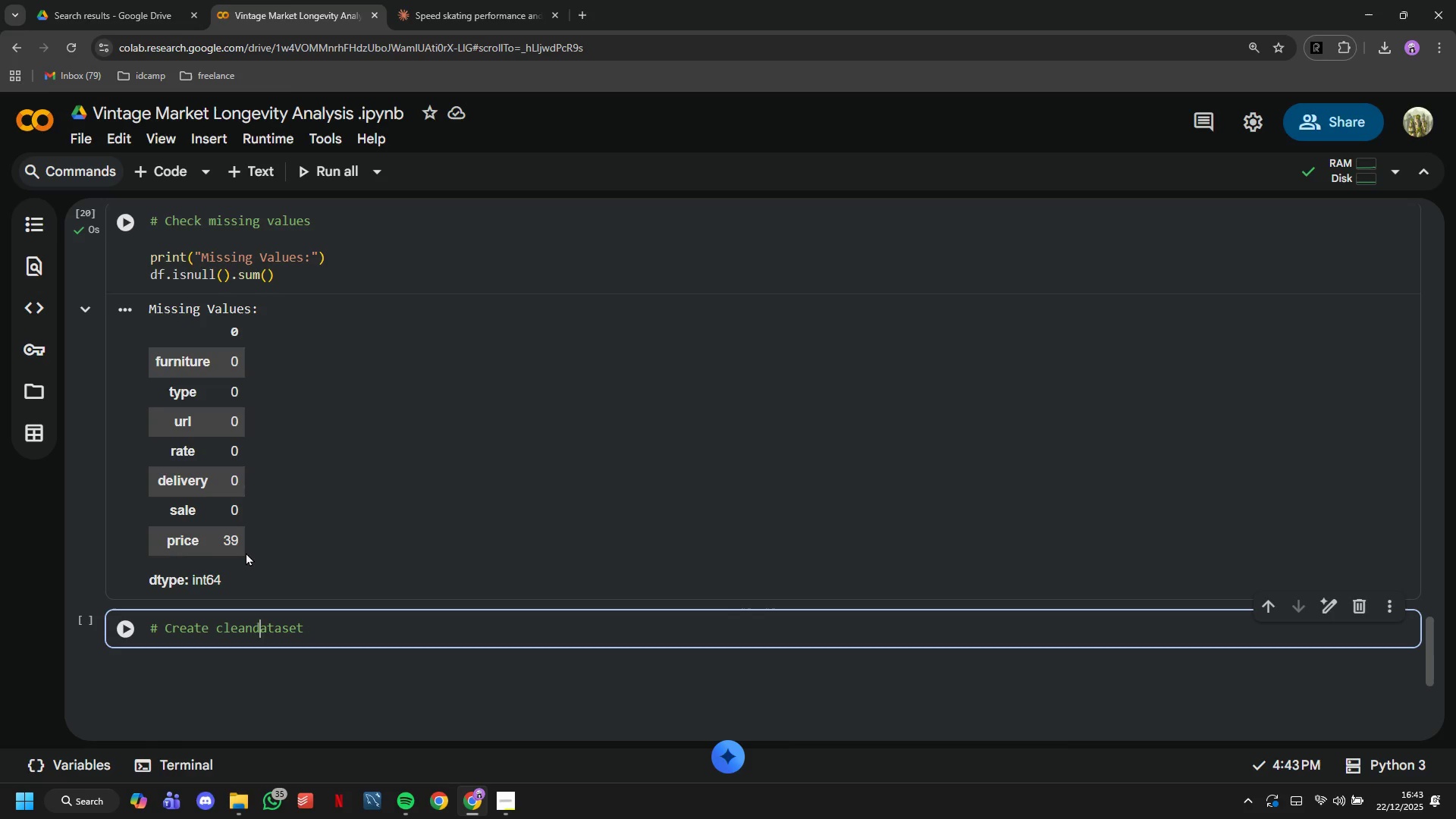 
key(ArrowLeft)
 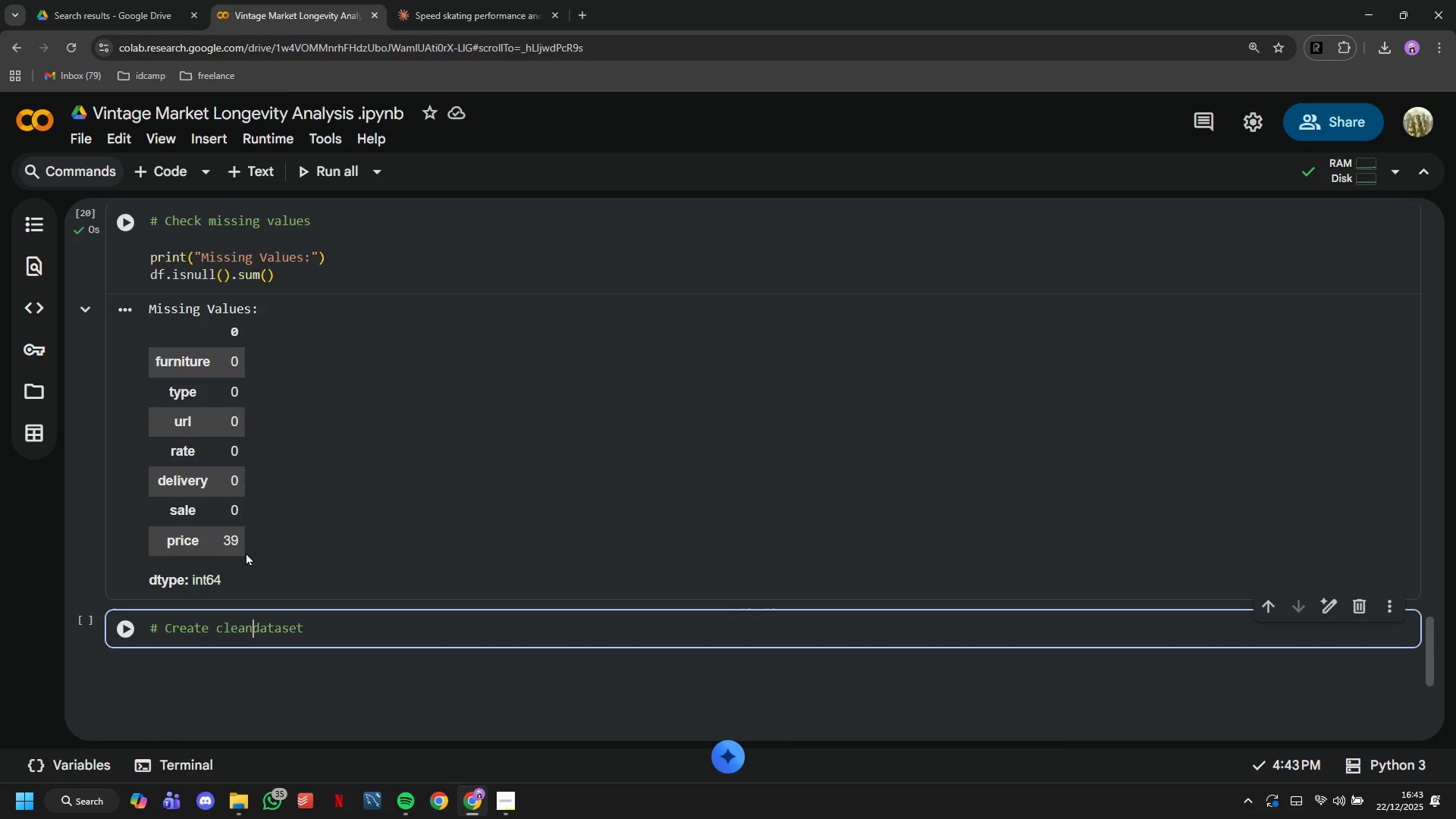 
key(Space)
 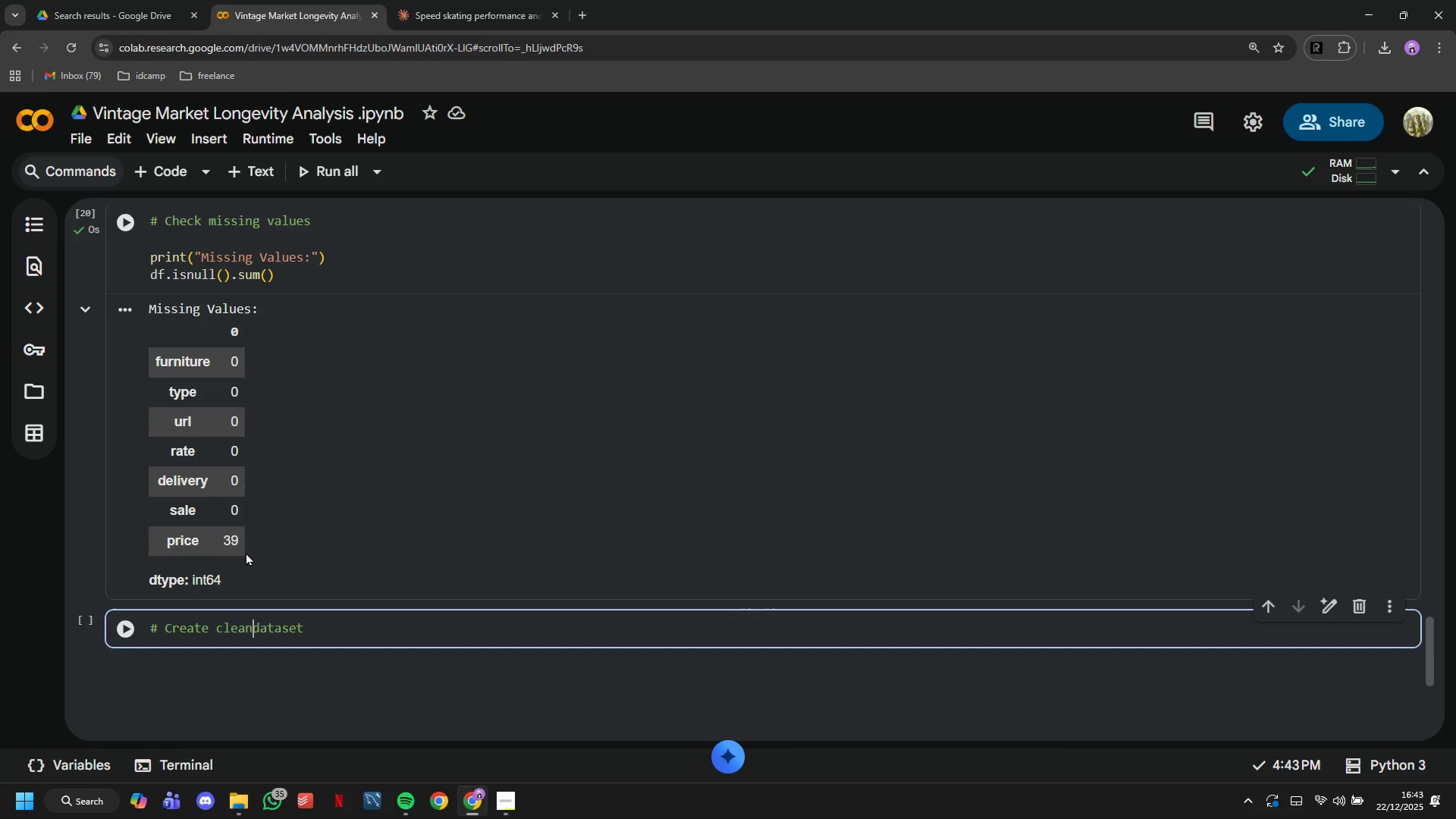 
hold_key(key=ArrowRight, duration=1.0)
 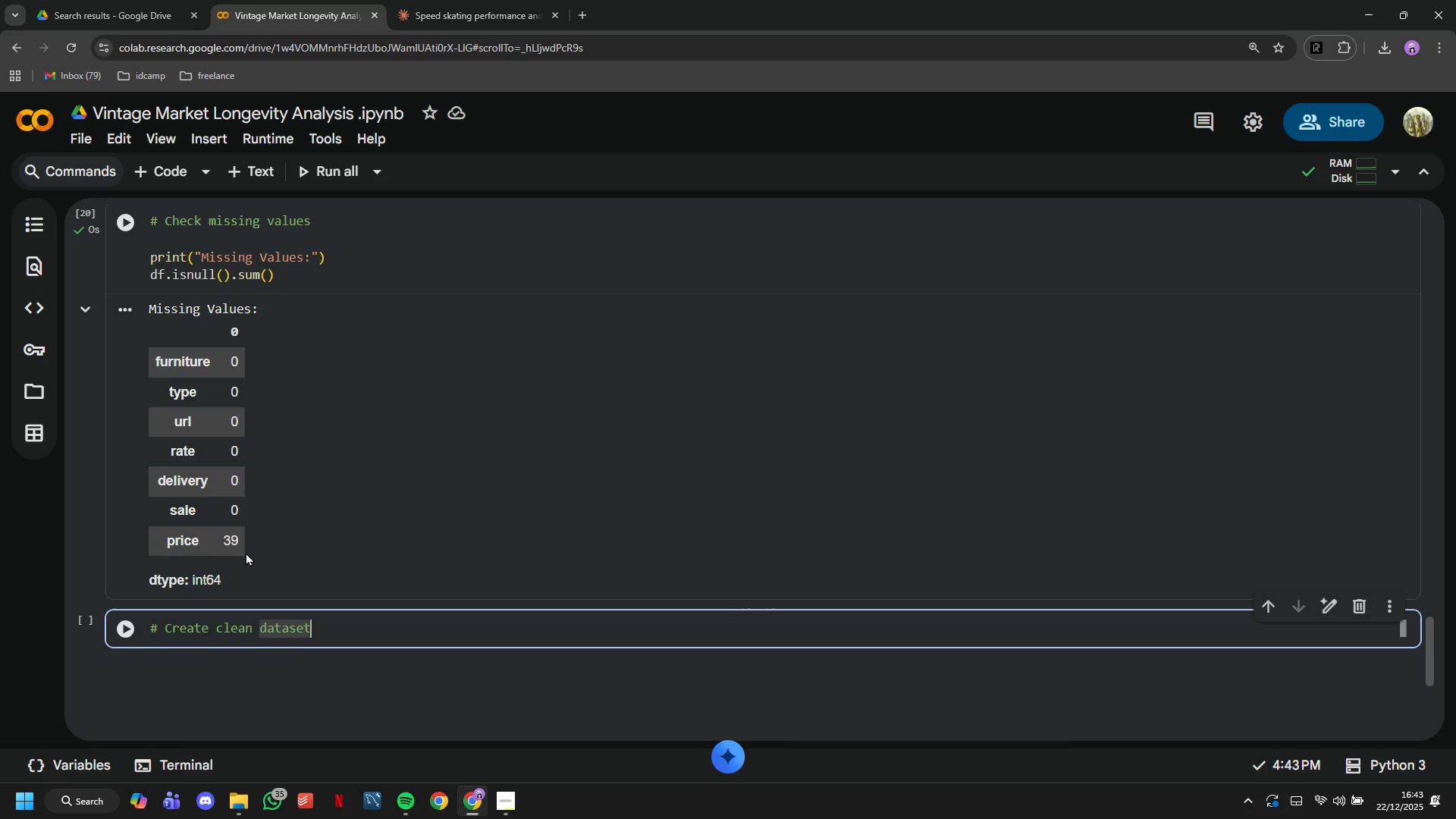 
key(Enter)
 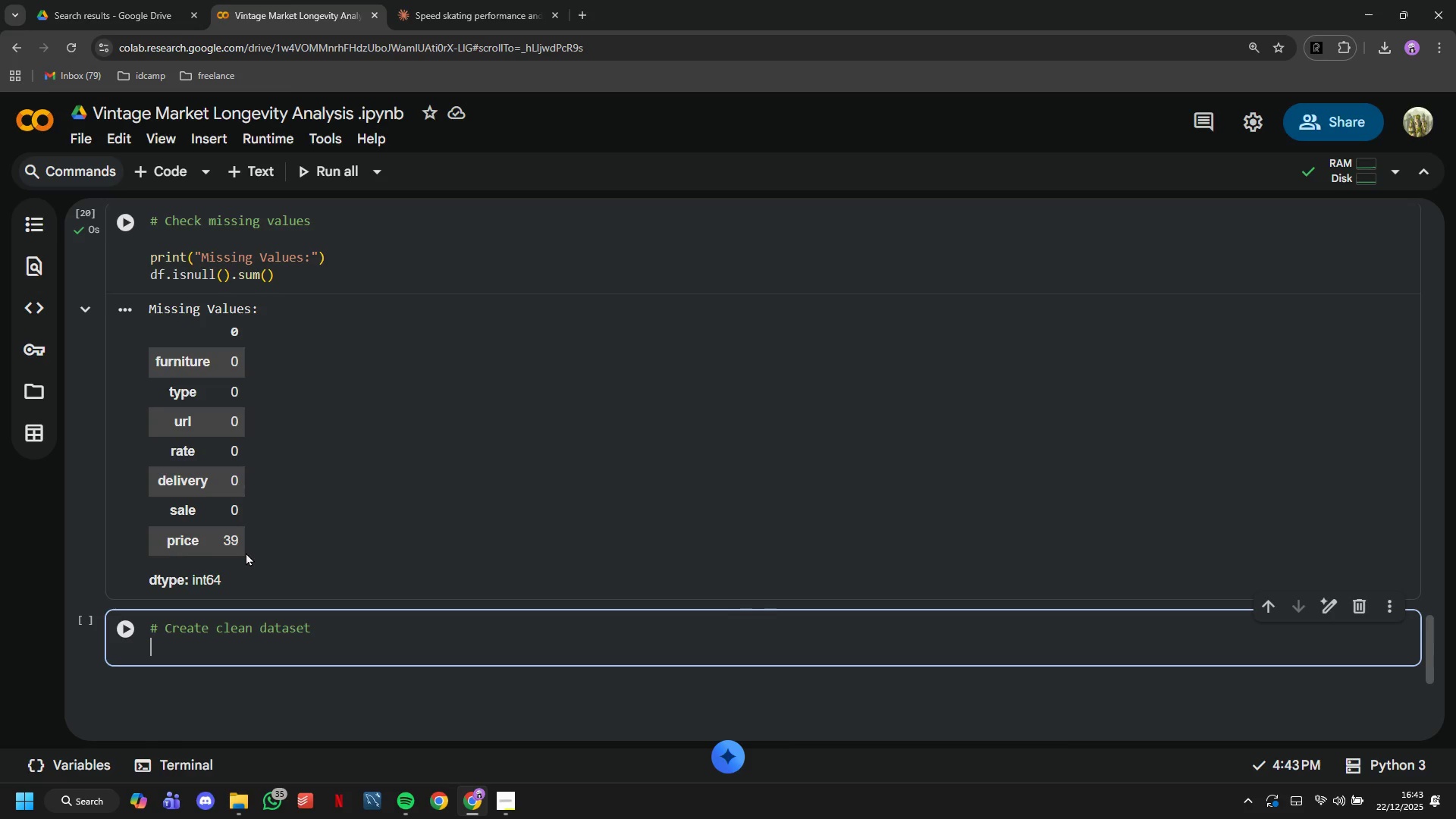 
key(Enter)
 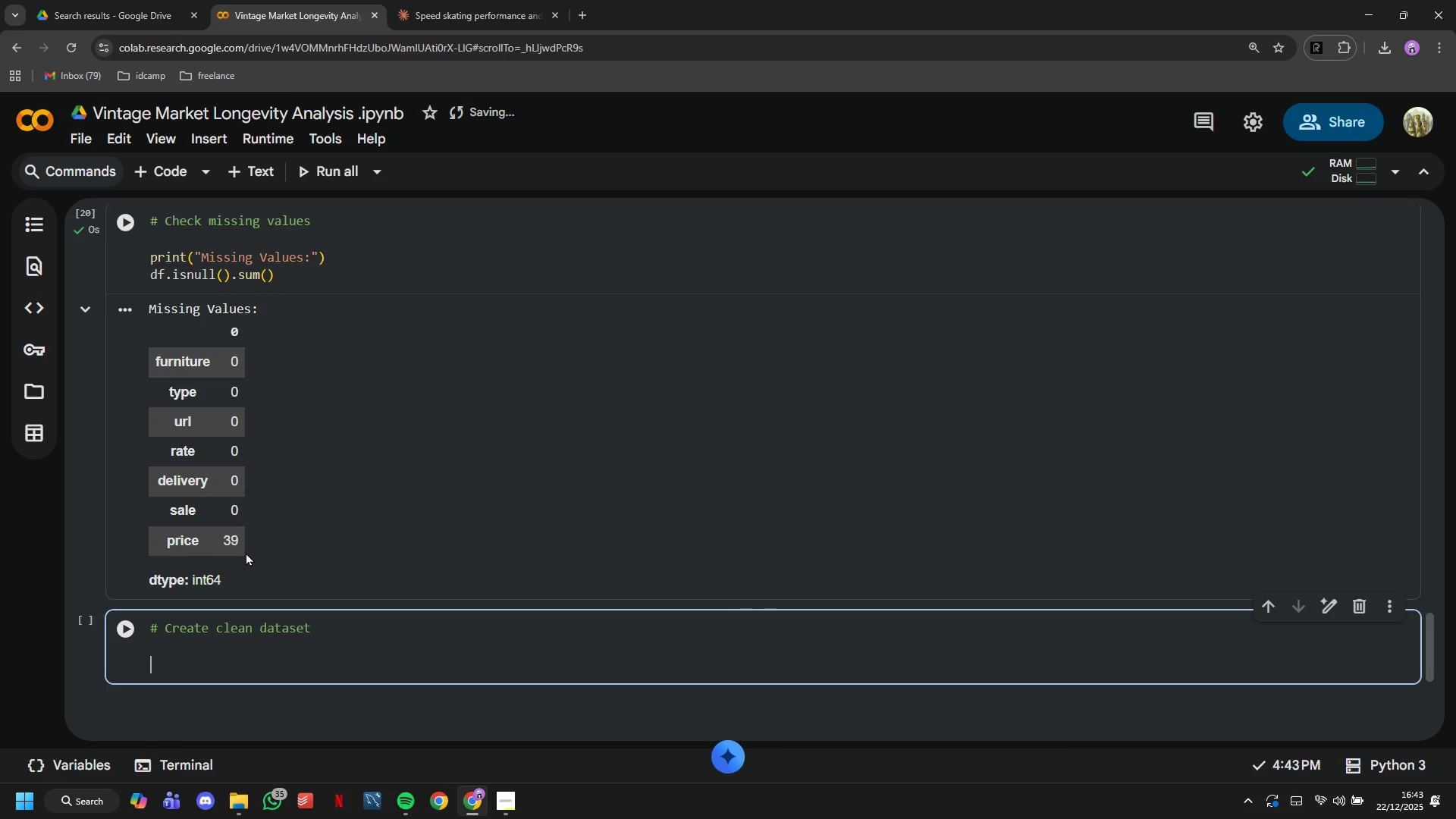 
type(df_clean = df.copy()
 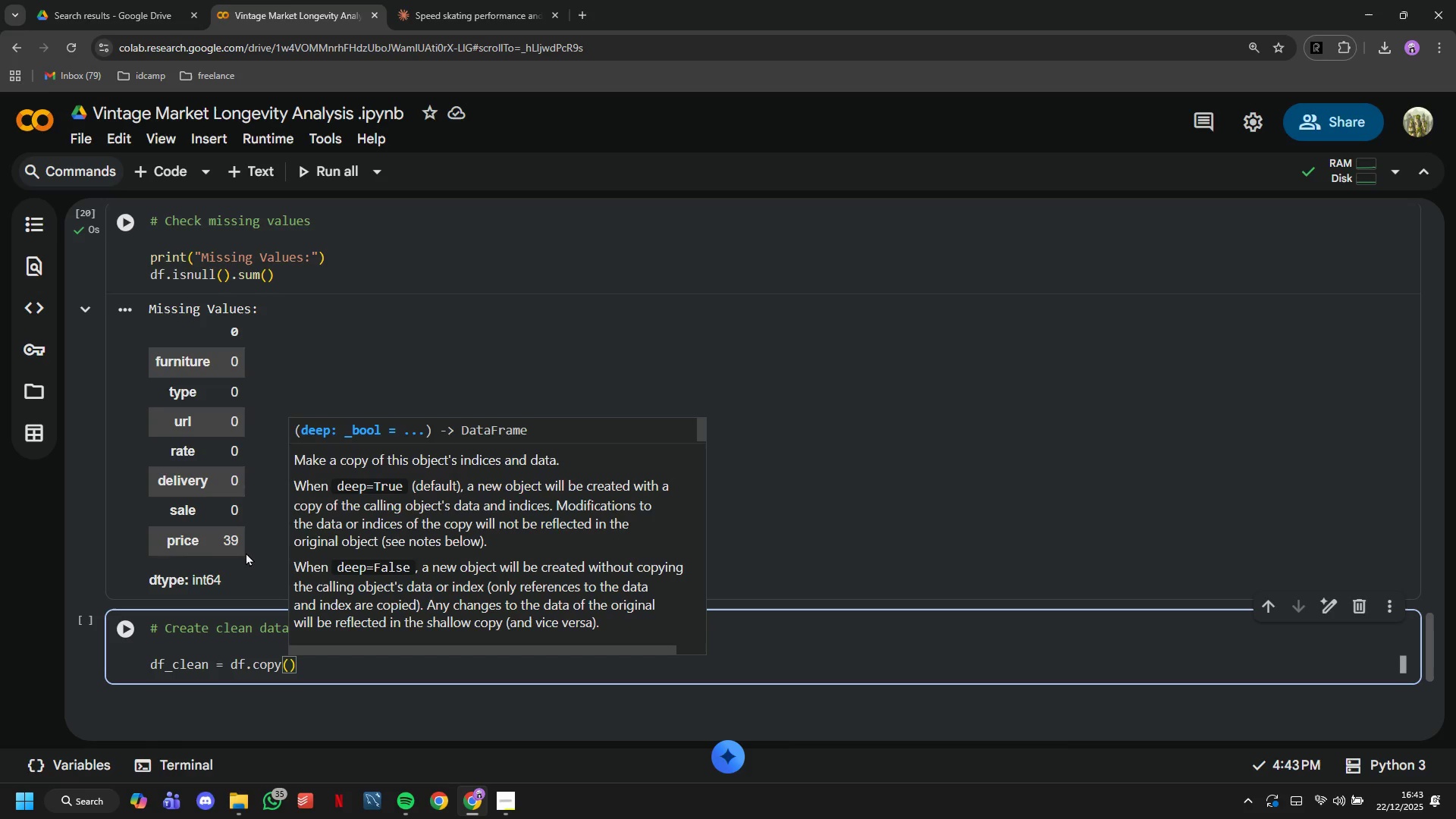 
scroll: coordinate [5, 573], scroll_direction: down, amount: 2.0
 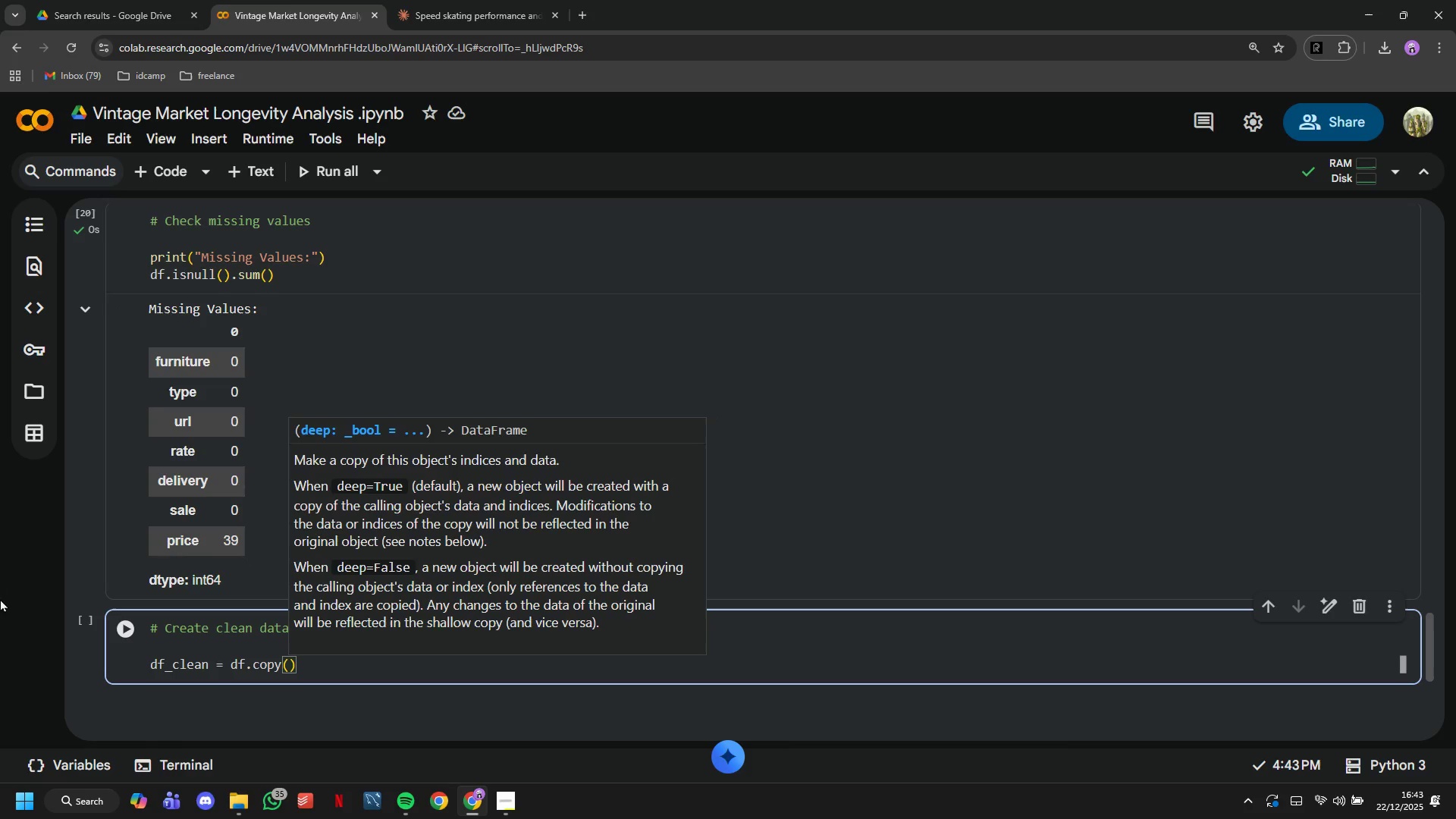 
left_click([124, 634])
 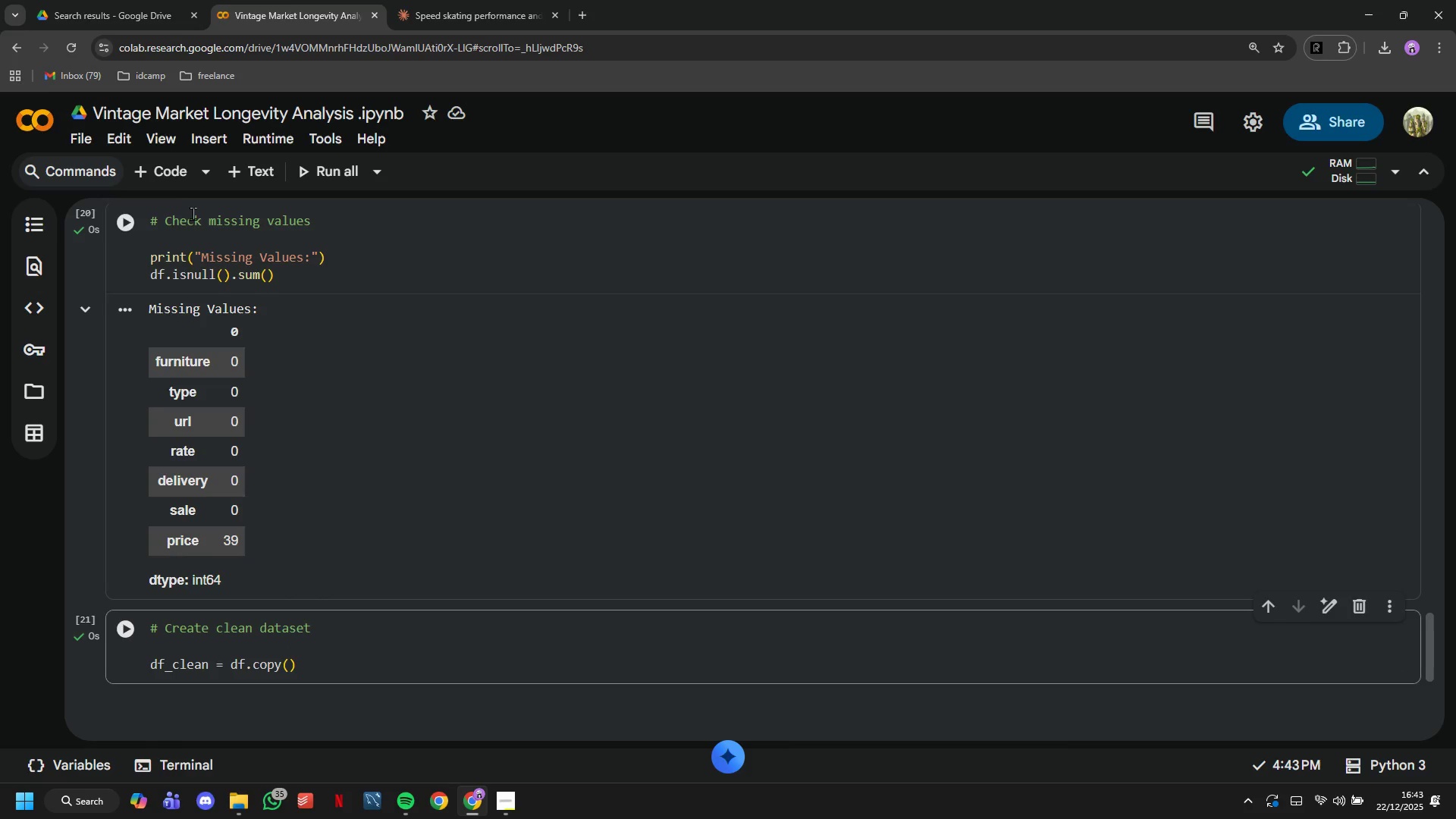 
left_click([173, 179])
 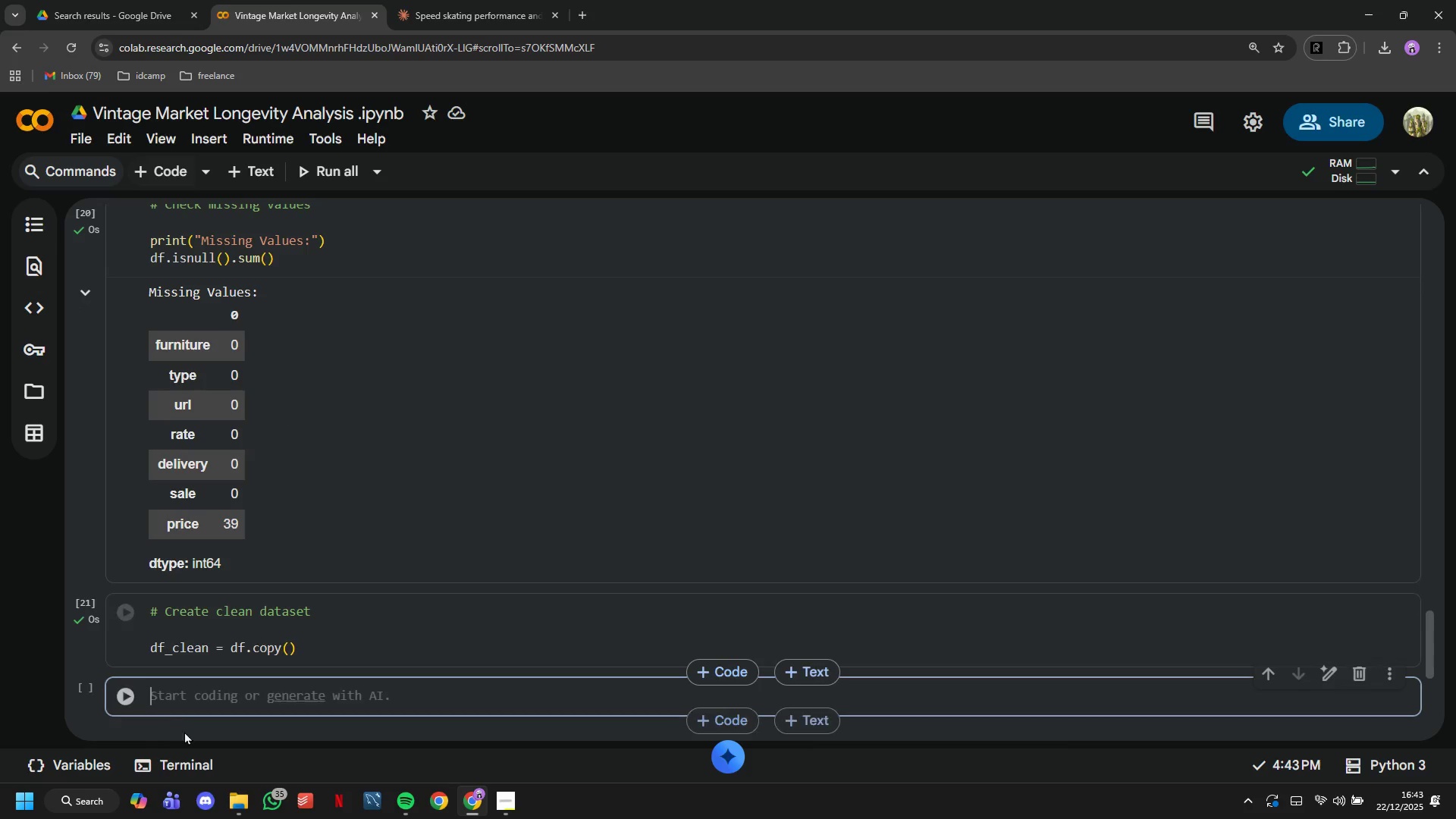 
type(# Handle missing prices - there are criticsl)
key(Backspace)
key(Backspace)
type(al for our analysis)
 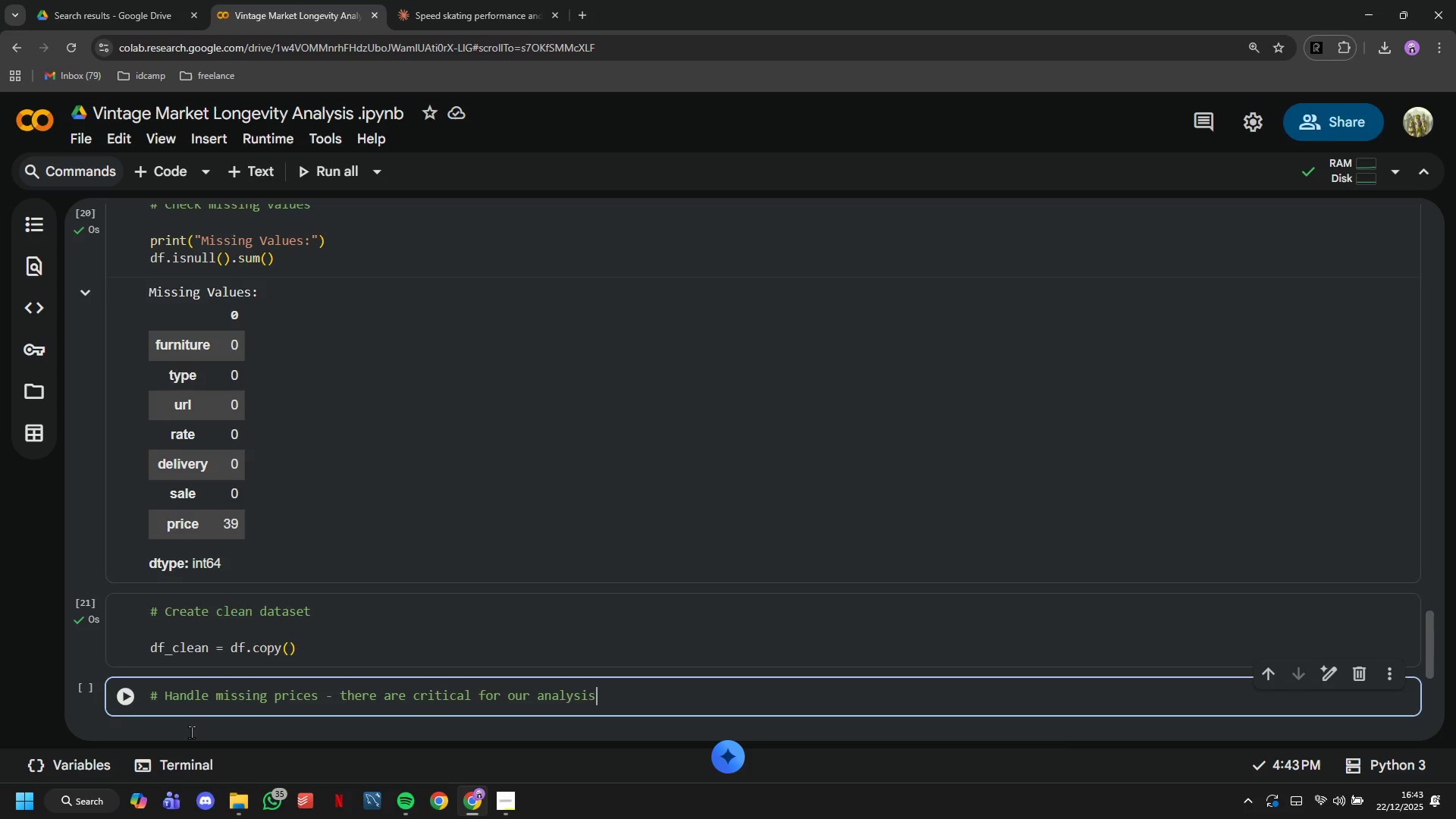 
key(Enter)
 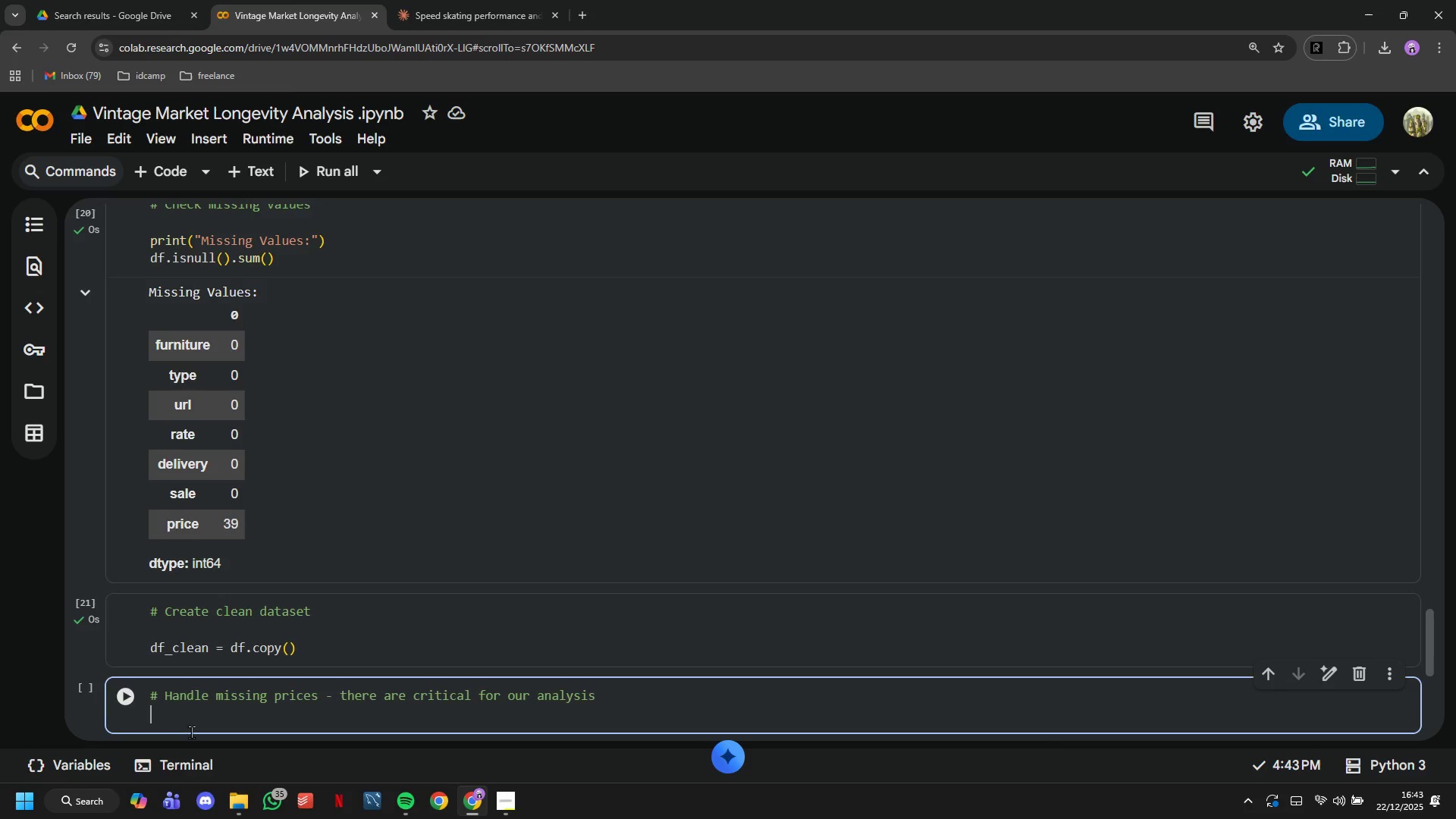 
type(print(f"")
 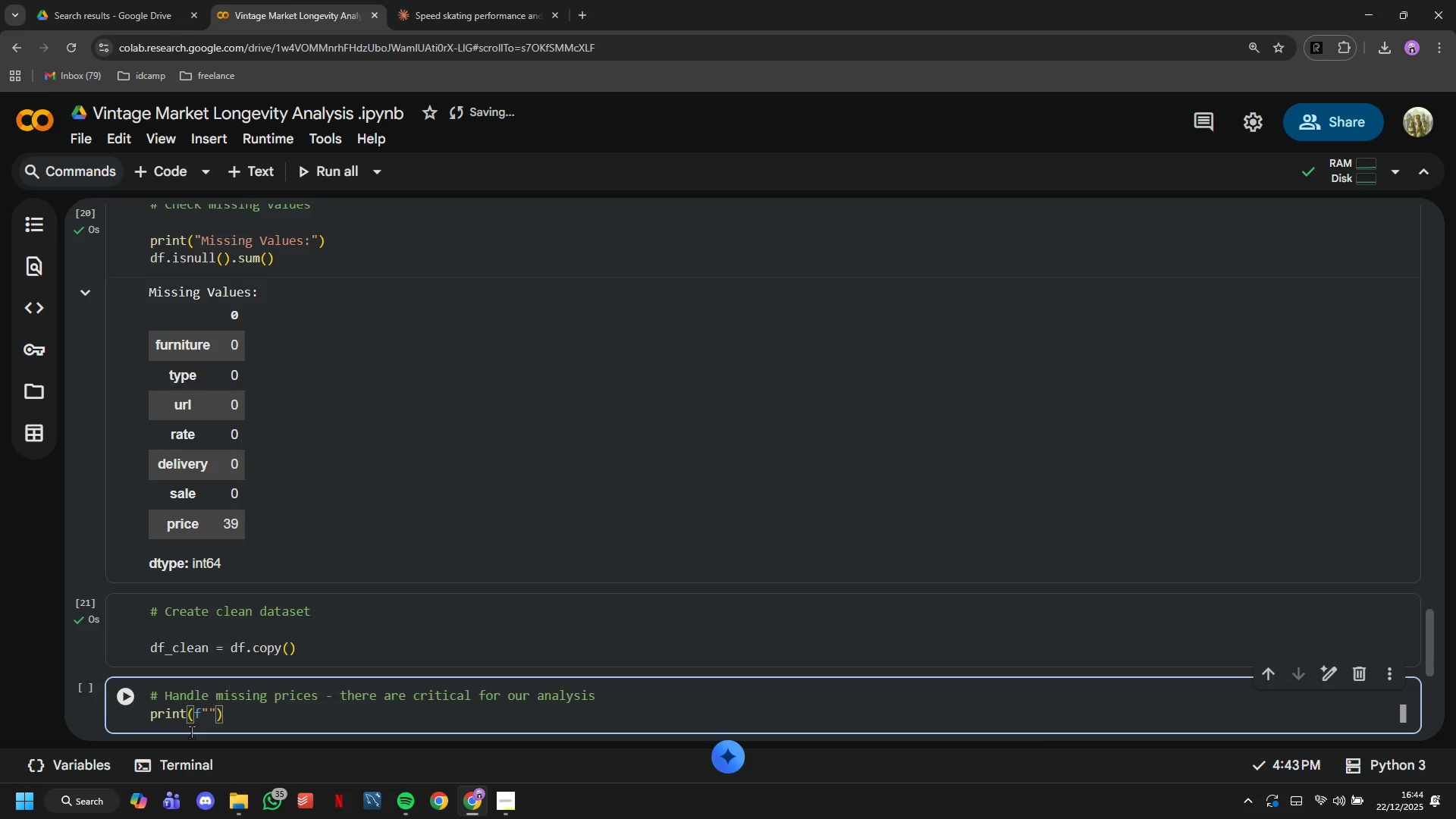 
key(ArrowLeft)
 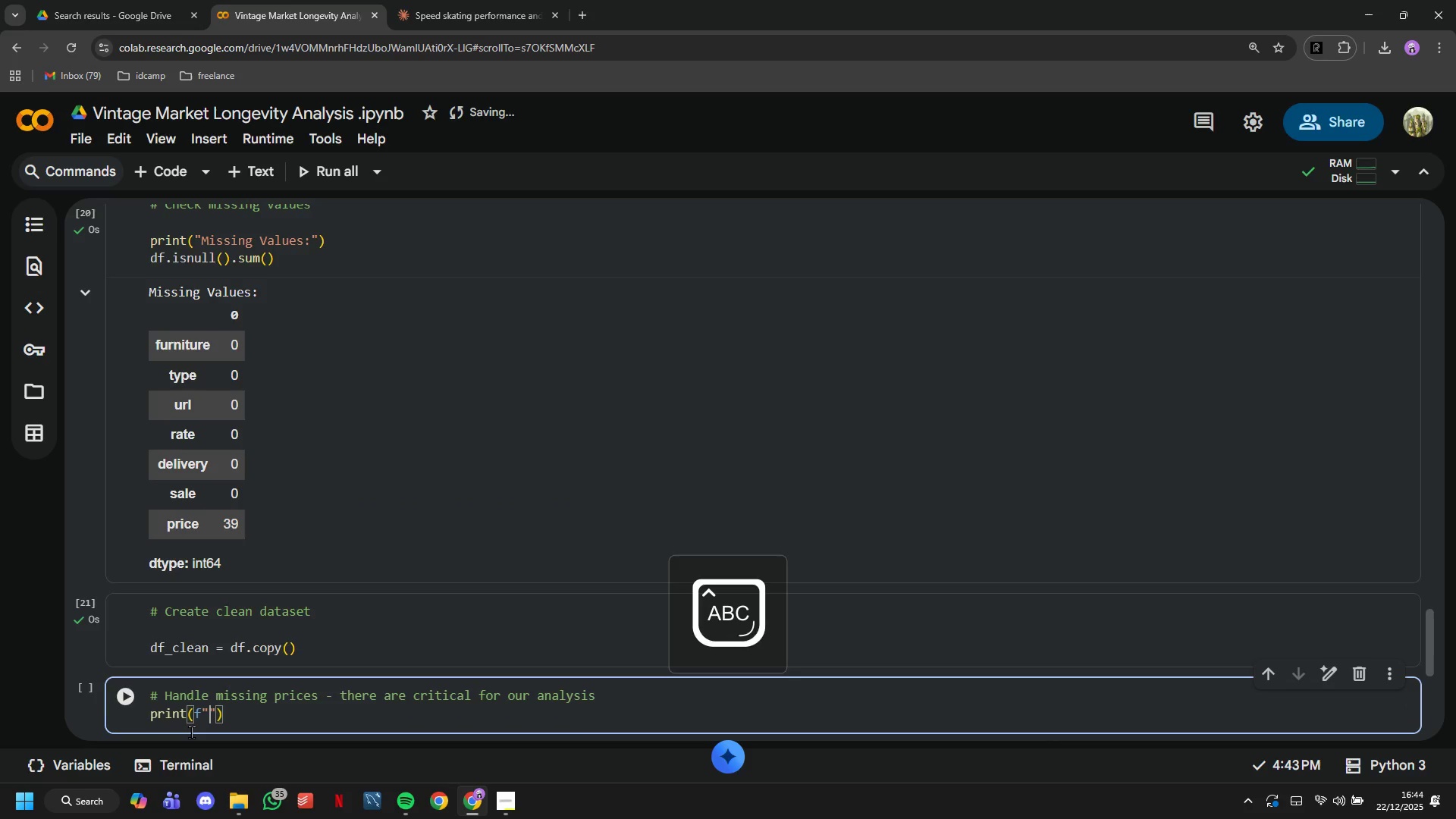 
type(Recorda)
key(Backspace)
type(s with missinhg )
key(Tab)
 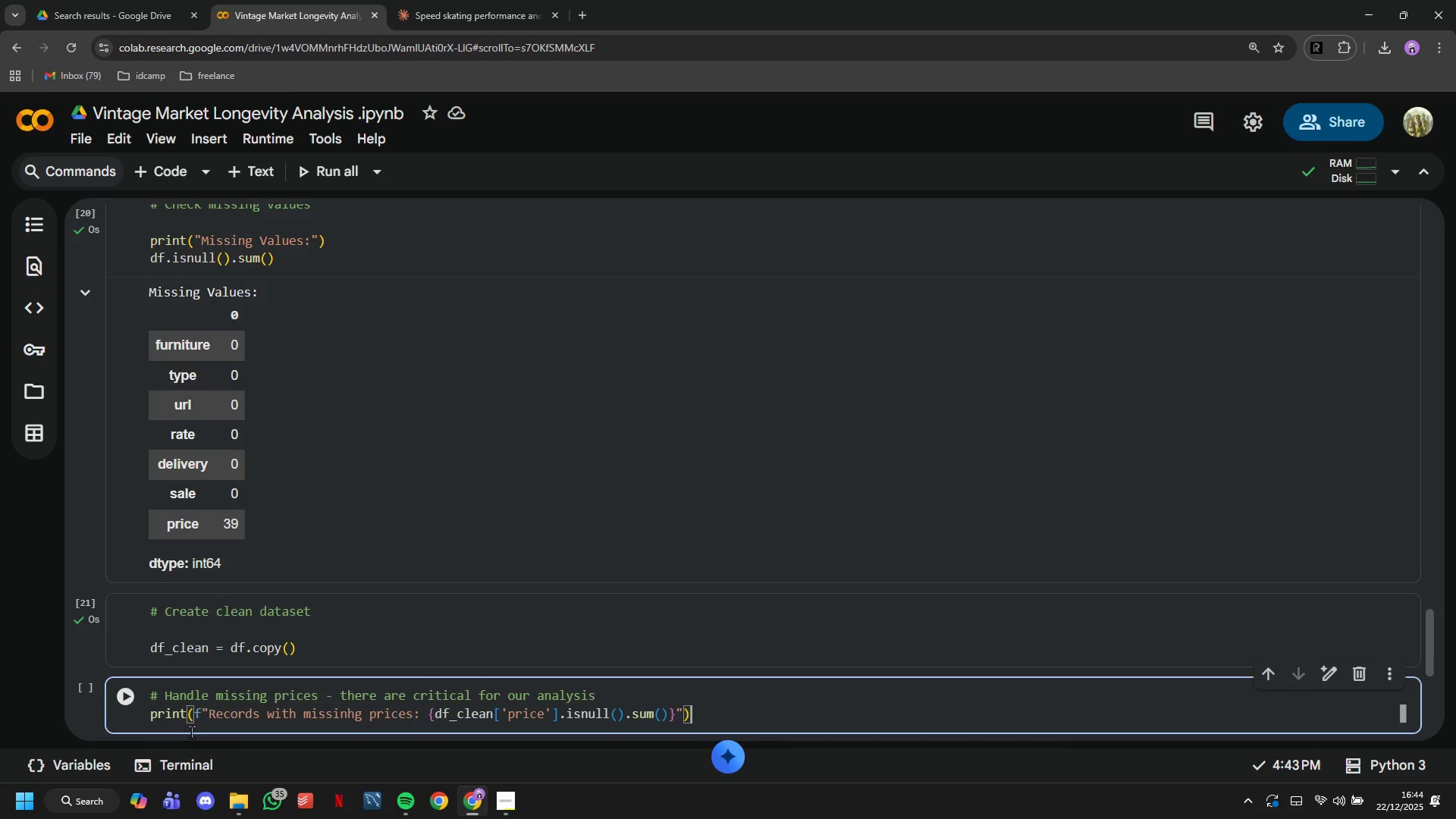 
key(Enter)
 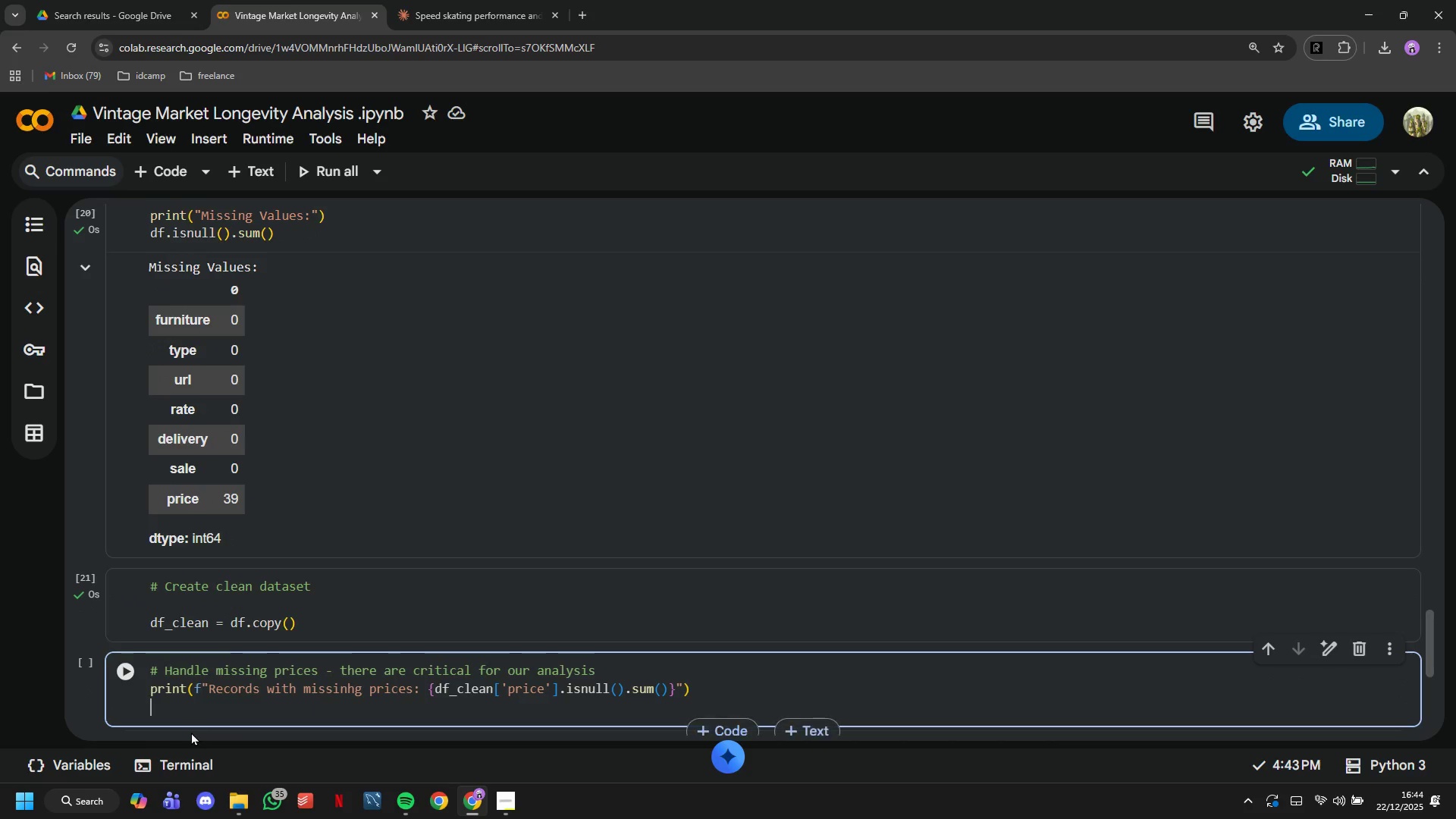 
type(df_clean = df_clean)
 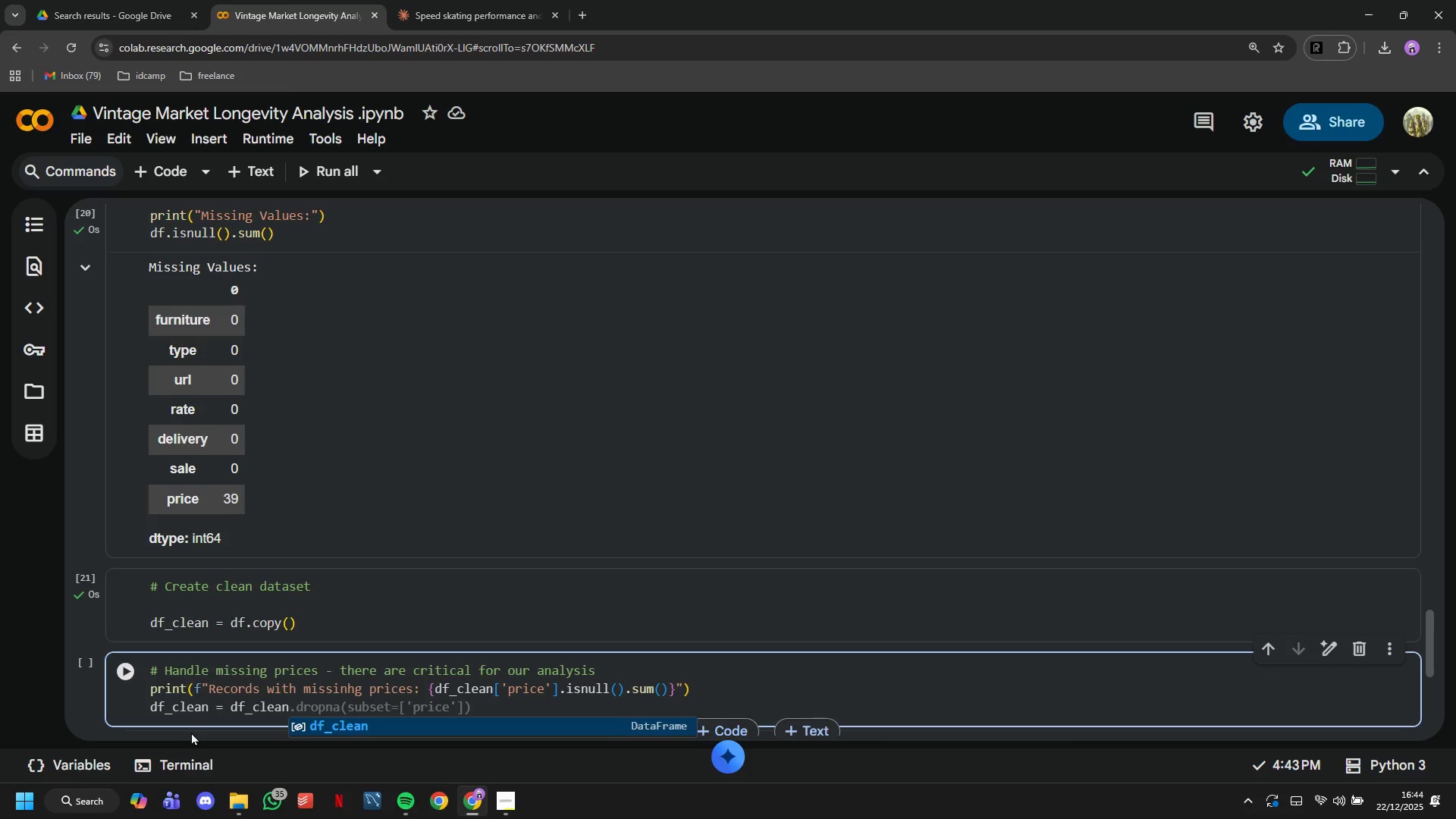 
wait(10.59)
 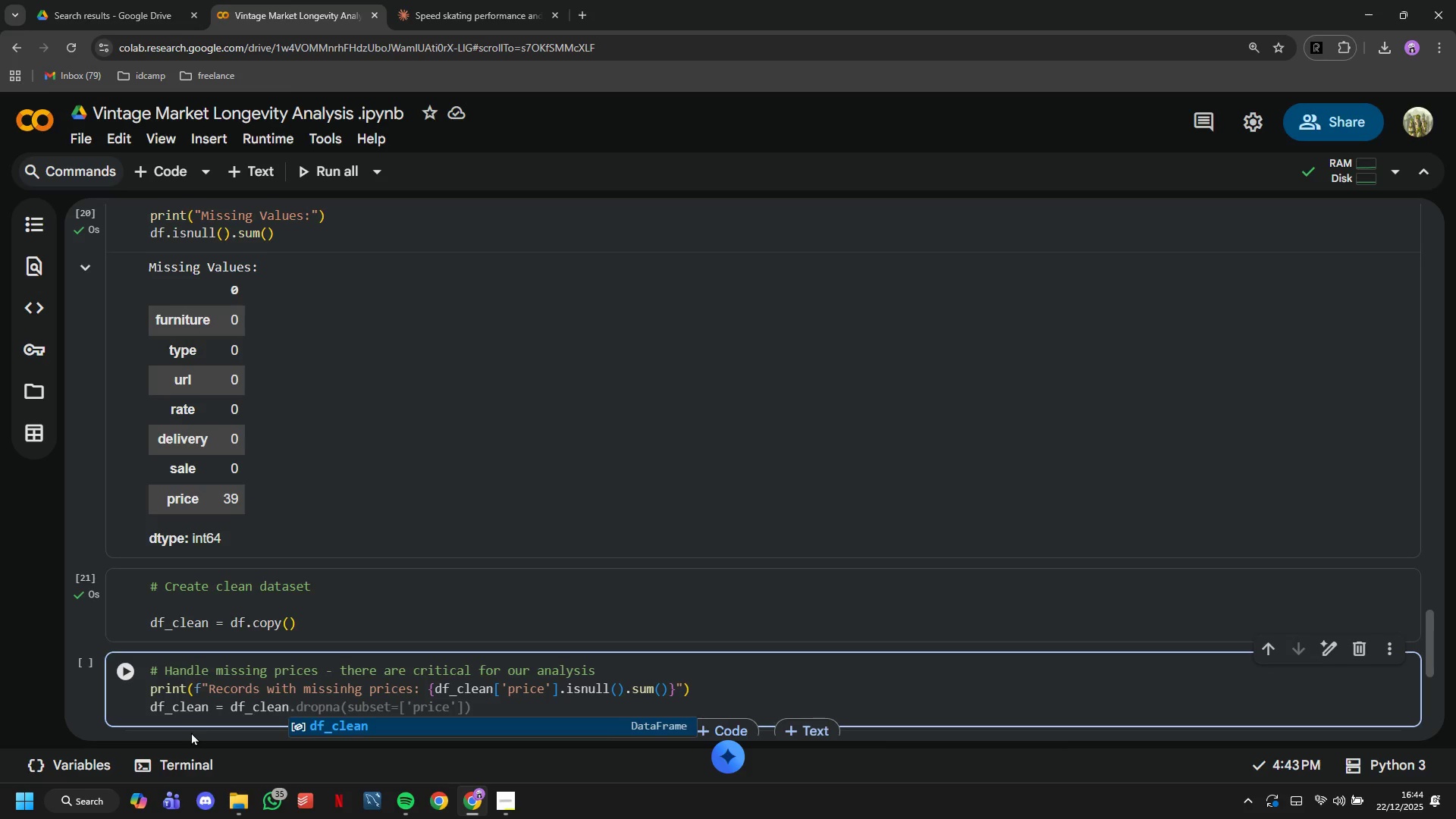 
type([df_)
key(Tab)
key(Tab)
type(].copy()
 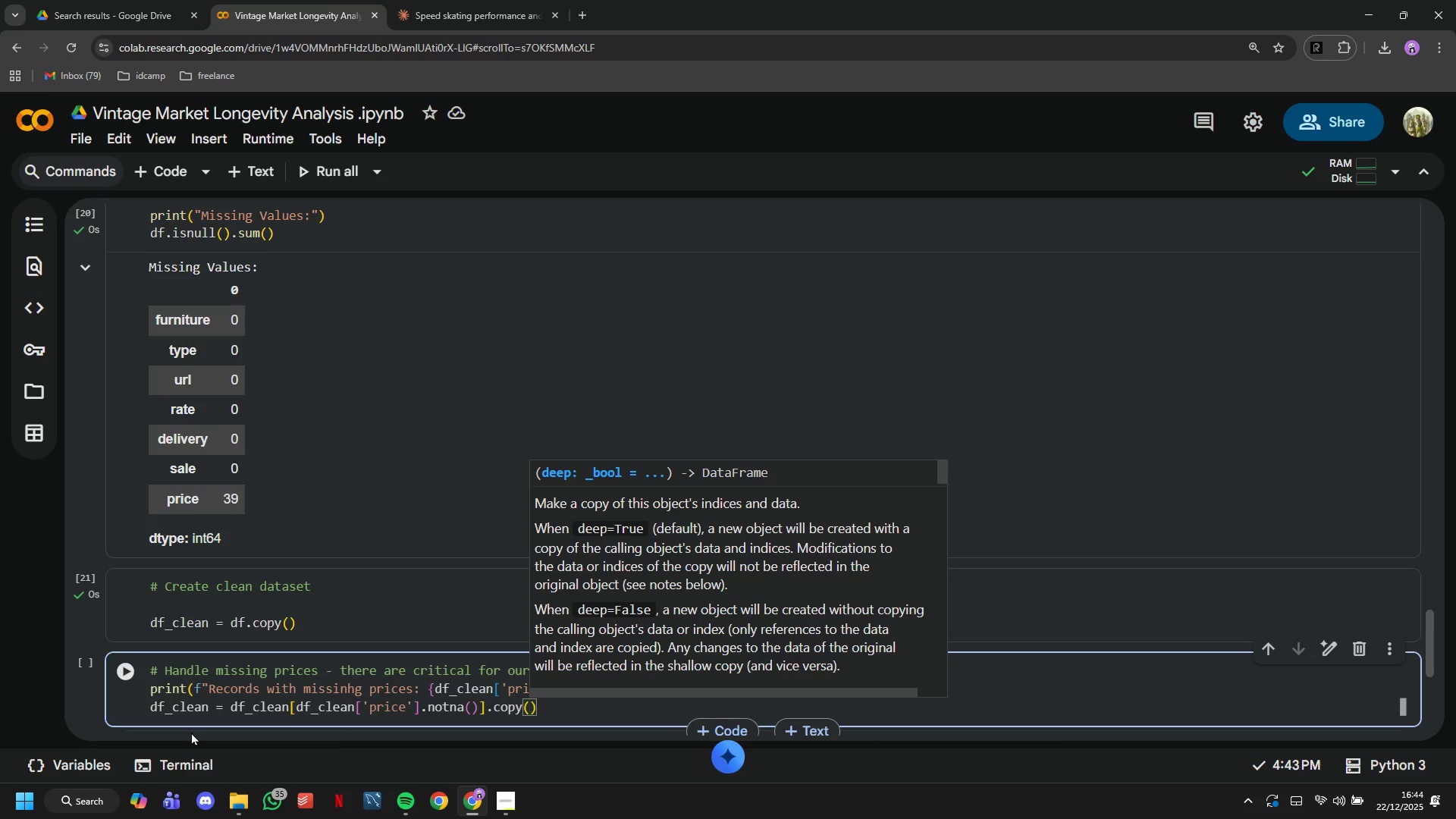 
key(ArrowRight)
 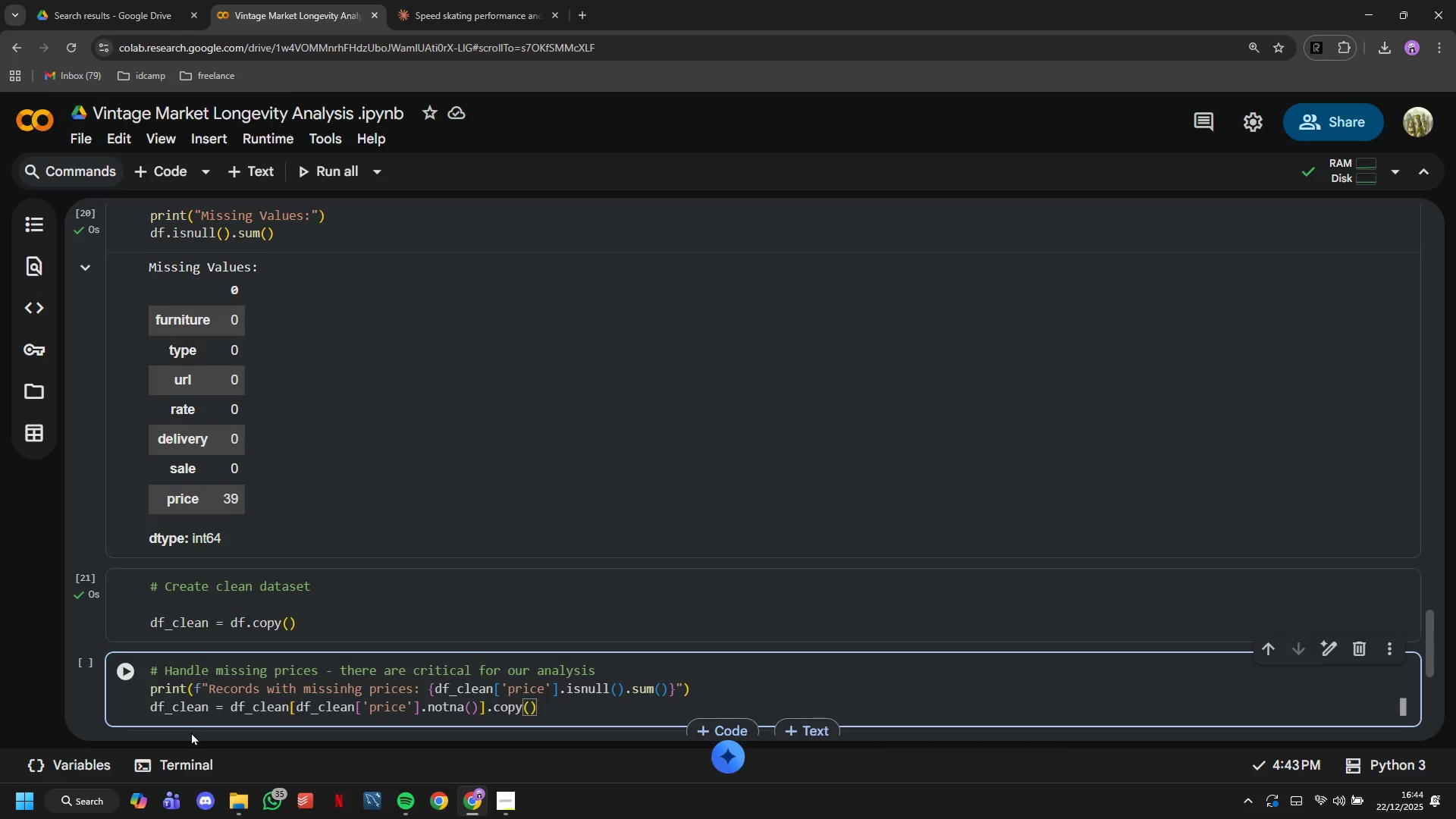 
wait(5.16)
 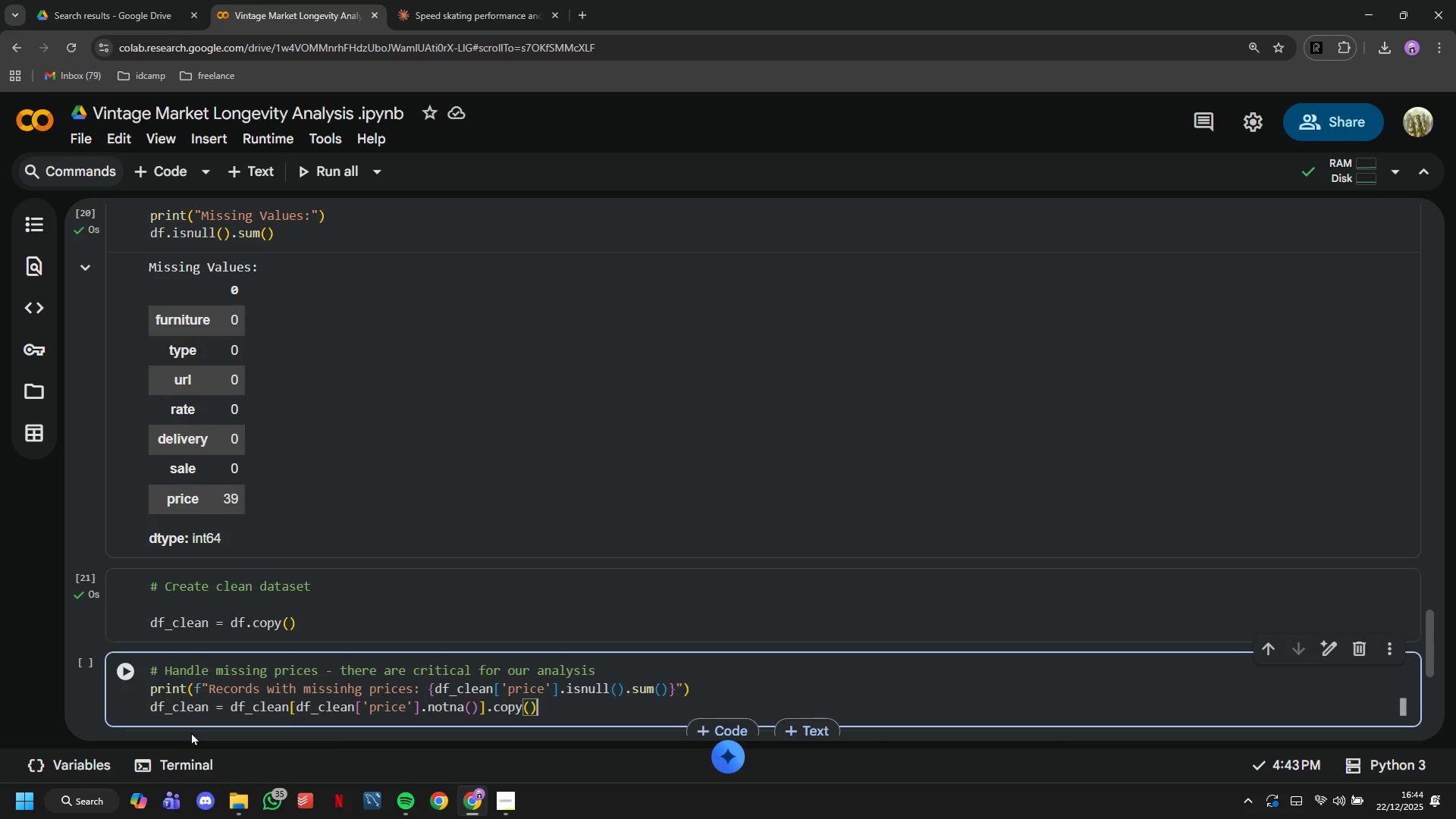 
key(Enter)
 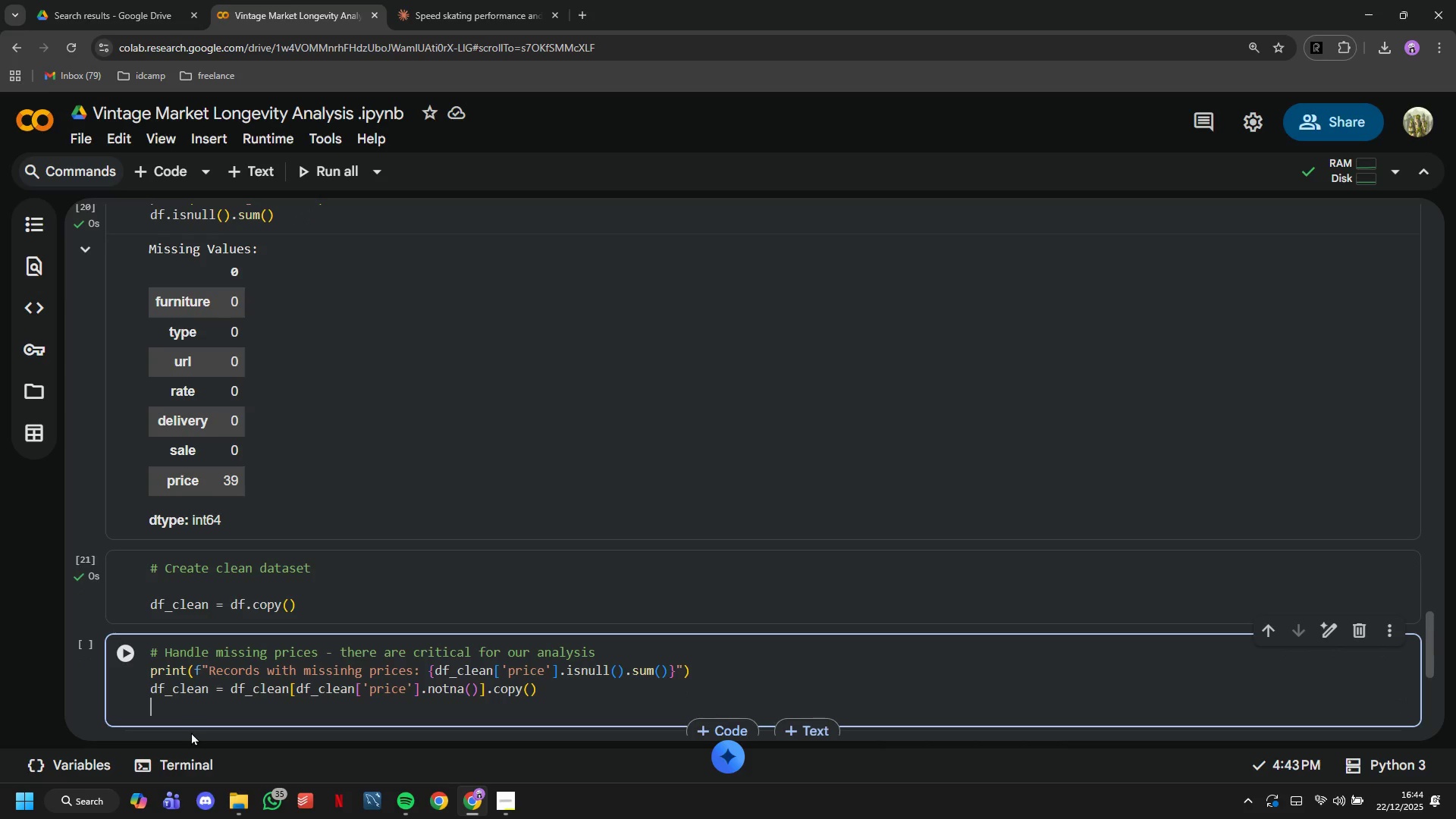 
wait(6.69)
 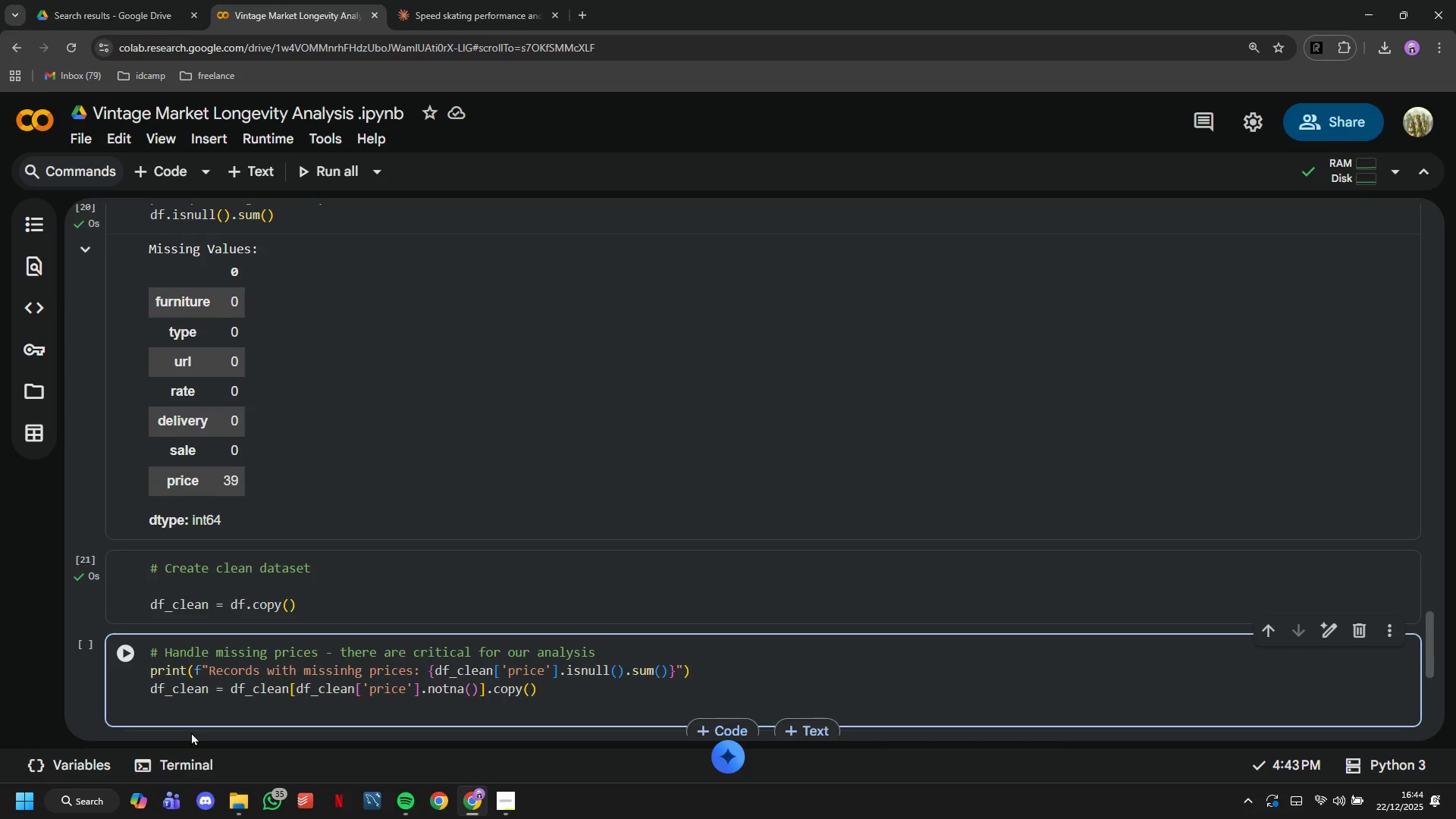 
type(print)
key(Tab)
 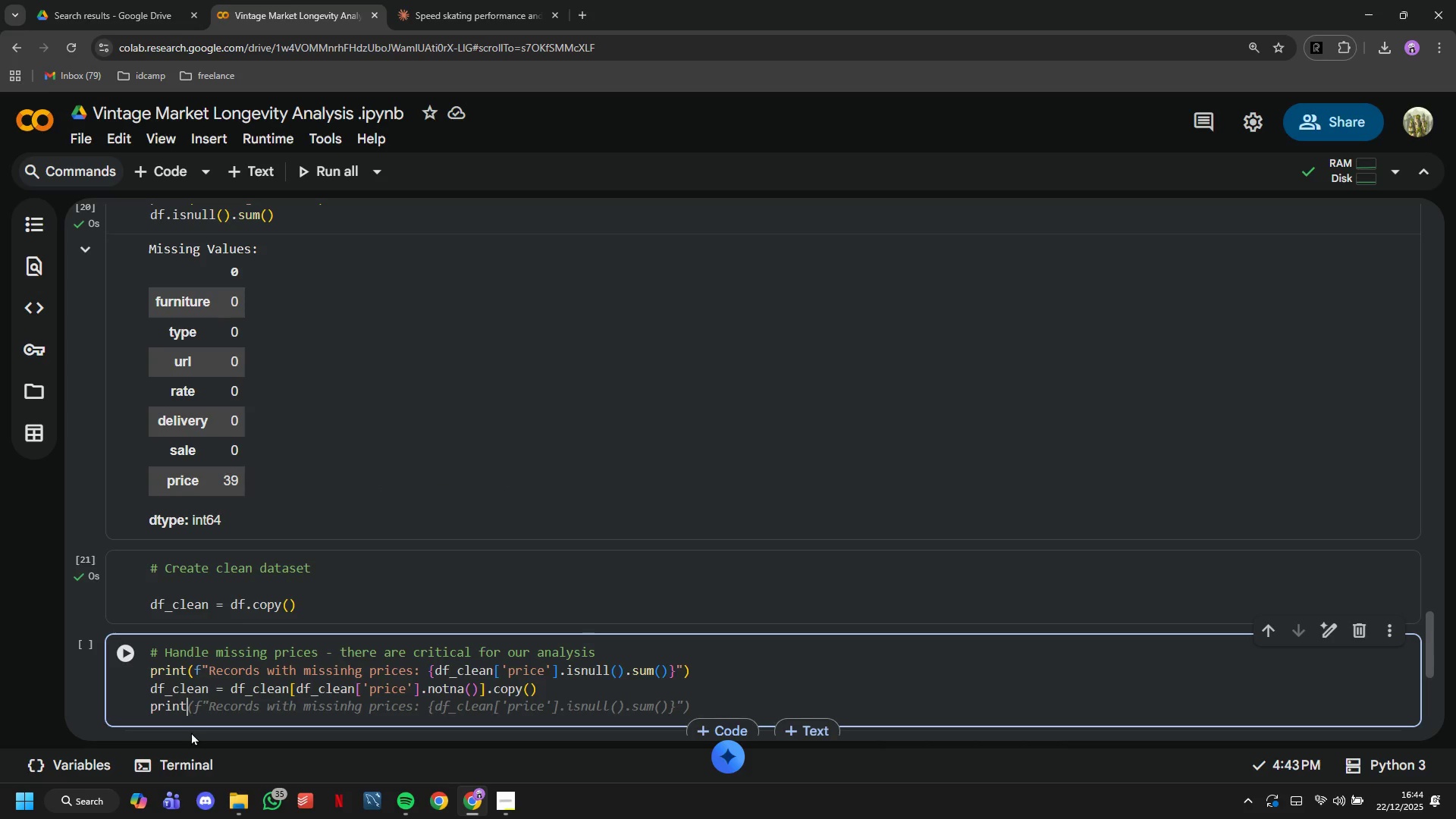 
type(("Records after remobi)
key(Backspace)
key(Backspace)
type(ving missing prices: {len(df_clean)
 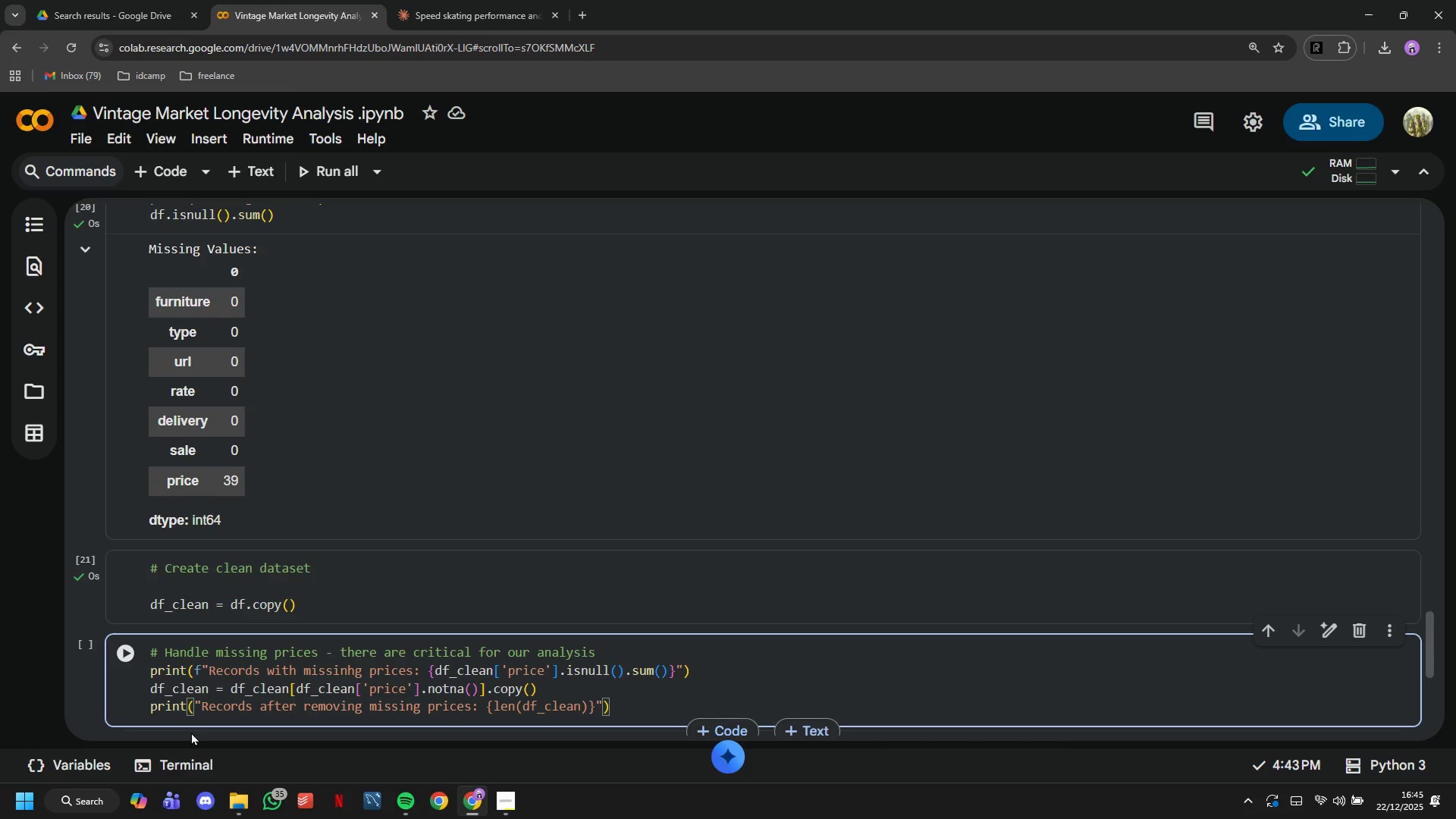 
key(ArrowRight)
 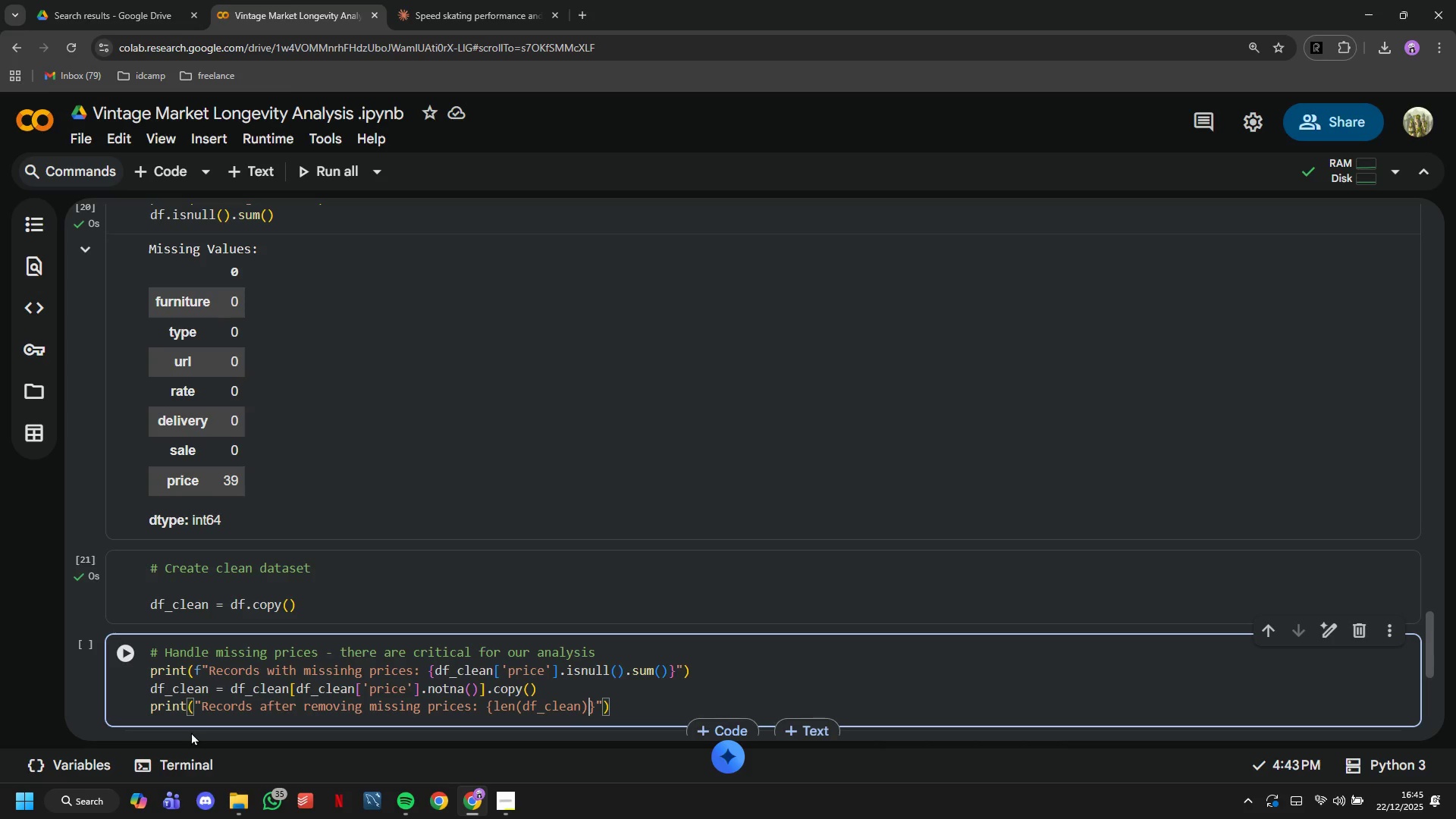 
key(Shift+Semicolon)
 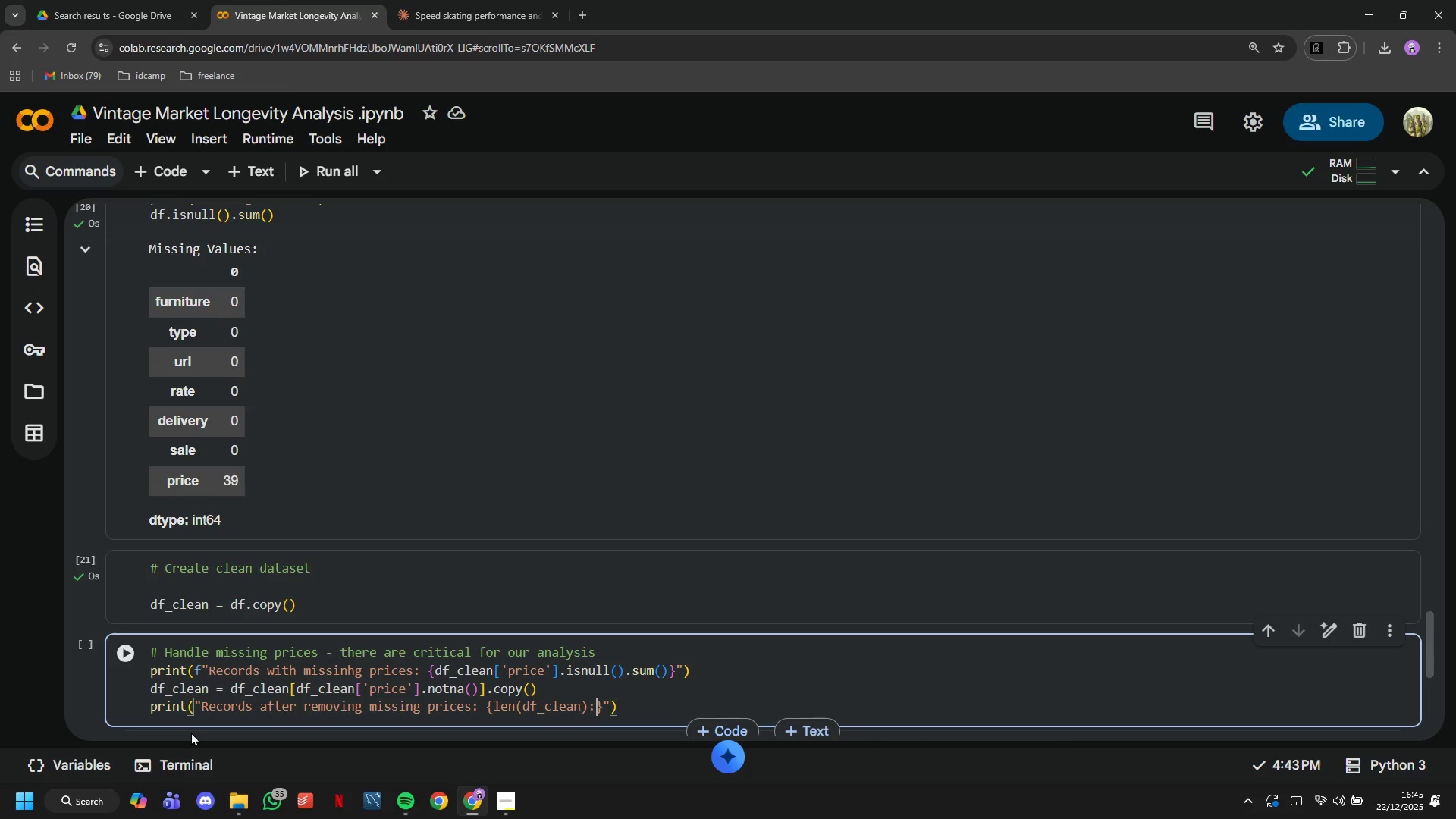 
key(Comma)
 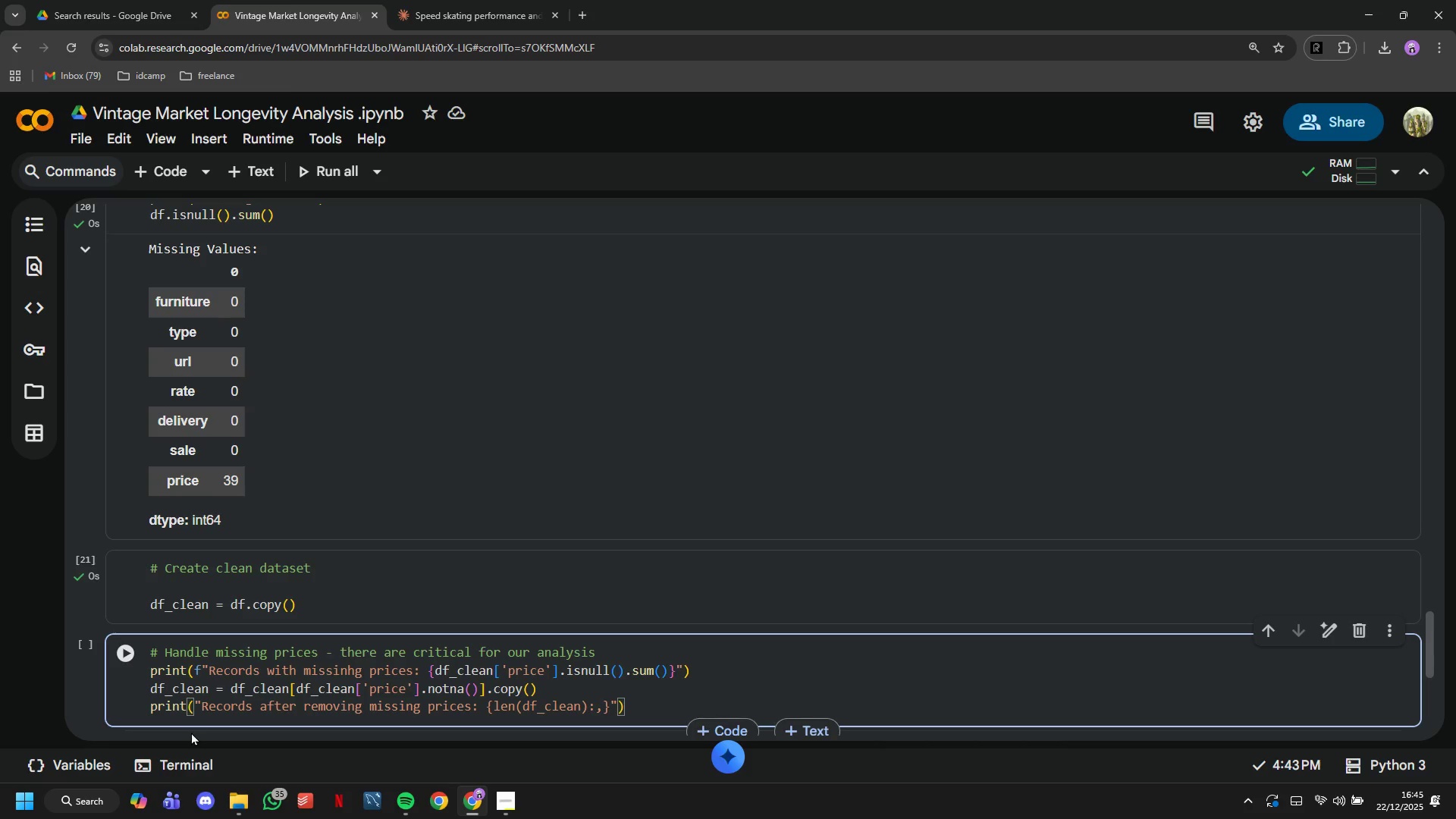 
hold_key(key=ArrowLeft, duration=1.5)
 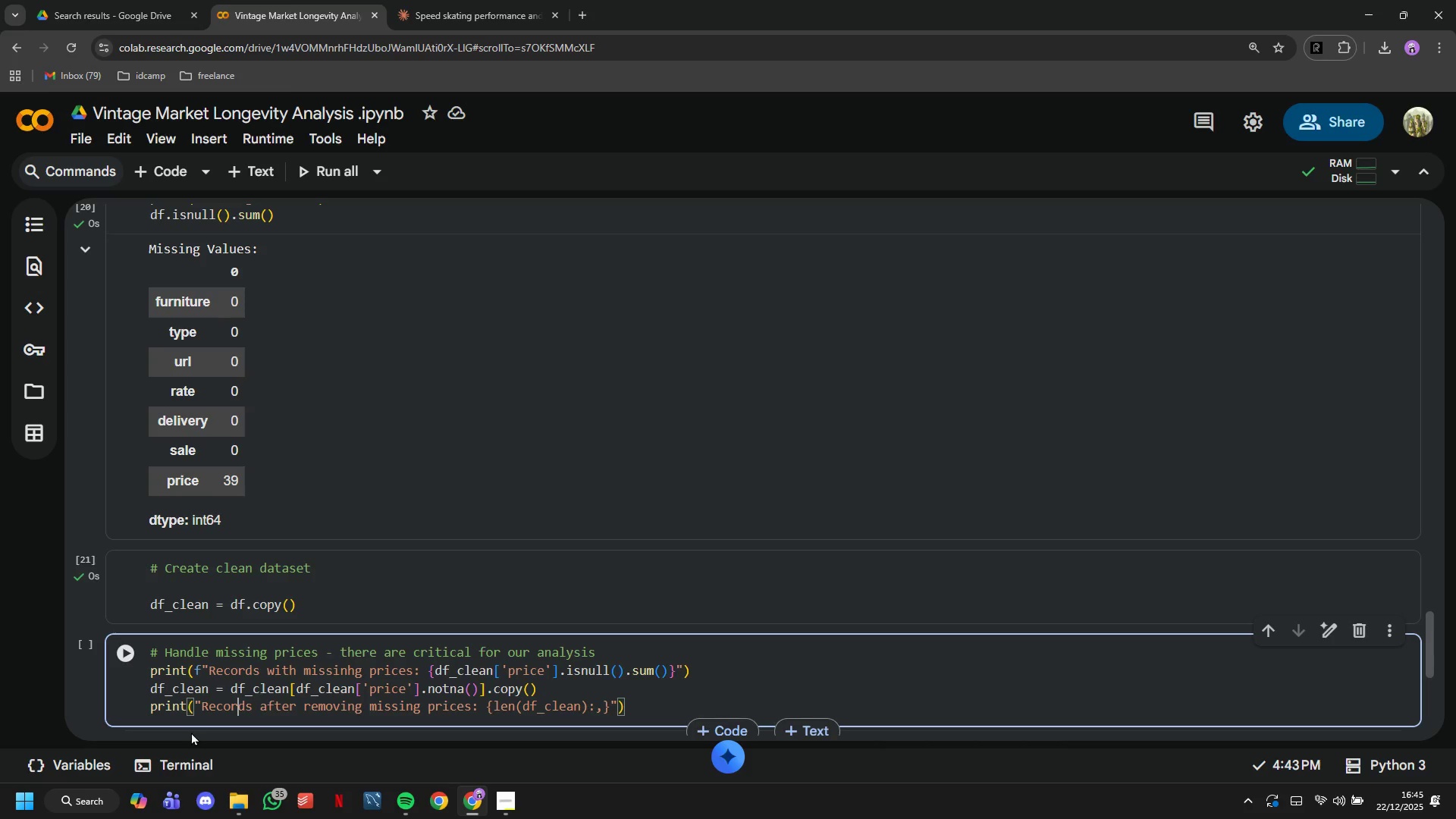 
hold_key(key=ArrowLeft, duration=0.47)
 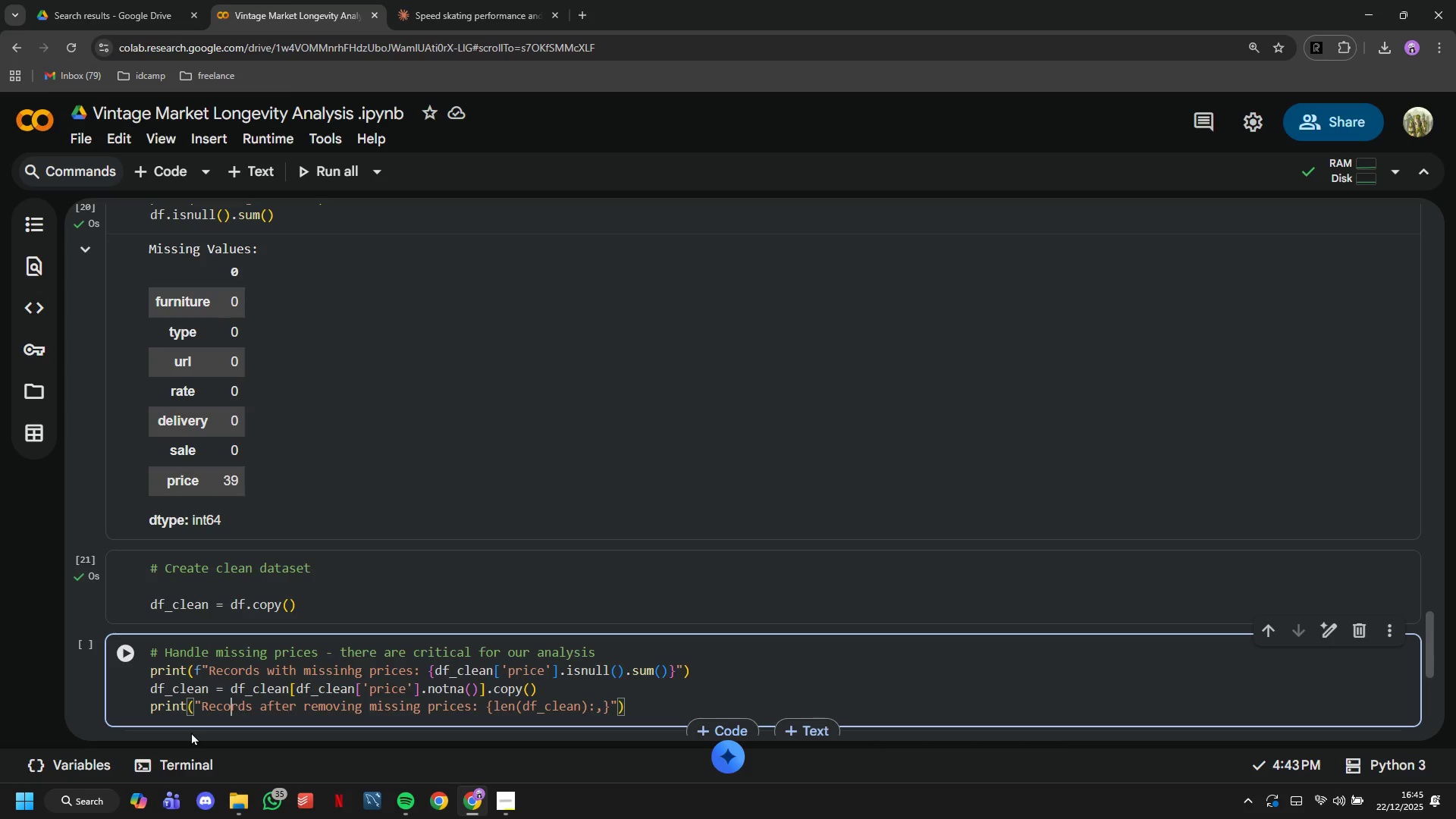 
key(ArrowLeft)
 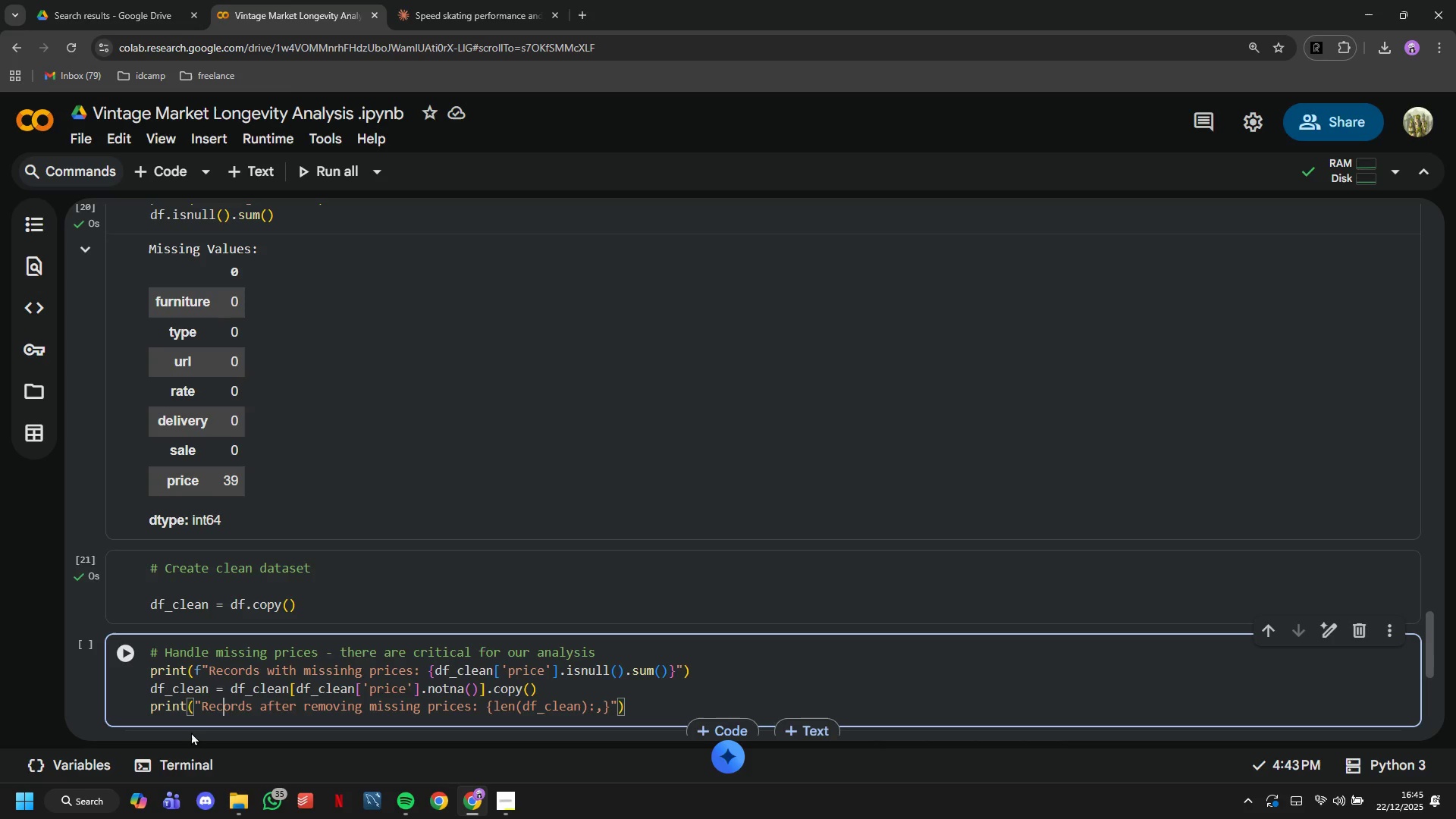 
key(ArrowLeft)
 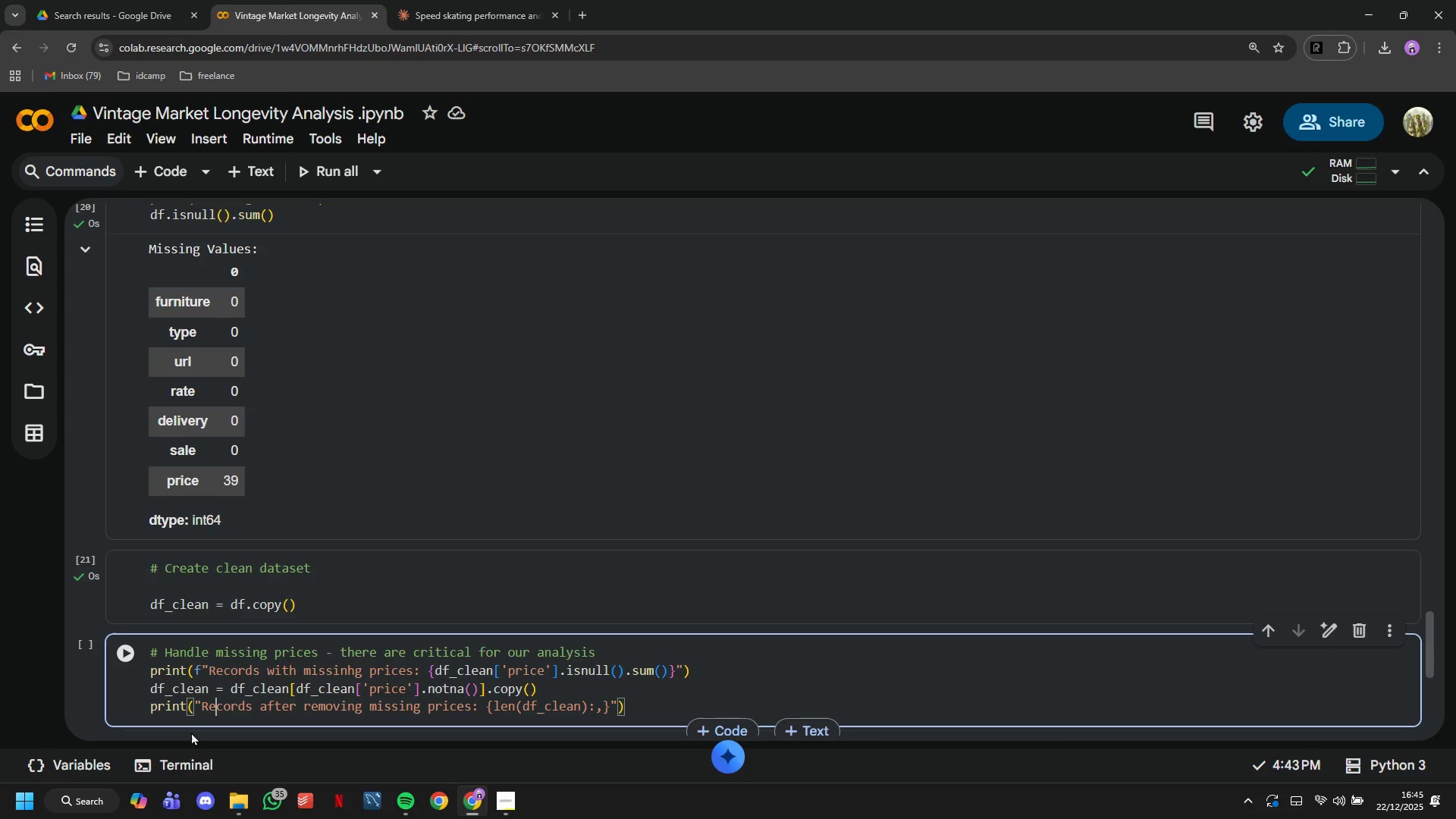 
key(ArrowLeft)
 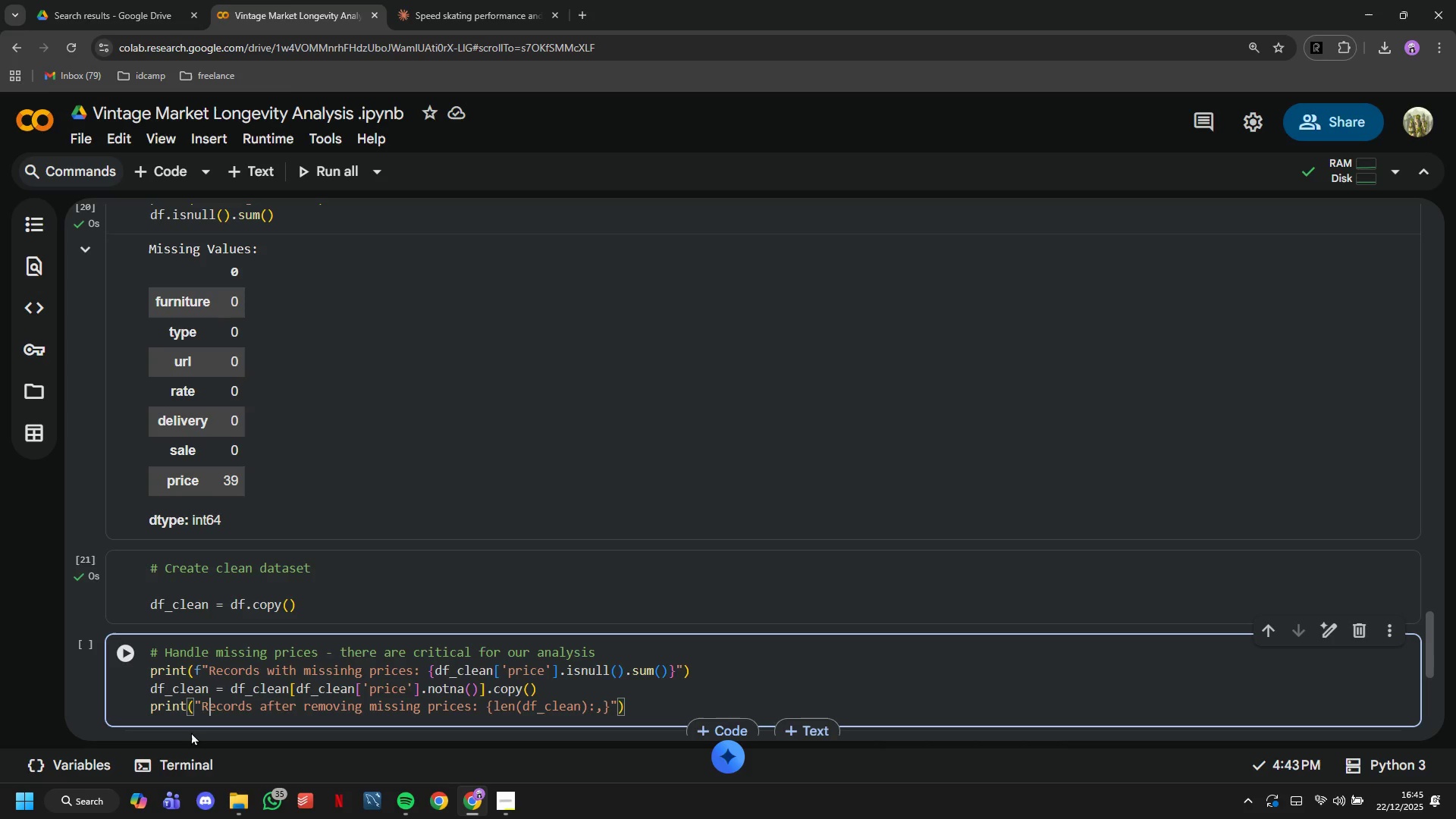 
key(ArrowLeft)
 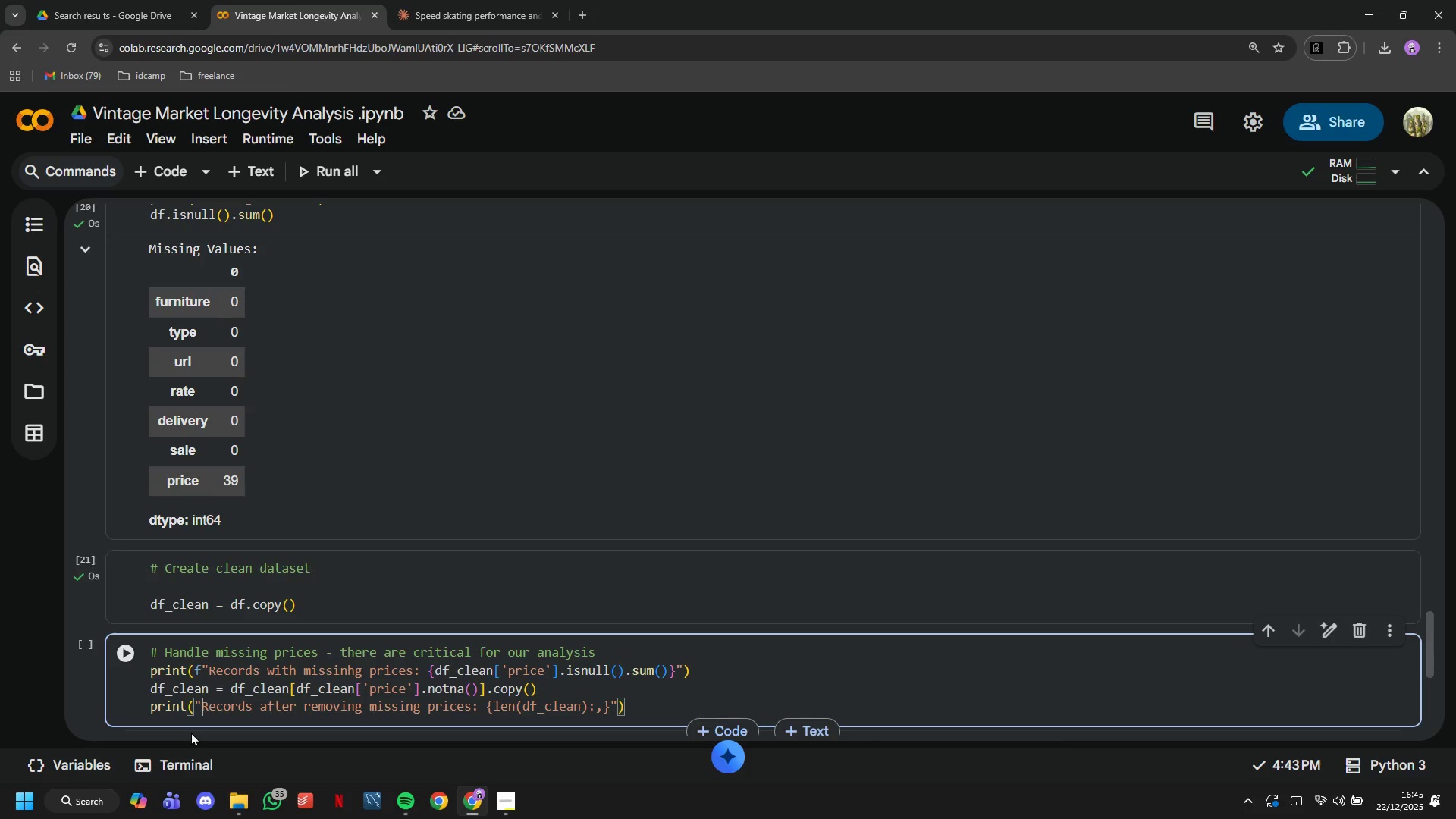 
key(ArrowLeft)
 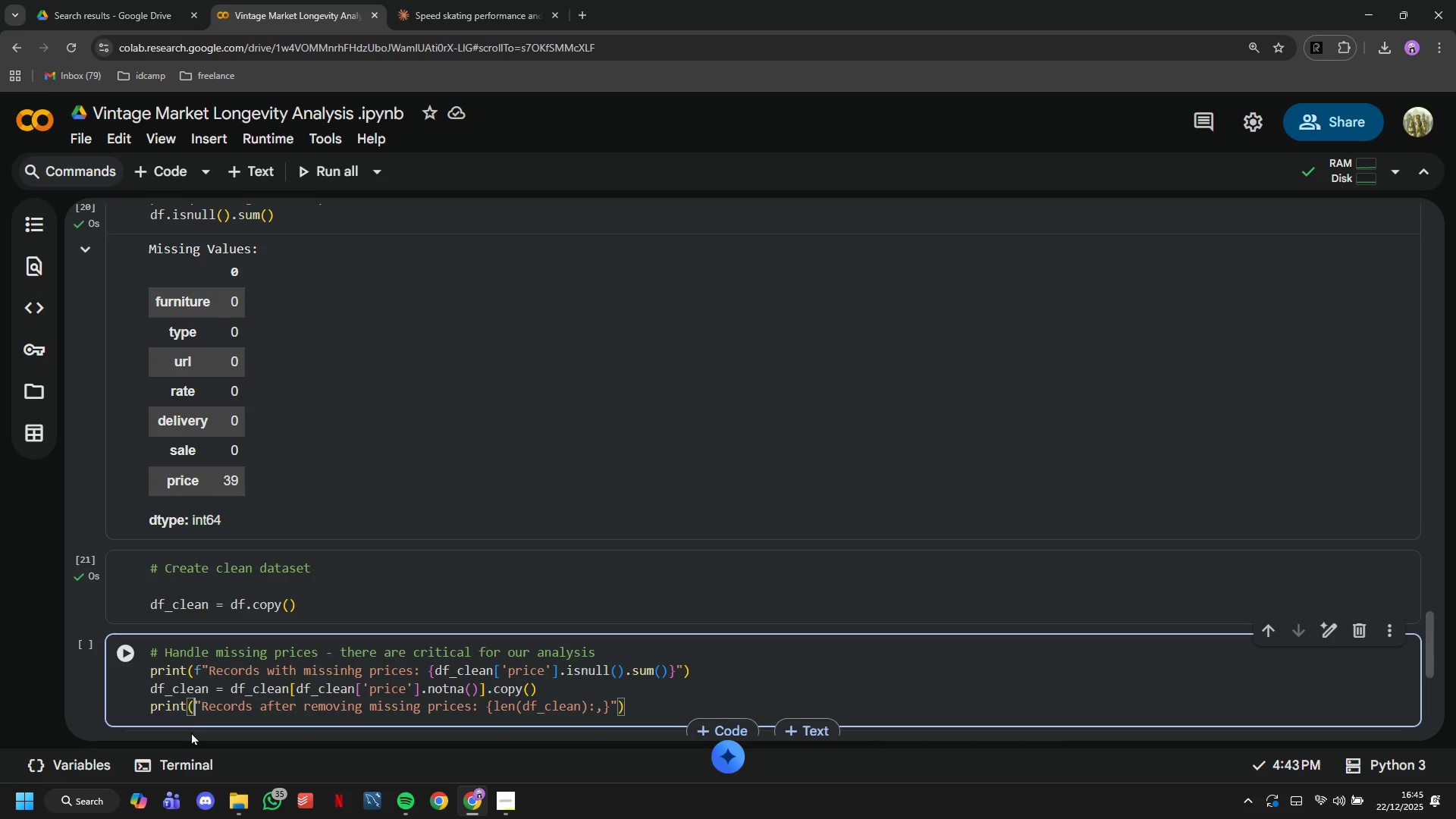 
key(ArrowLeft)
 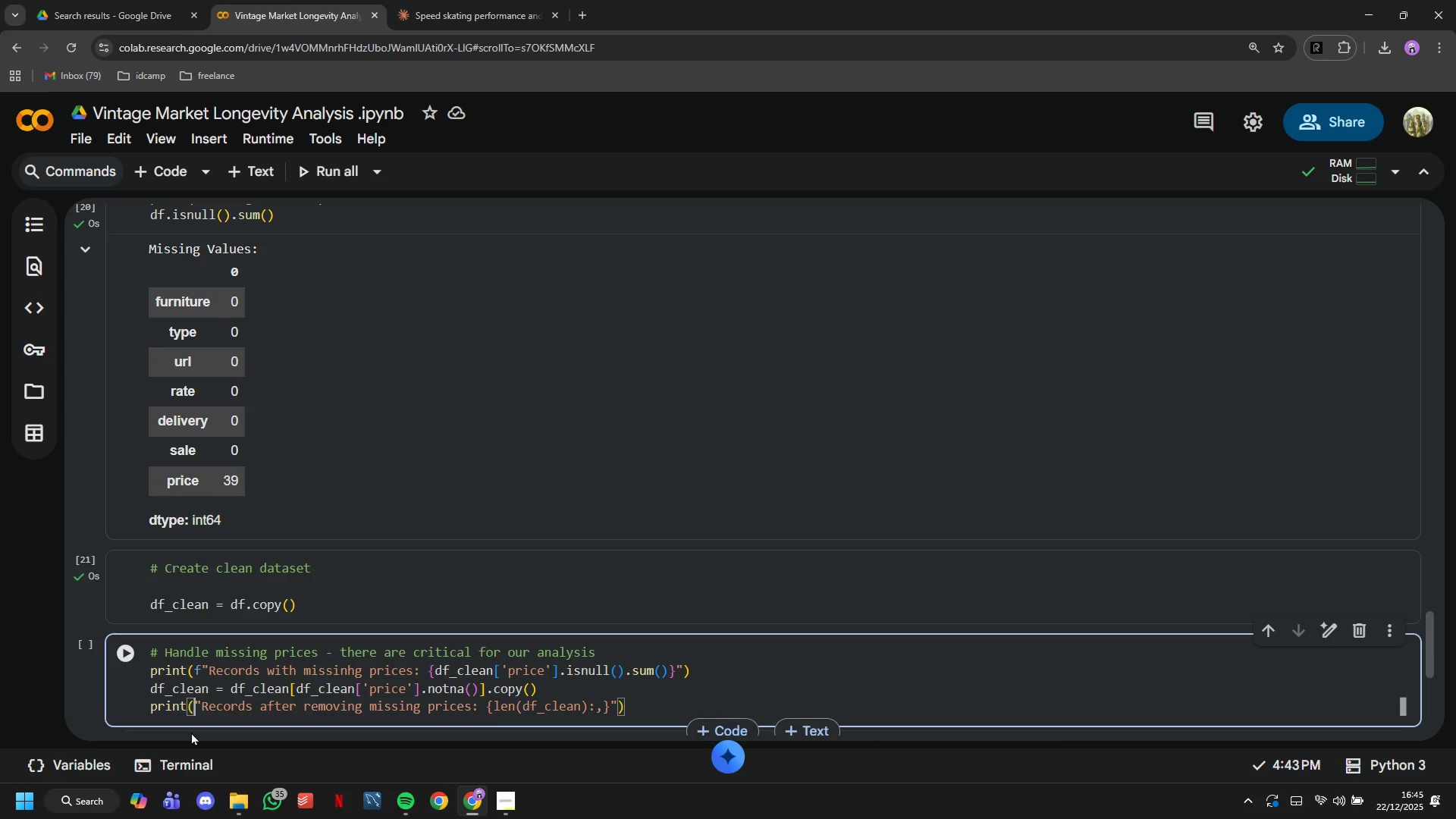 
key(F)
 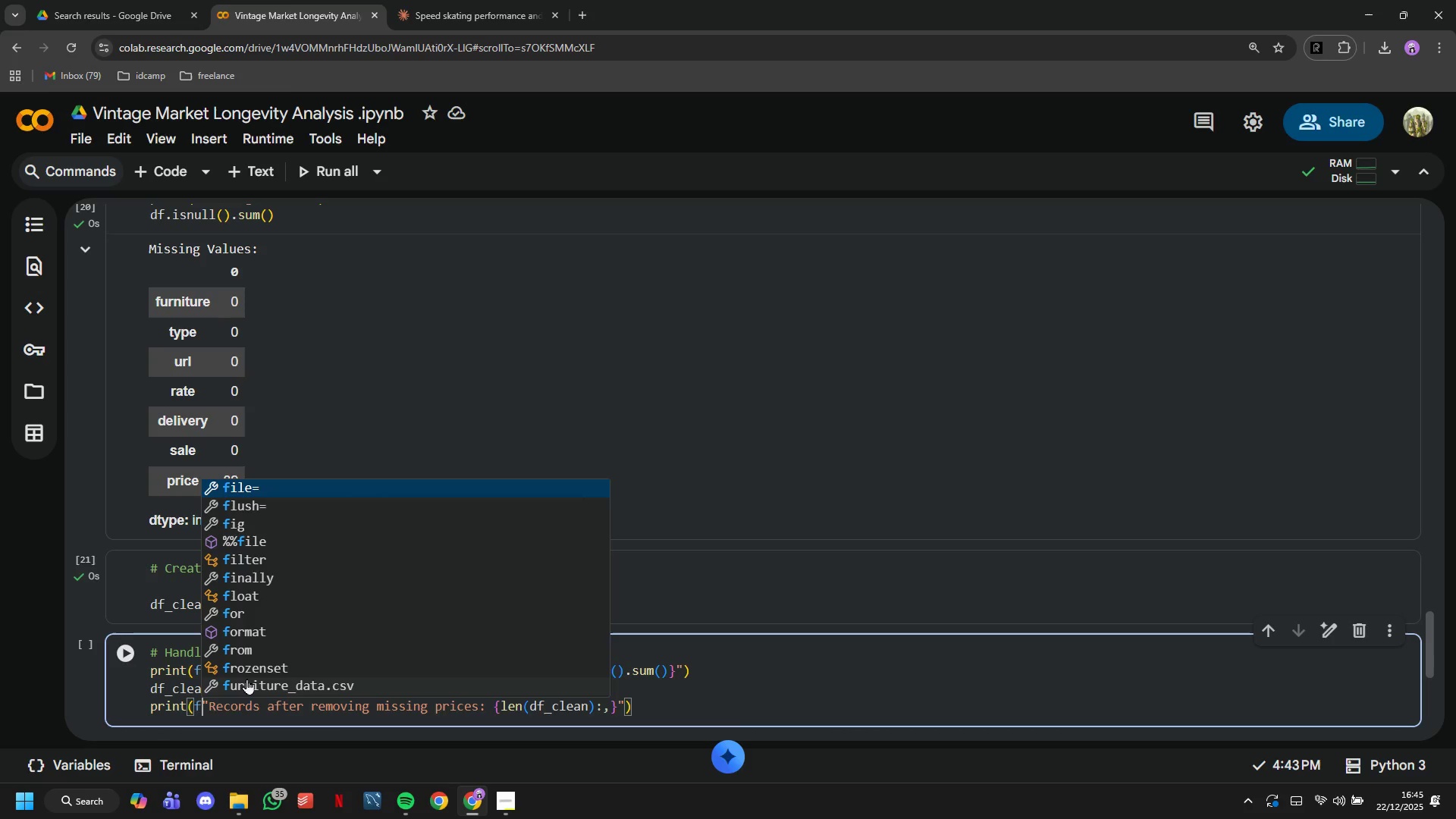 
left_click([133, 658])
 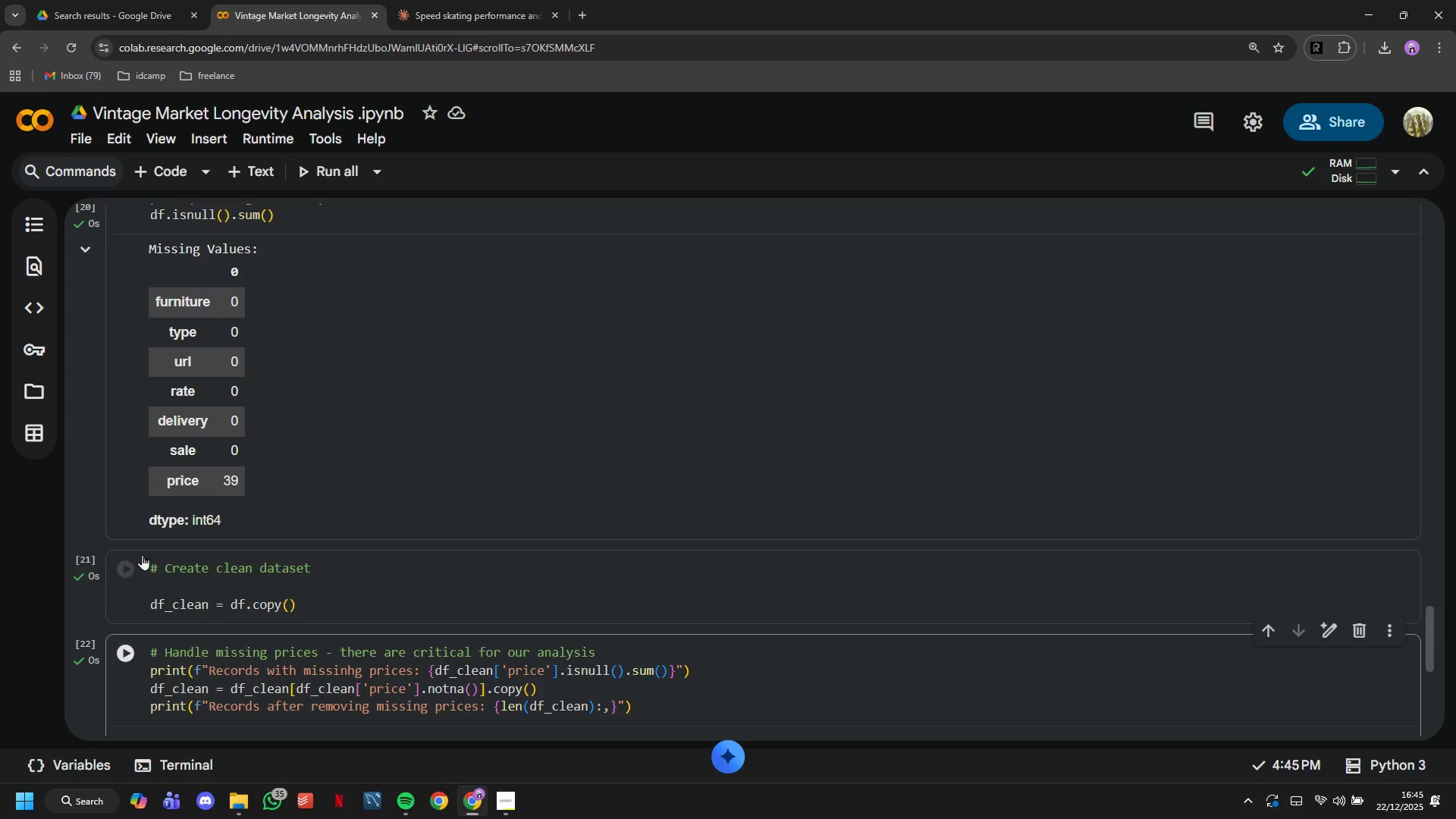 
scroll: coordinate [143, 526], scroll_direction: down, amount: 4.0
 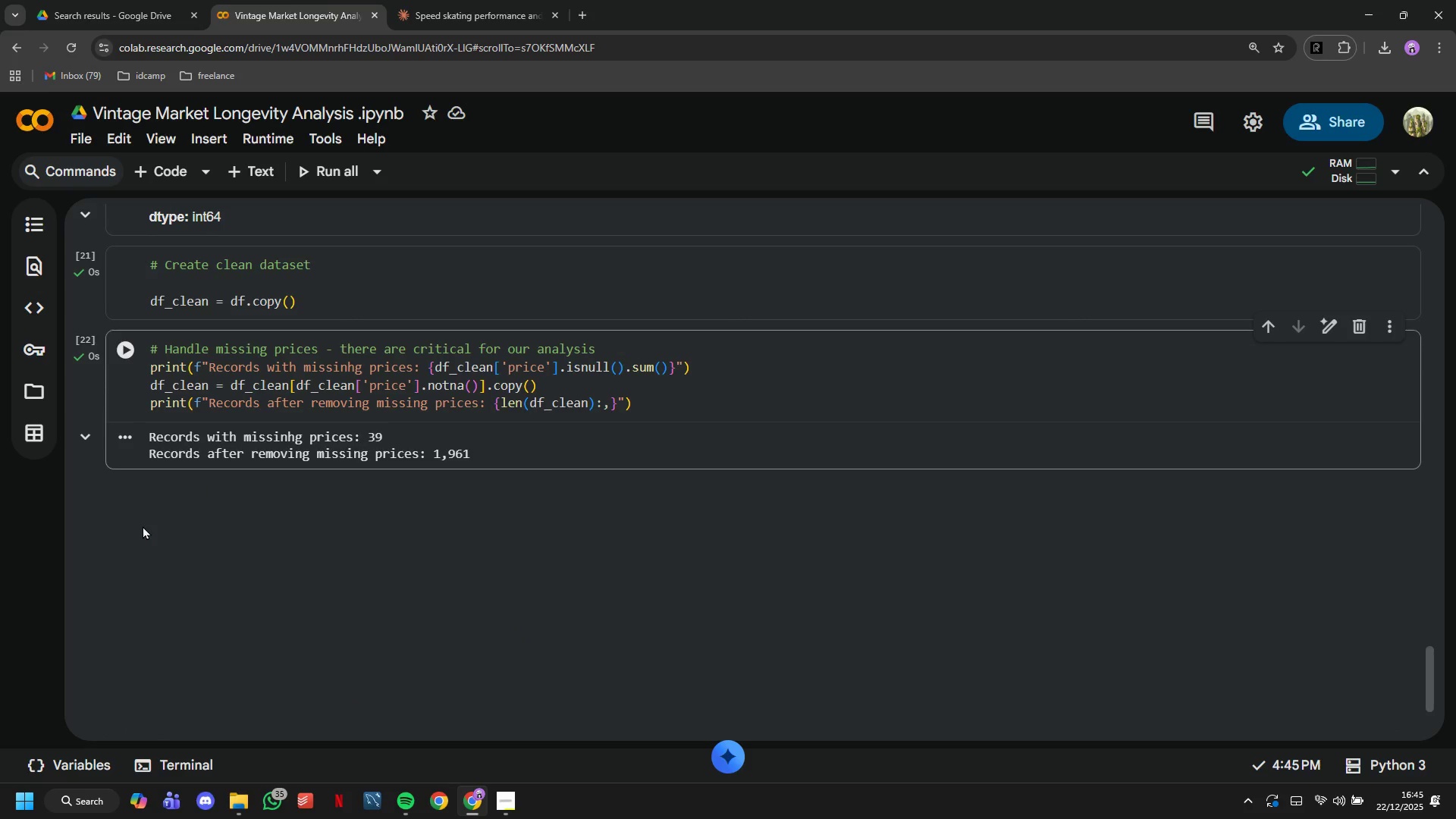 
wait(6.95)
 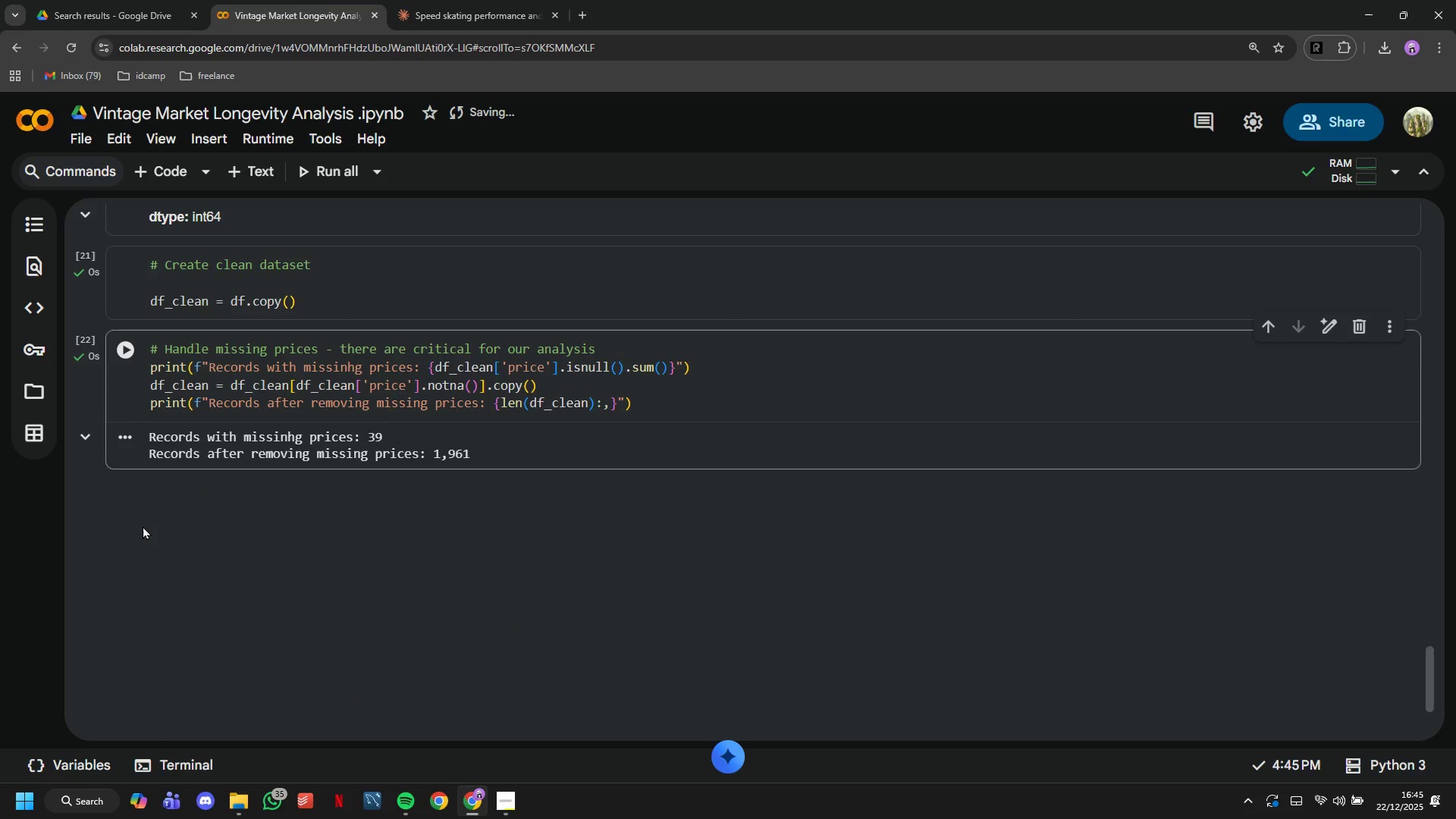 
scroll: coordinate [143, 526], scroll_direction: up, amount: 2.0
 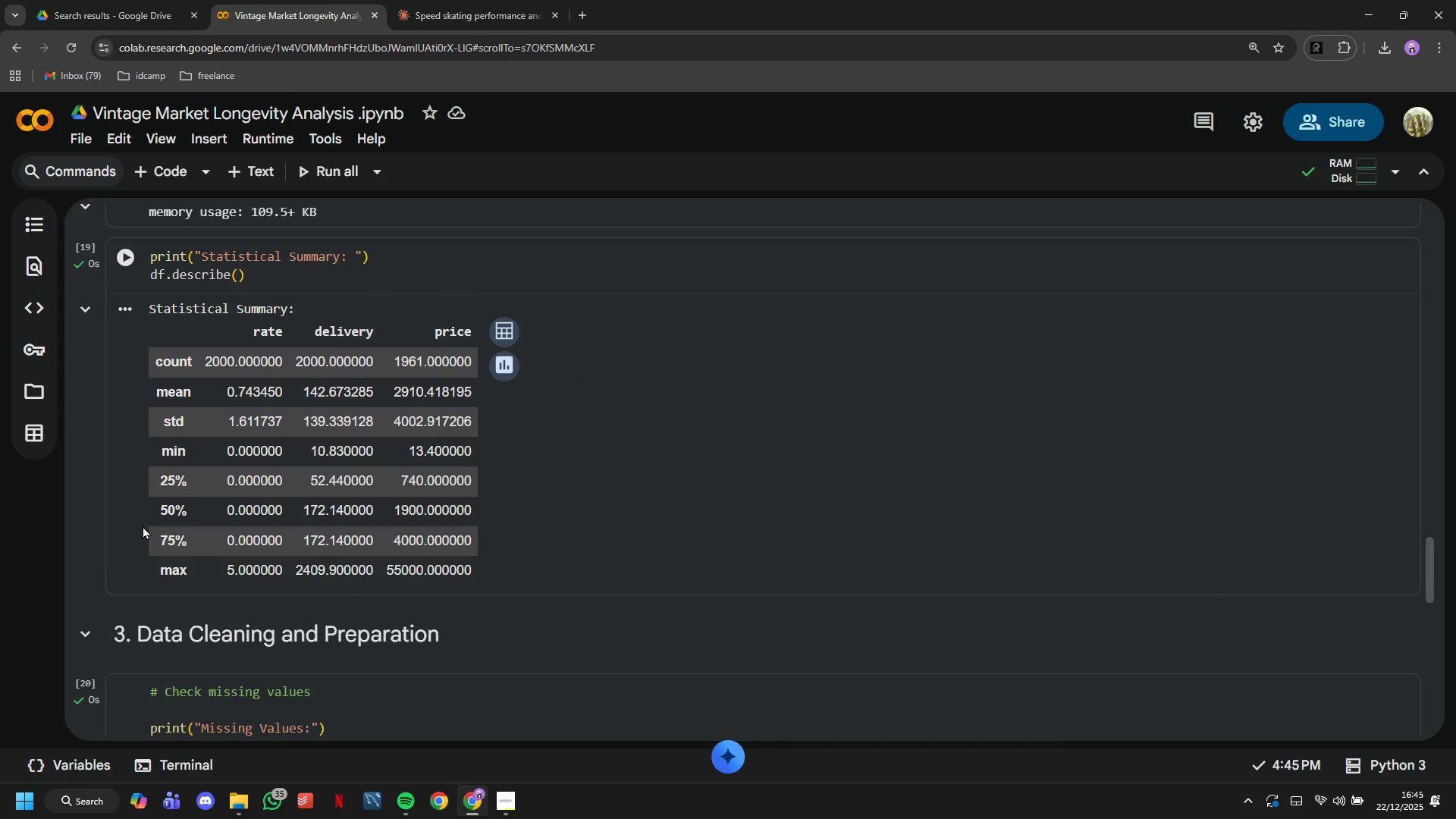 
wait(6.16)
 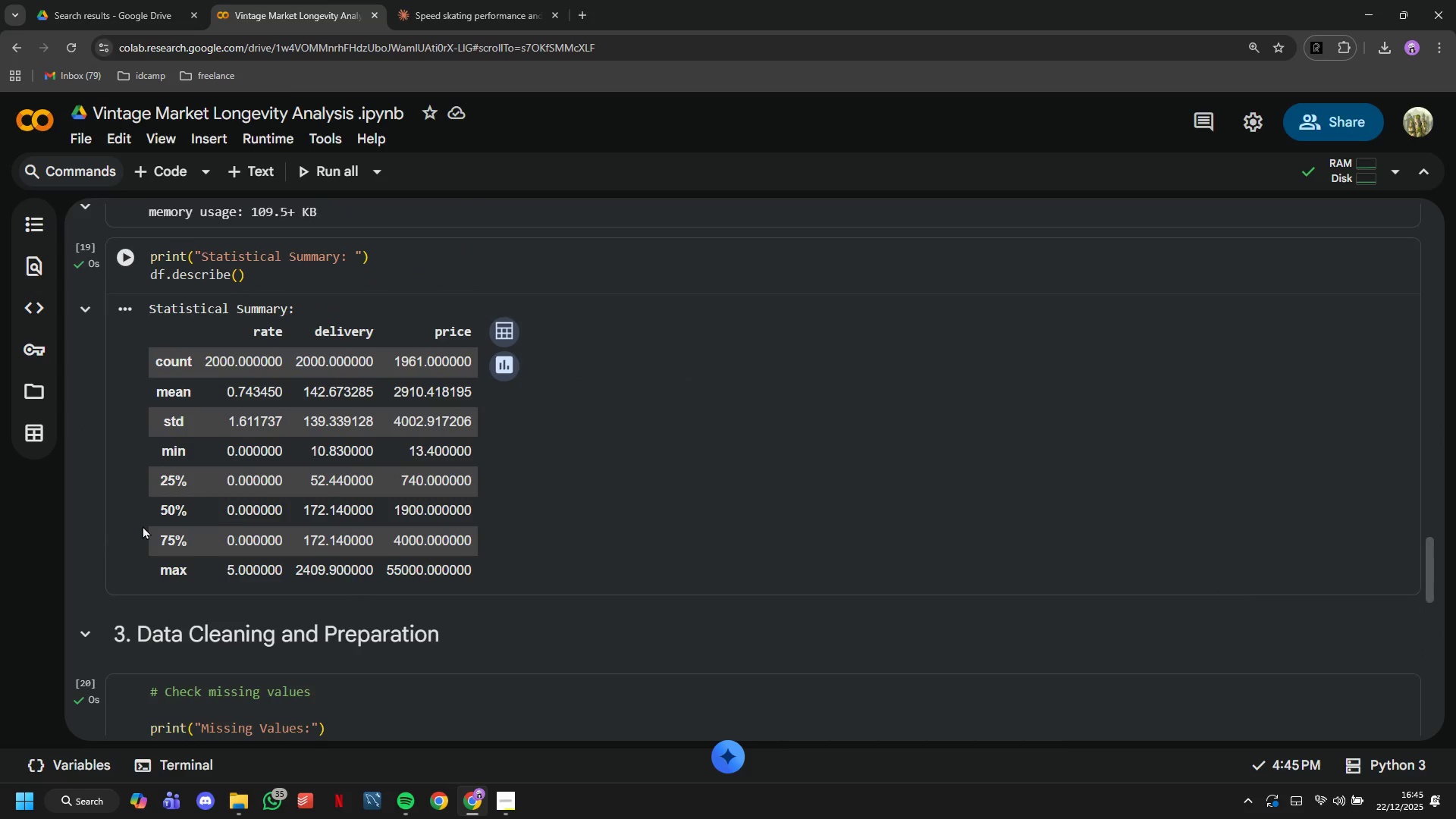 
scroll: coordinate [143, 526], scroll_direction: down, amount: 8.0
 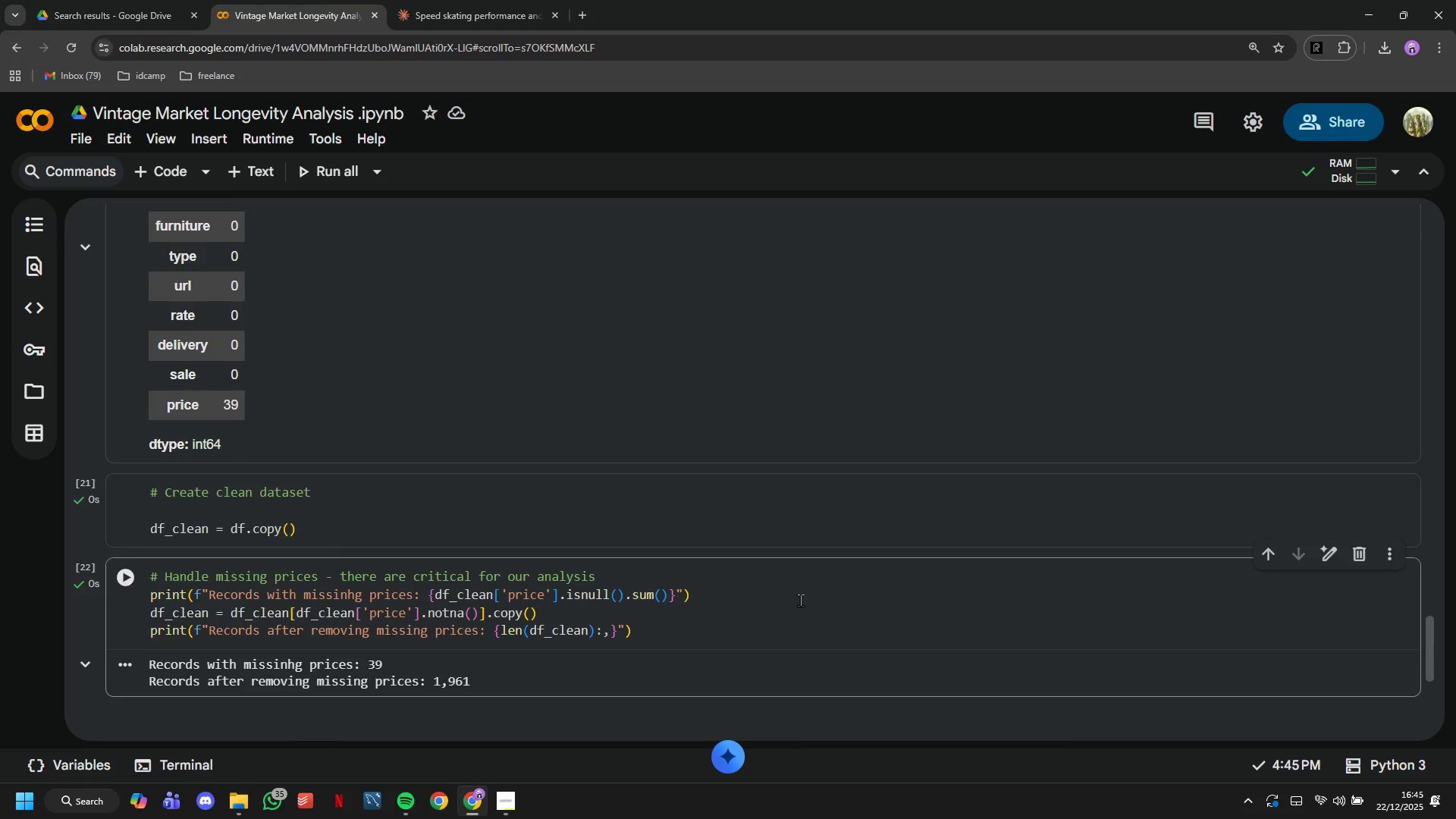 
left_click([799, 601])
 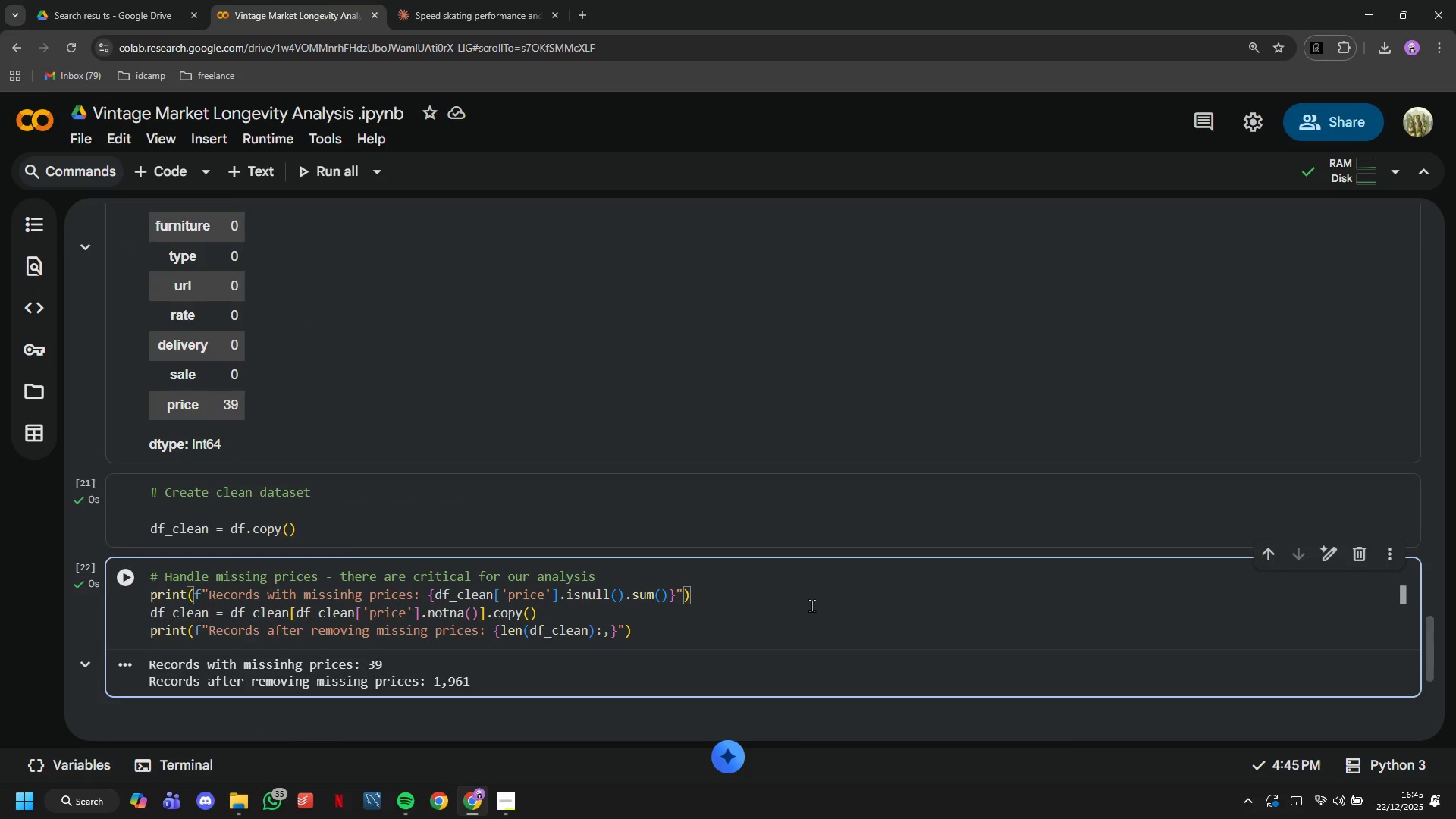 
key(Enter)
 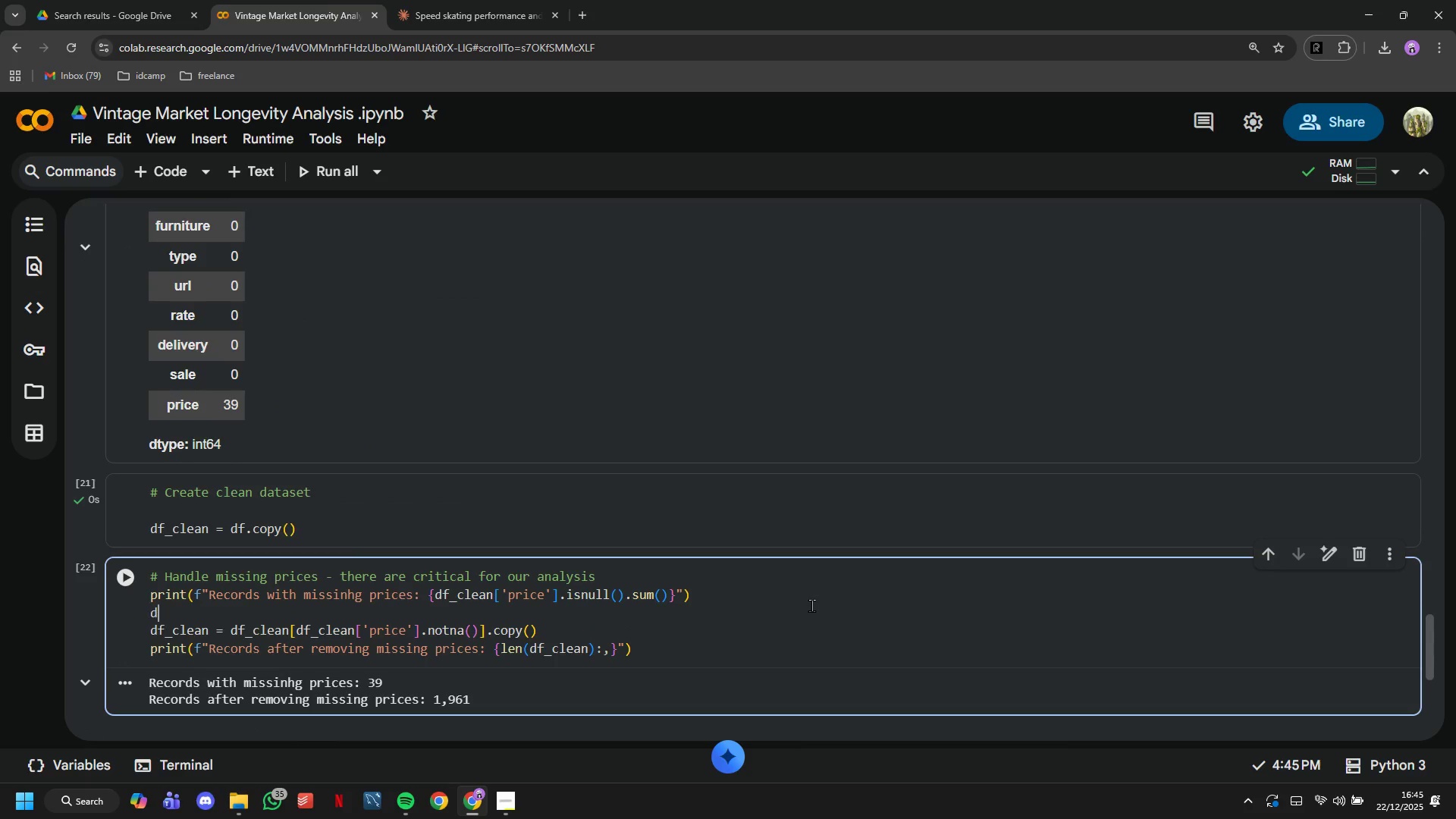 
type(df)
key(Backspace)
key(Backspace)
 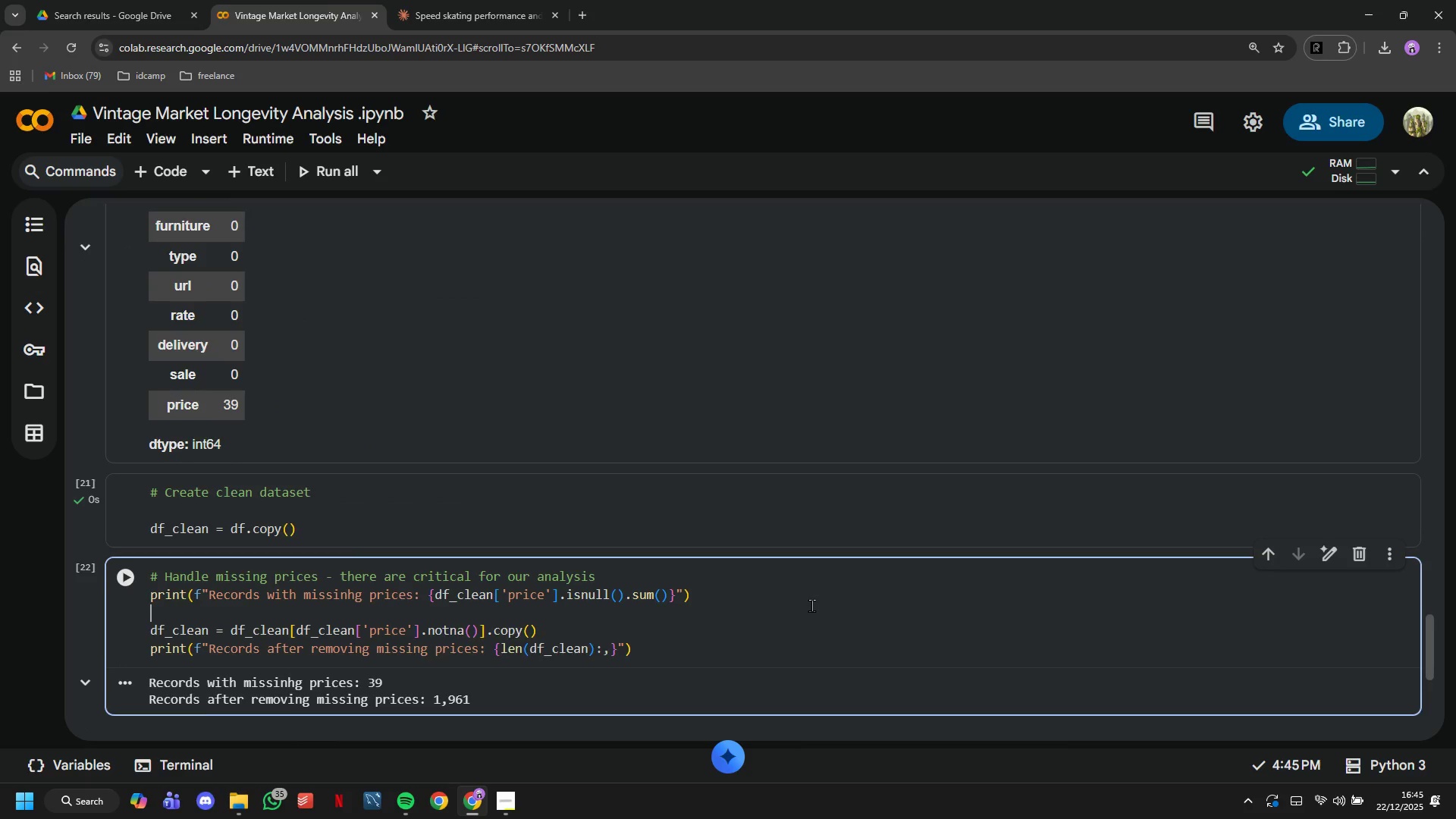 
key(Enter)
 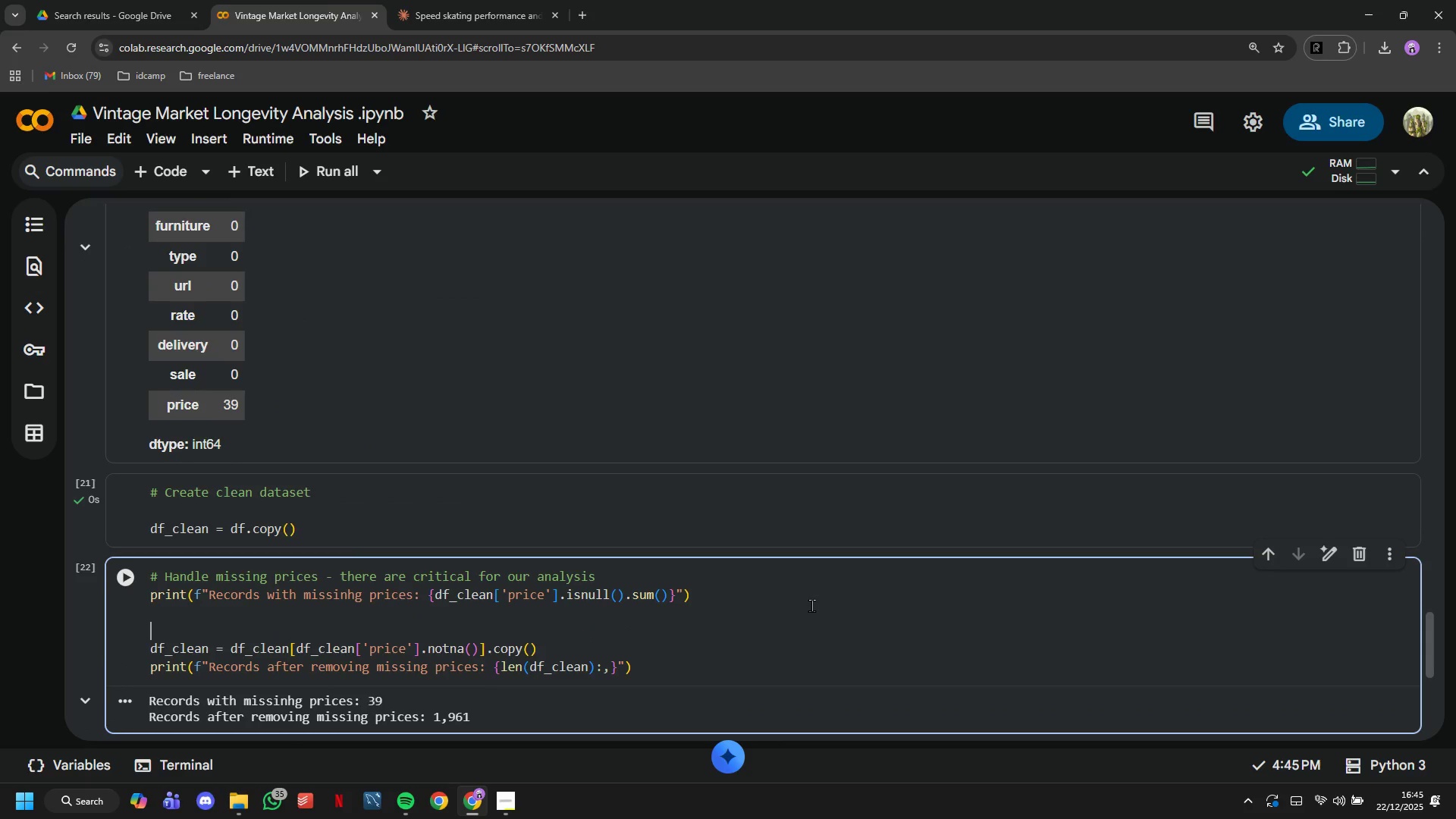 
type(# Remove miss)
key(Backspace)
key(Backspace)
key(Backspace)
type(Fill missing values with mediab)
key(Backspace)
key(Backspace)
key(Backspace)
key(Backspace)
type(an)
 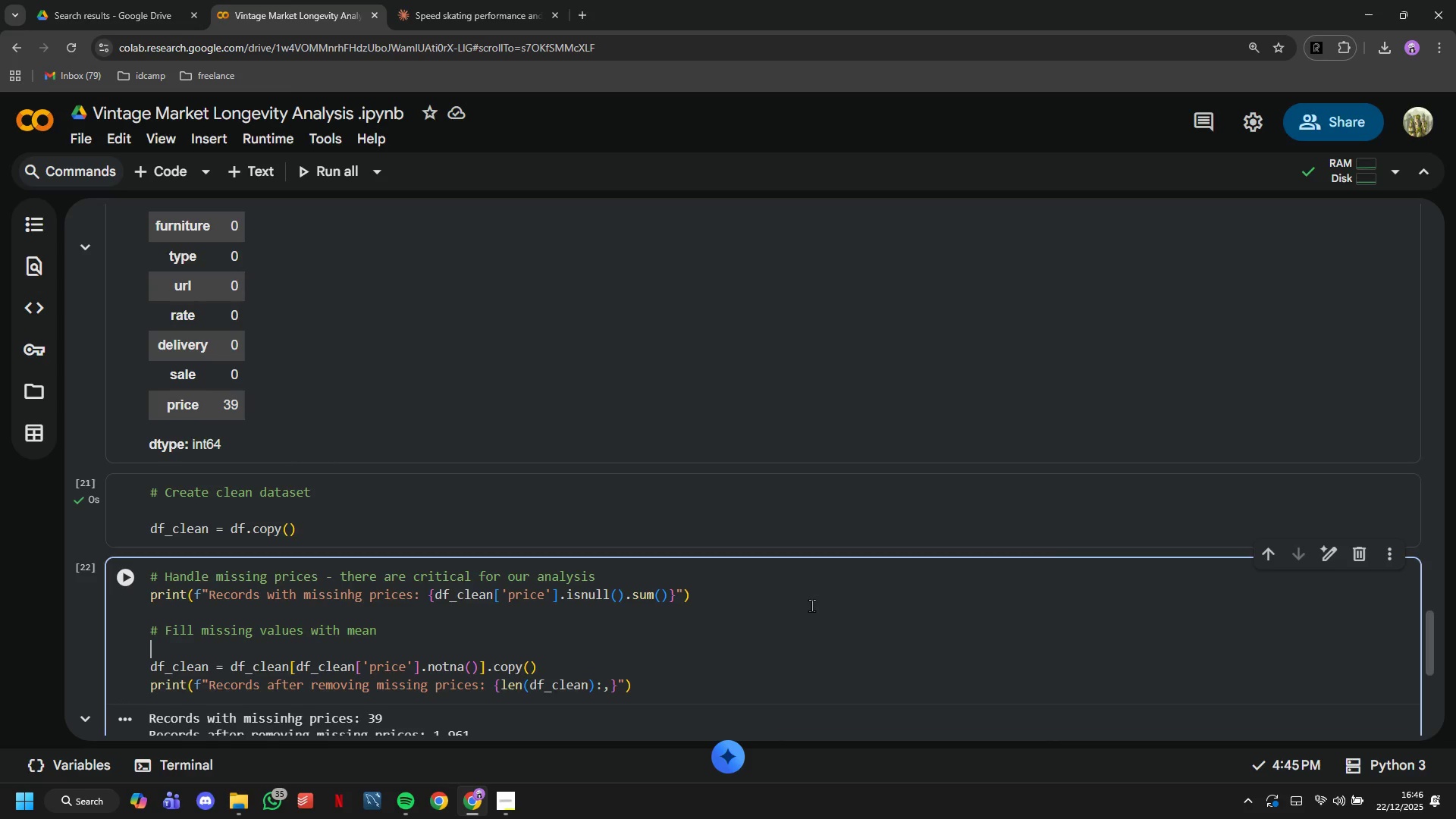 
key(Enter)
 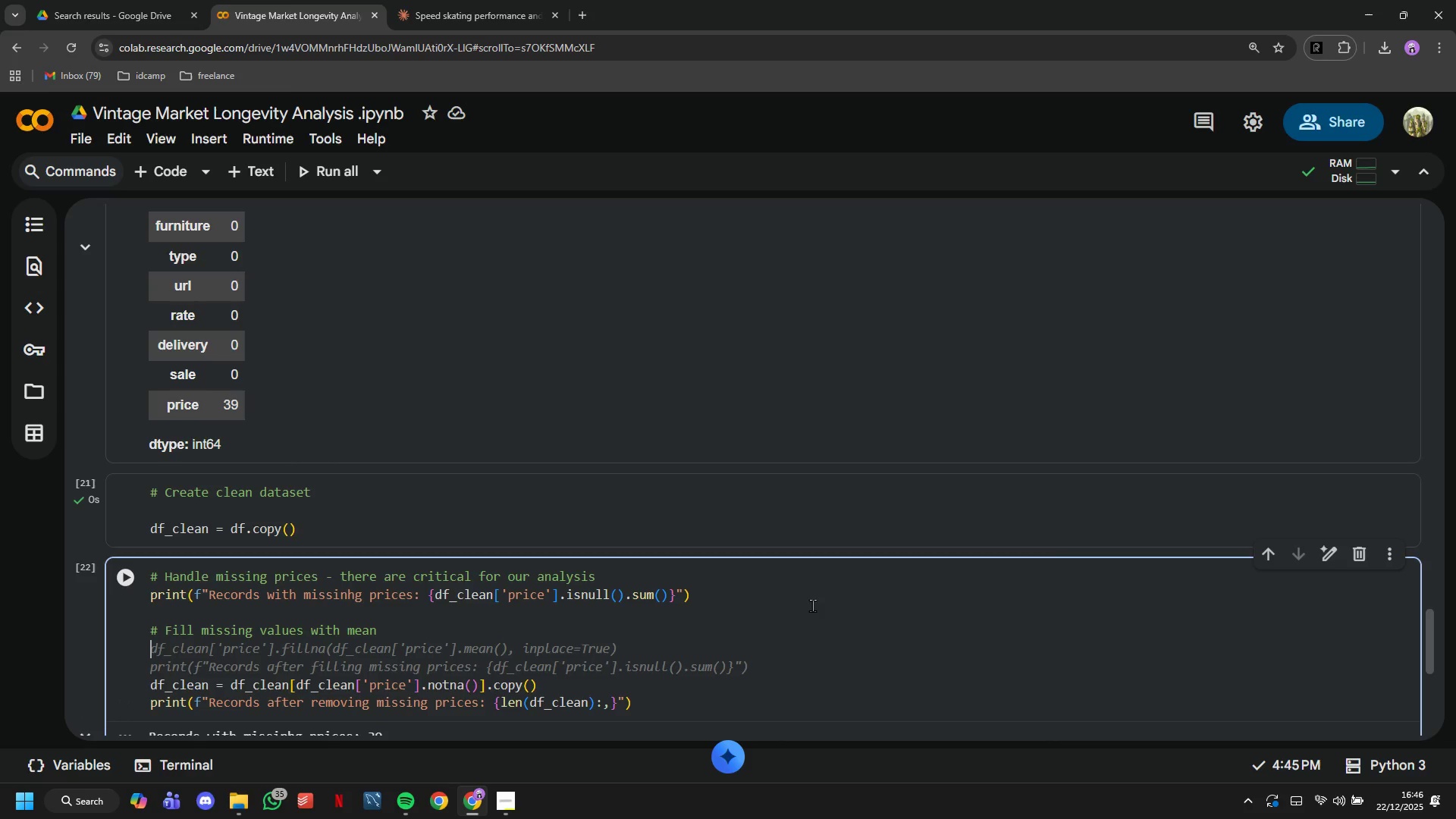 
key(Tab)
 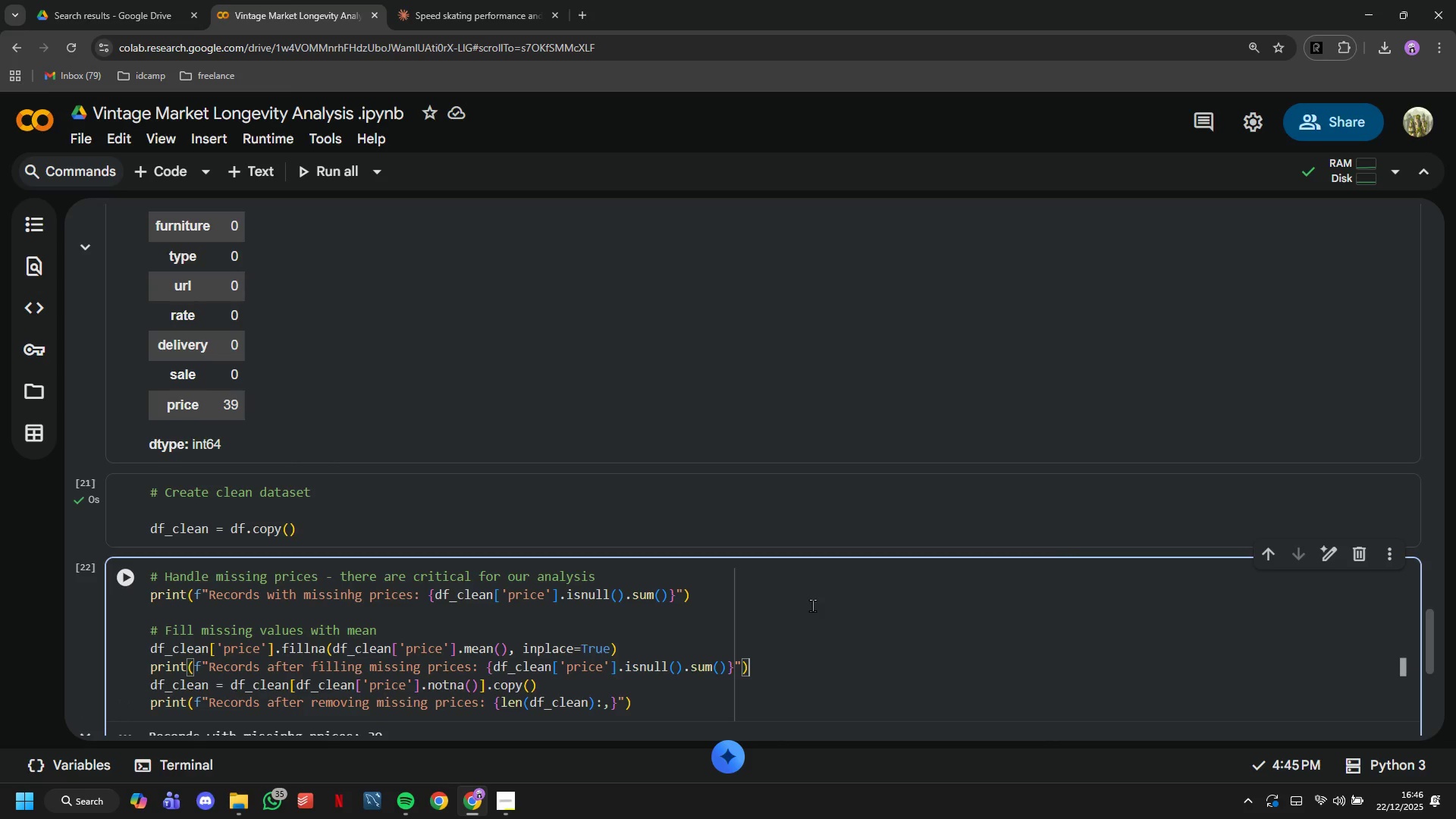 
key(Enter)
 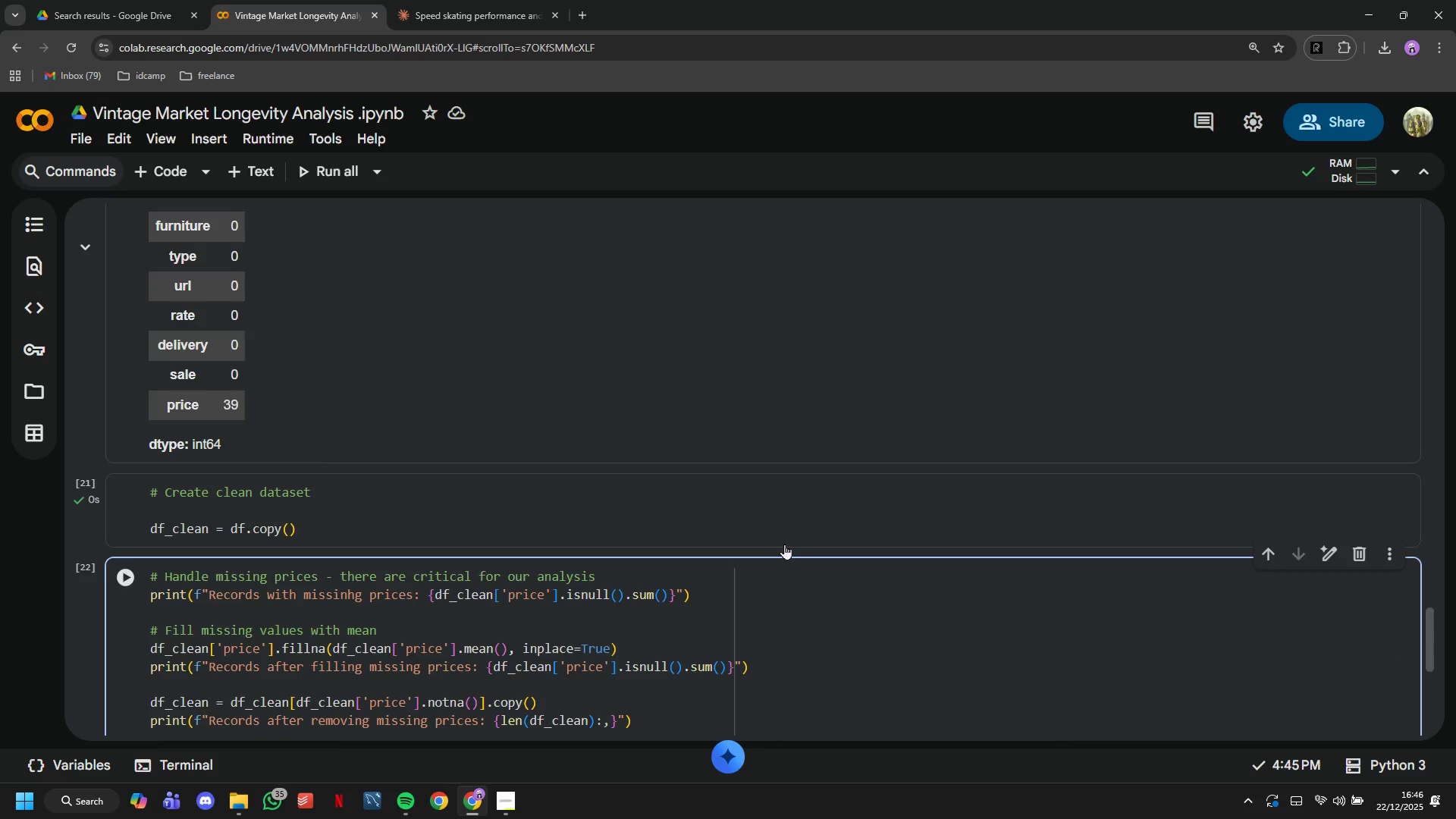 
scroll: coordinate [780, 541], scroll_direction: down, amount: 4.0
 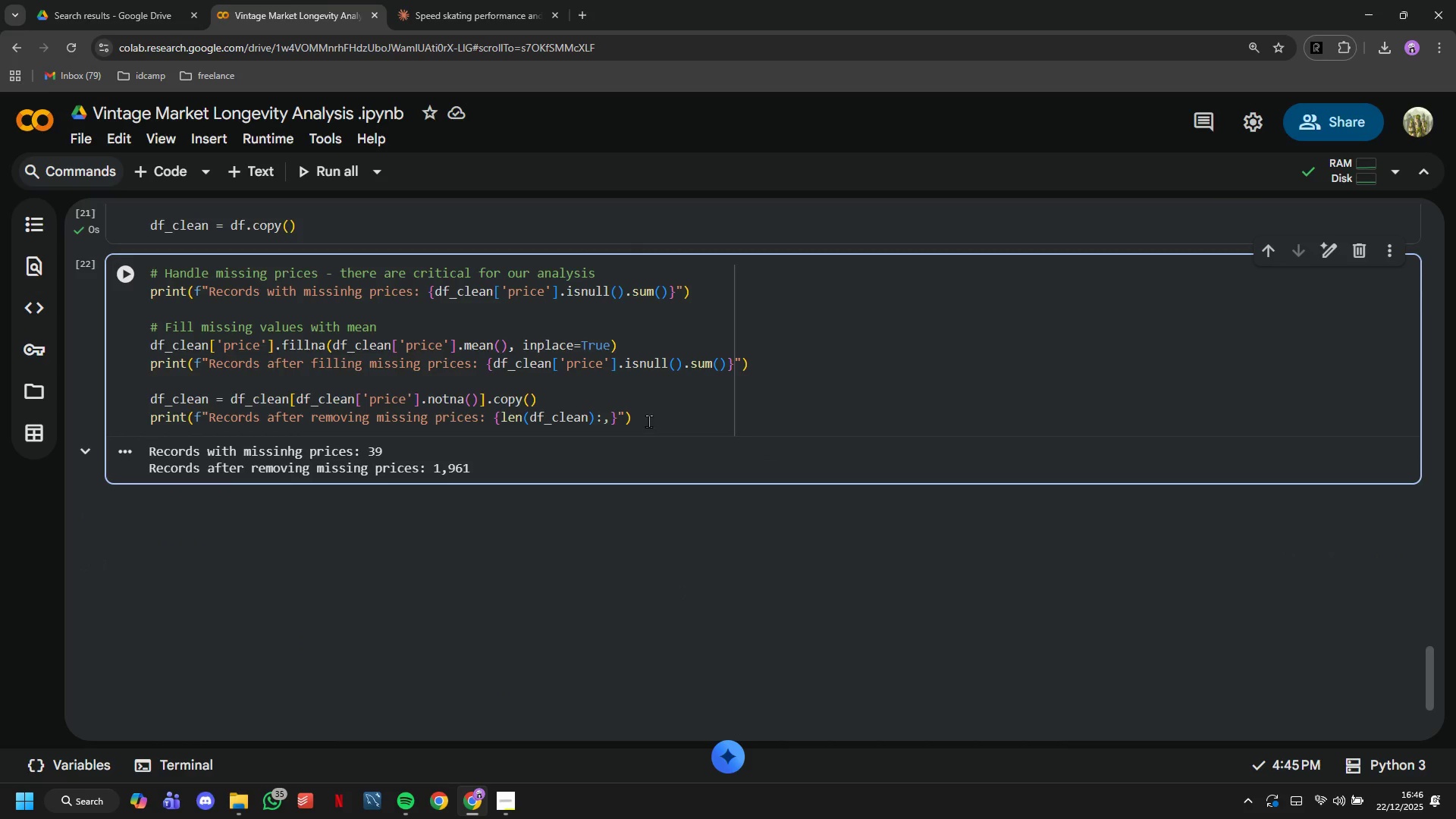 
left_click_drag(start_coordinate=[648, 421], to_coordinate=[0, 397])
 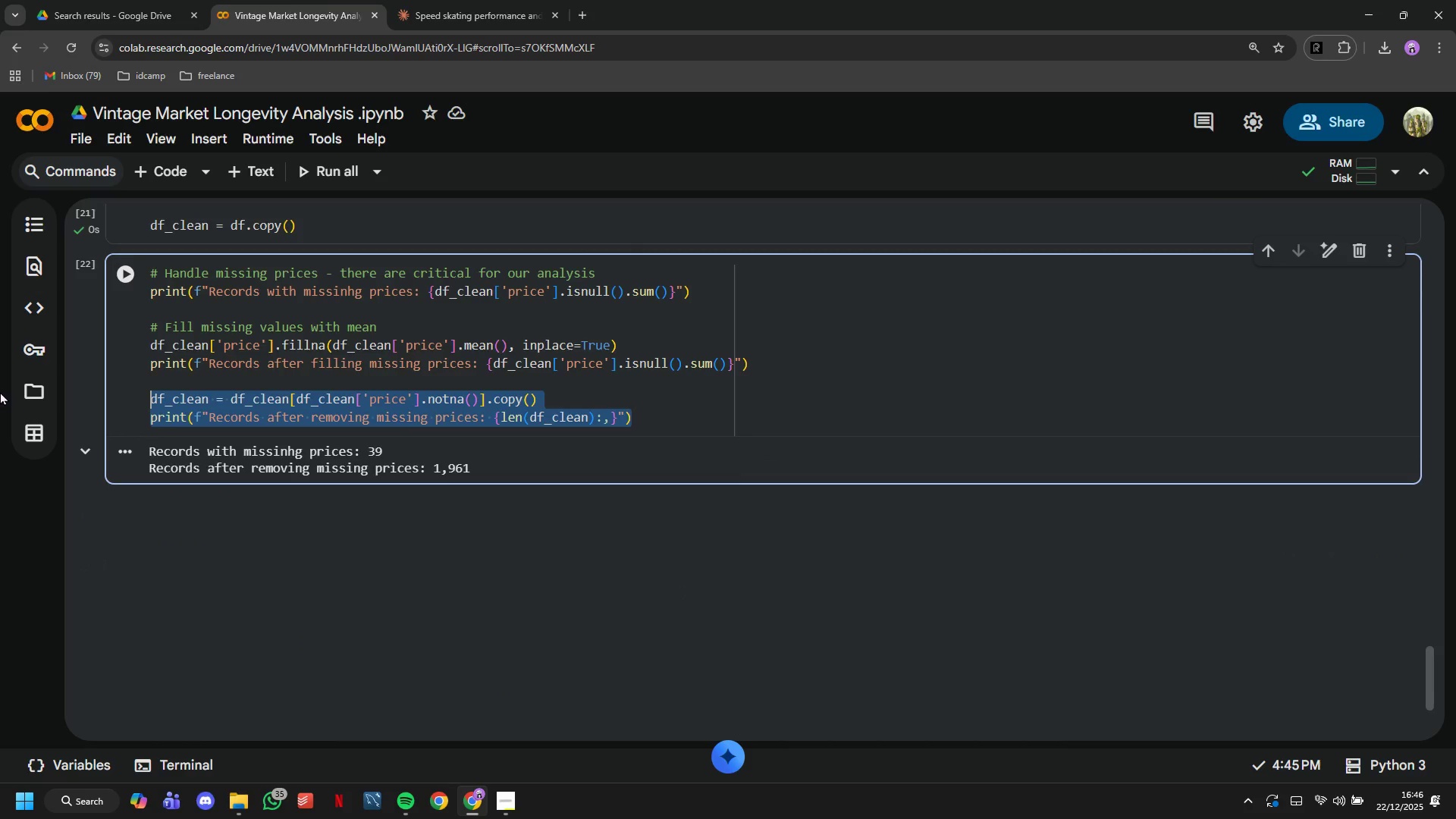 
key(Backspace)
 